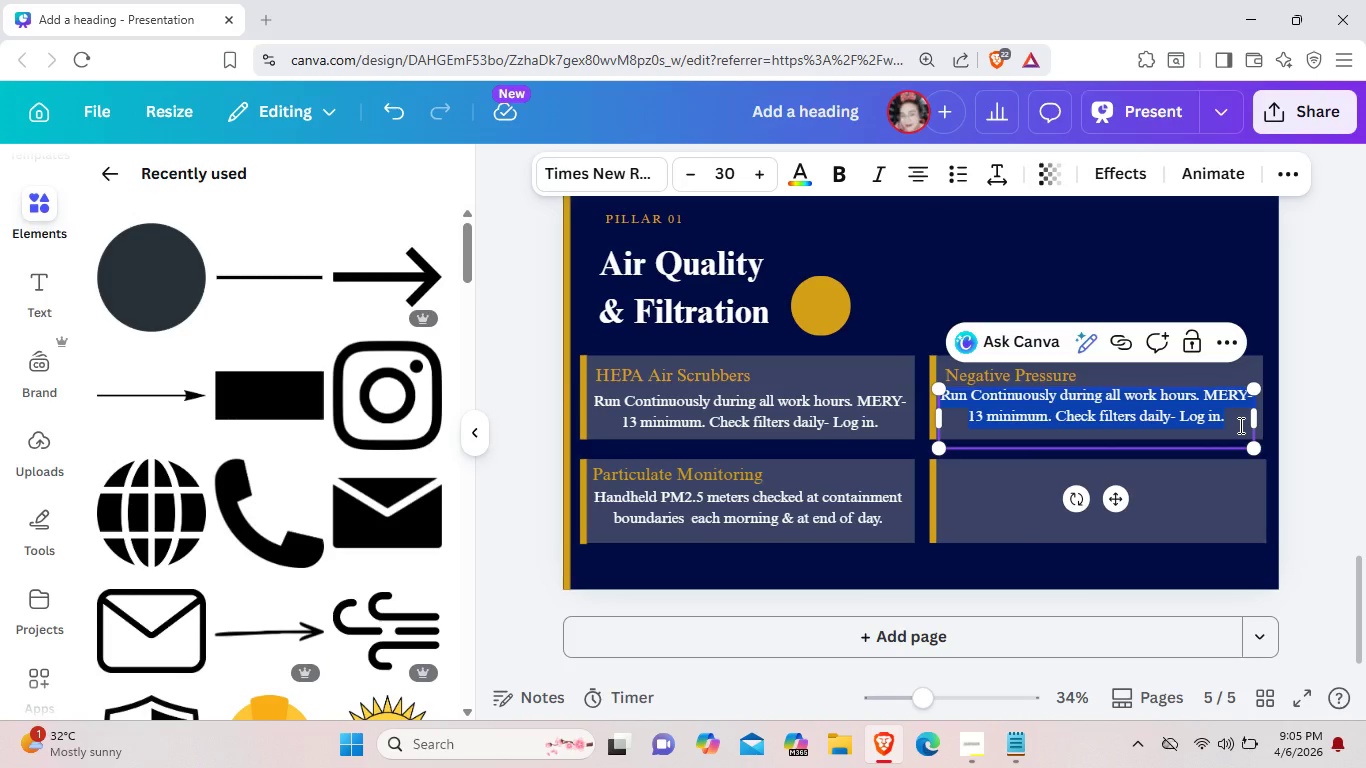 
key(Backspace)
type(Hot zones main)
 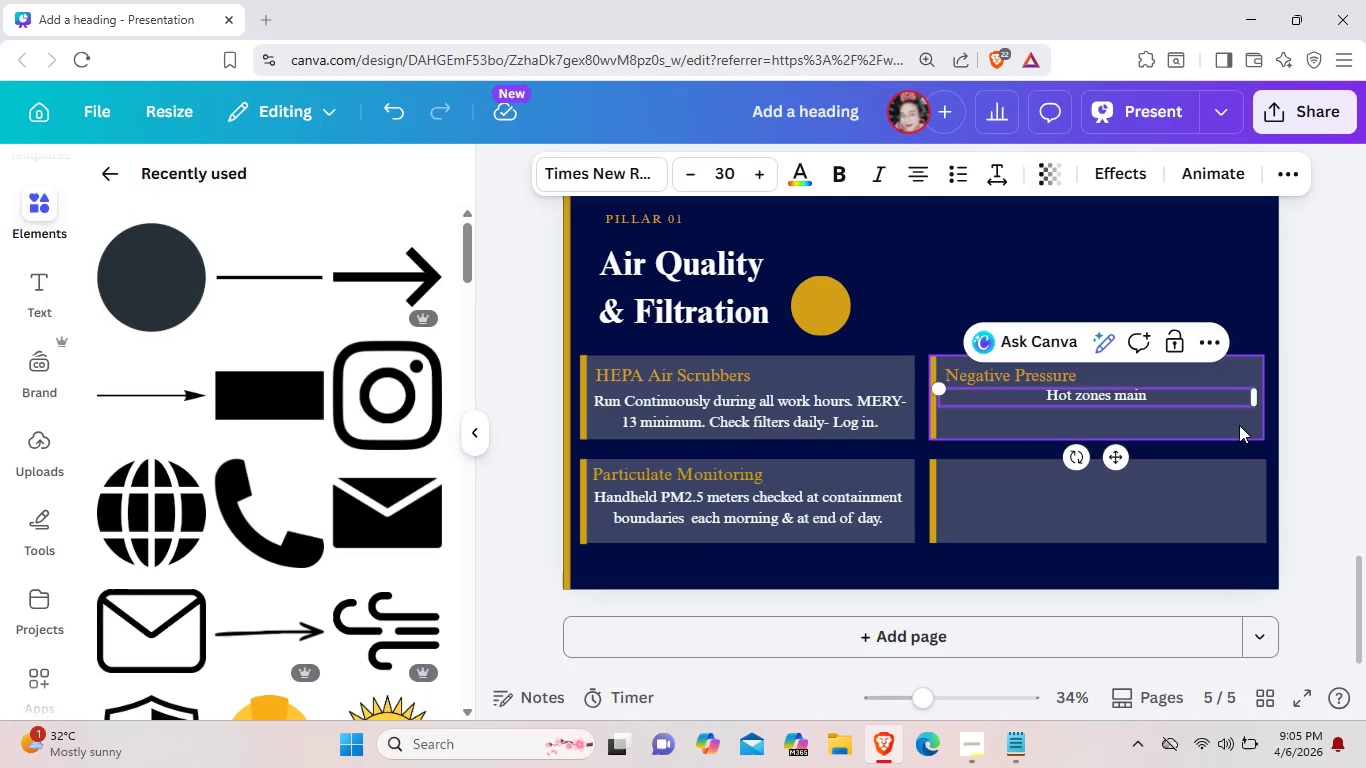 
type(taoned)
key(Backspace)
key(Backspace)
key(Backspace)
key(Backspace)
type(ined at na)
key(Backspace)
type(geag)
key(Backspace)
key(Backspace)
key(Backspace)
key(Backspace)
type(egagive )
key(Backspace)
key(Backspace)
key(Backspace)
key(Backspace)
key(Backspace)
type(tive )
 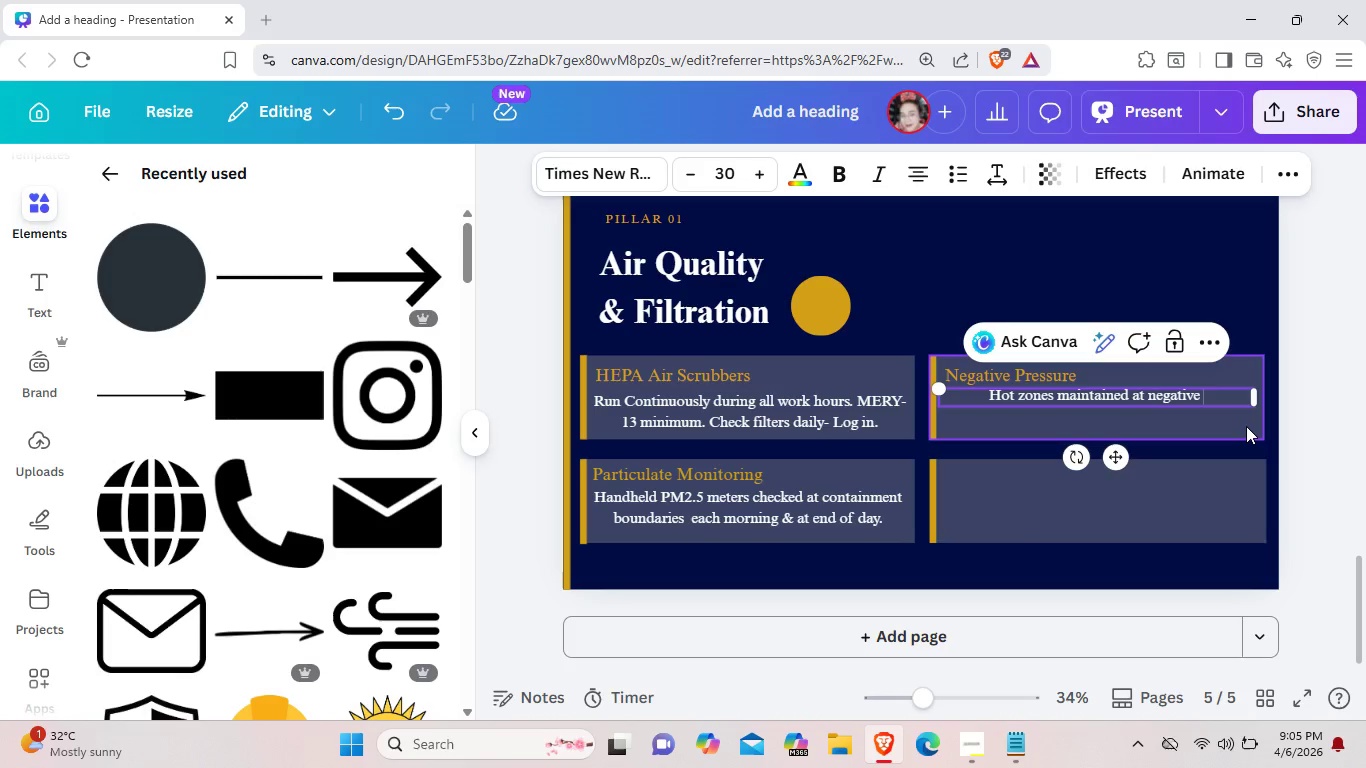 
type(pressure tompre)
key(Backspace)
key(Backspace)
key(Backspace)
key(Backspace)
type( preb)
key(Backspace)
type(vent partiu)
key(Backspace)
type(culate)
 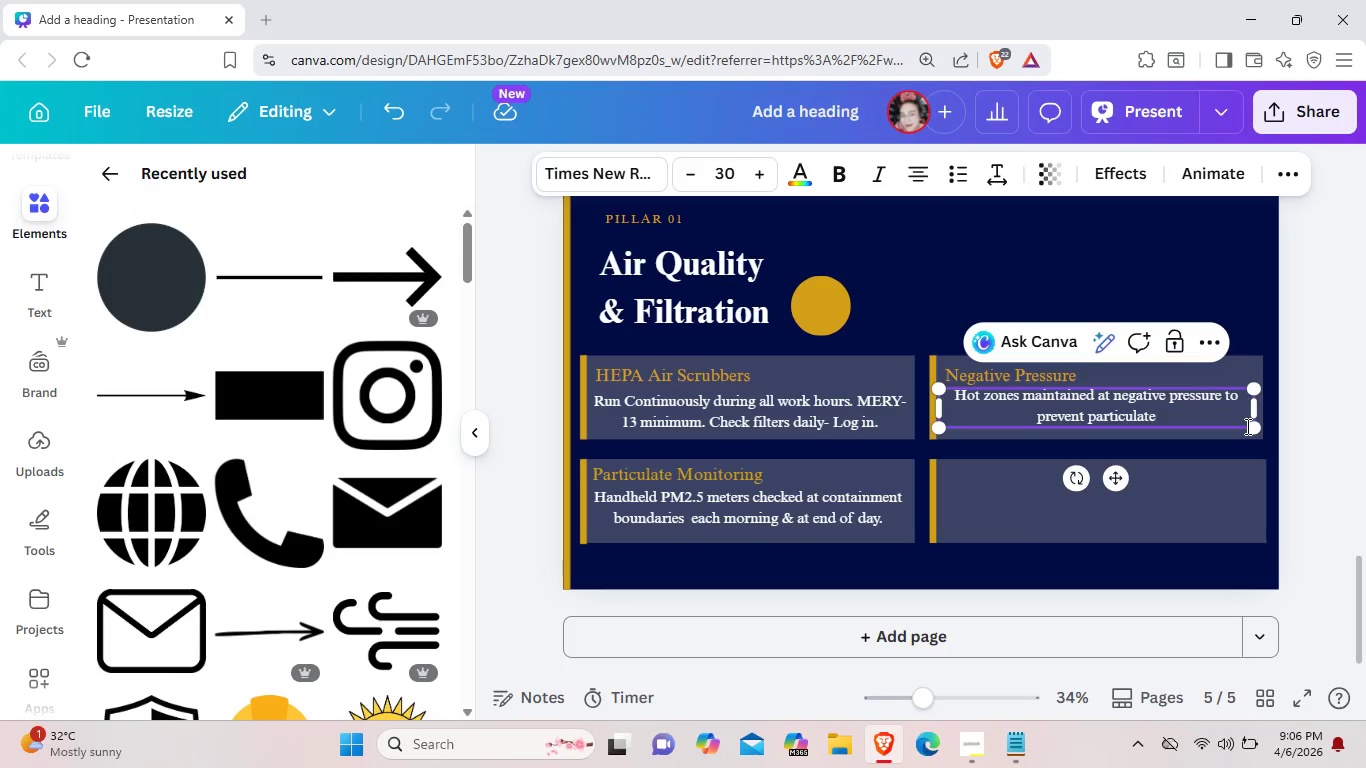 
type( migra)
 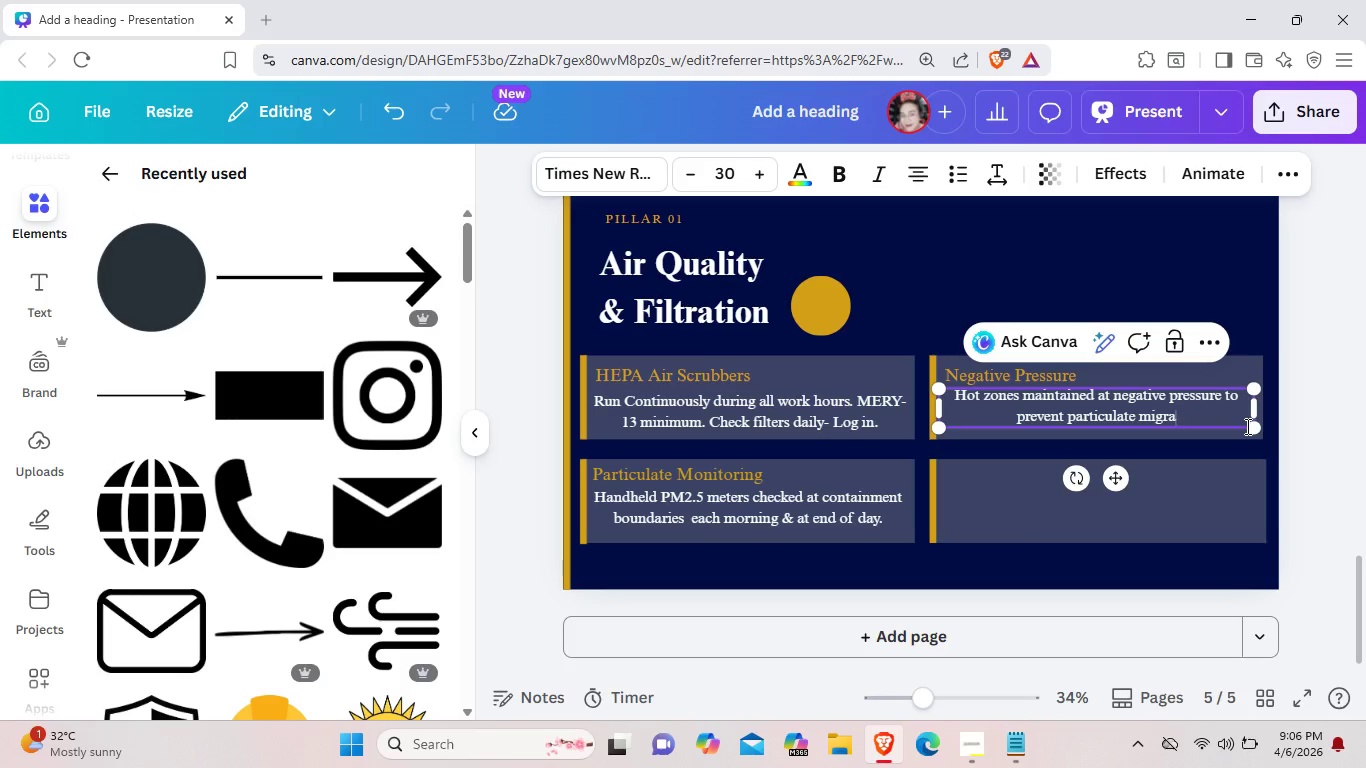 
type(tion to lvi)
key(Backspace)
key(Backspace)
type(ig)
key(Backspace)
type(ving areas.)
 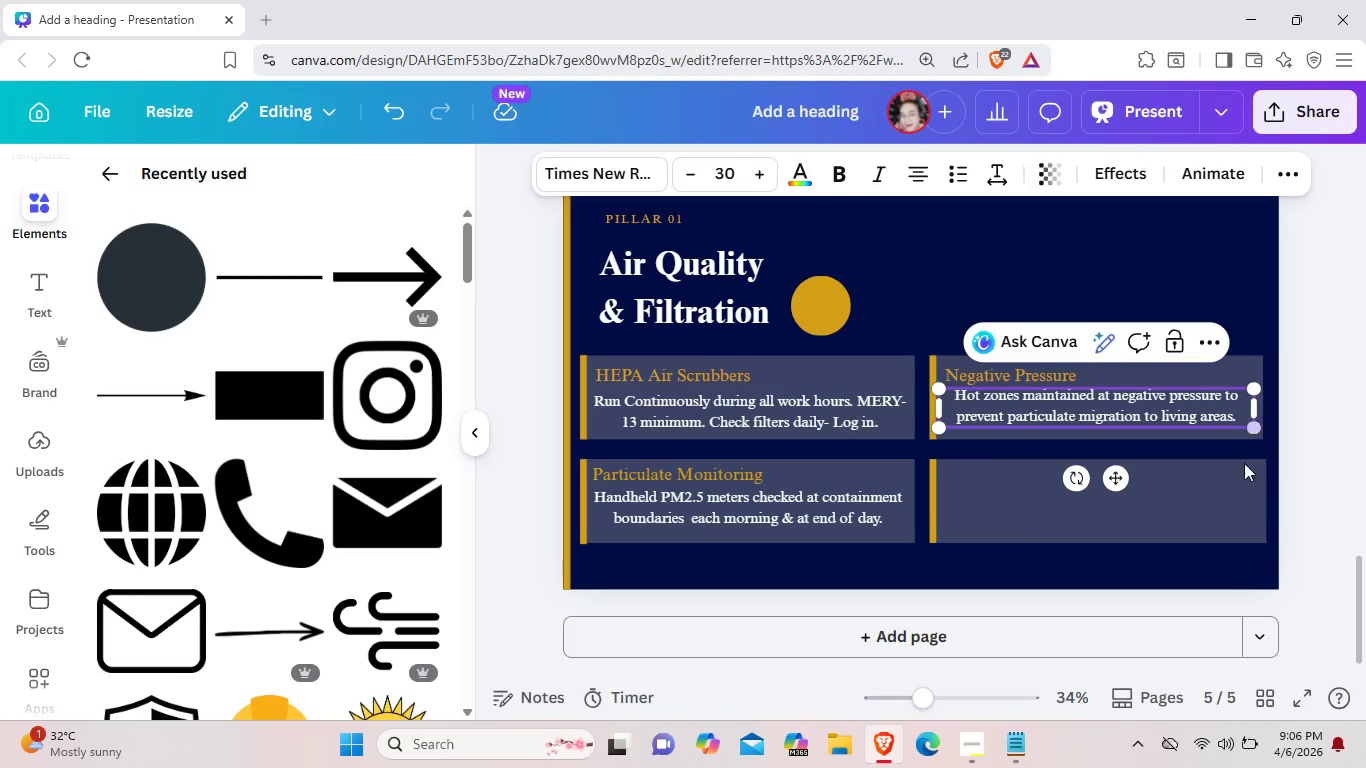 
left_click([1220, 518])
 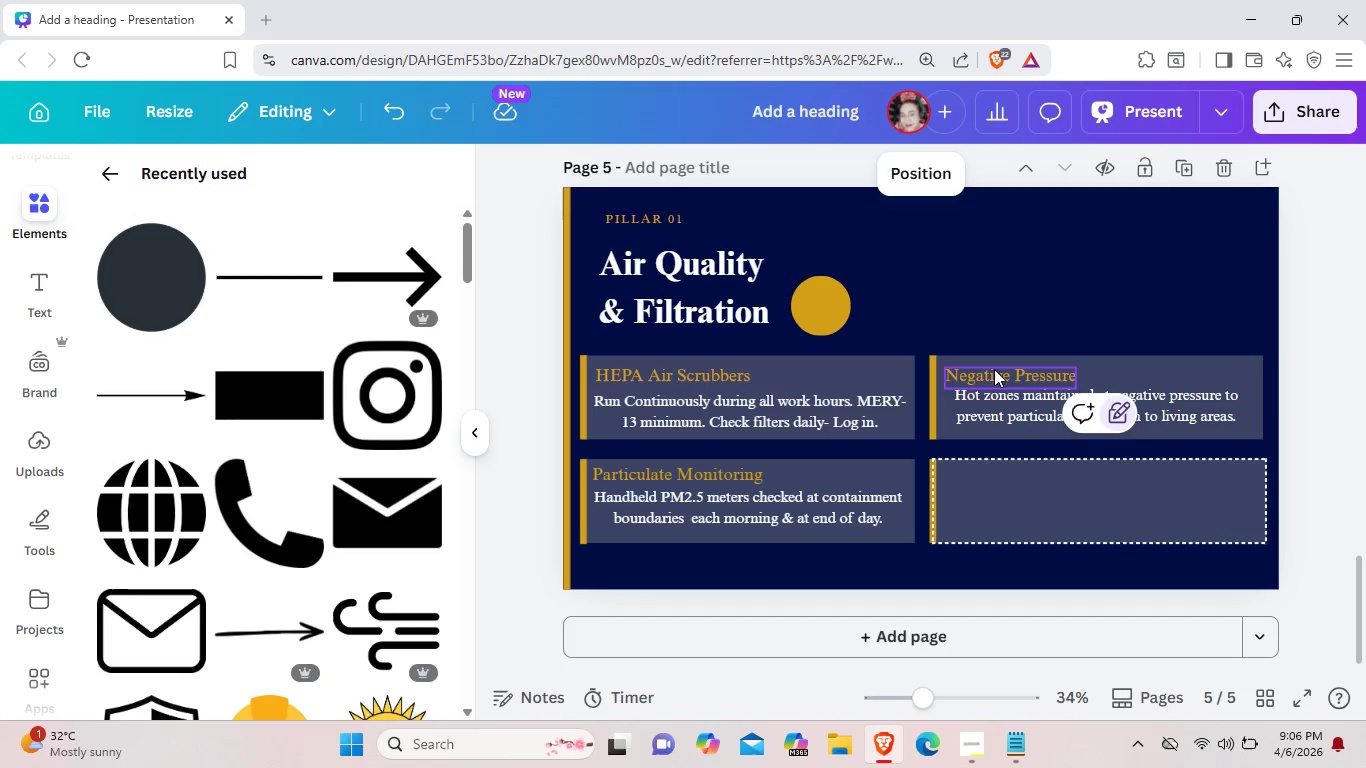 
left_click([996, 372])
 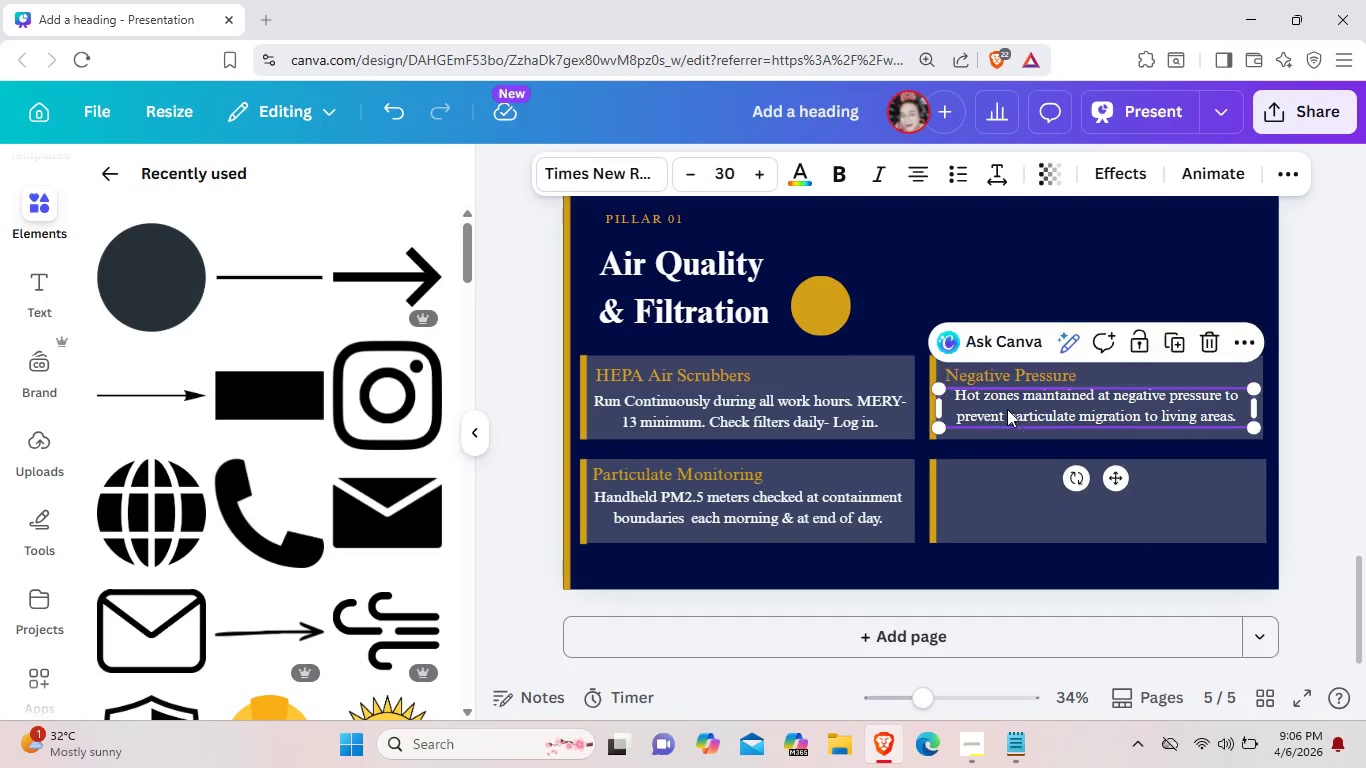 
left_click_drag(start_coordinate=[1006, 409], to_coordinate=[1007, 415])
 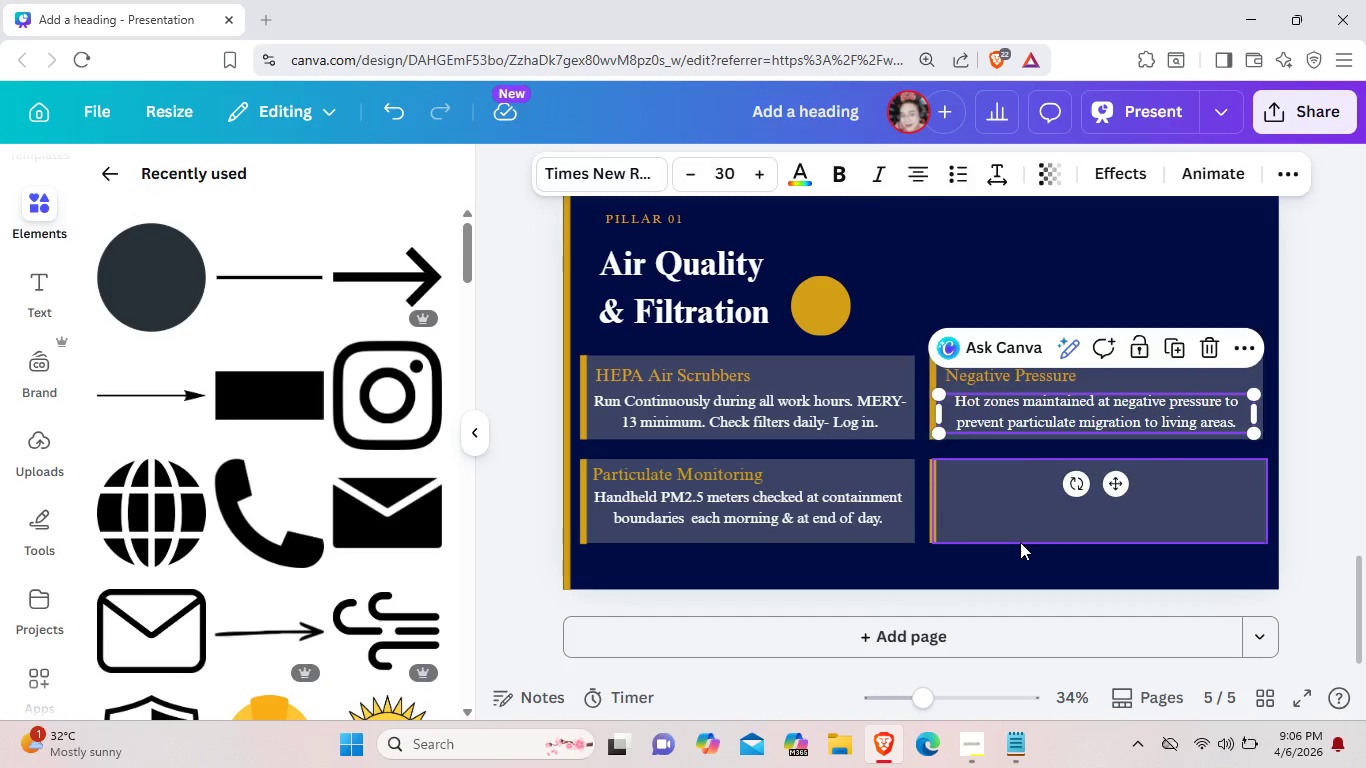 
left_click([1020, 542])
 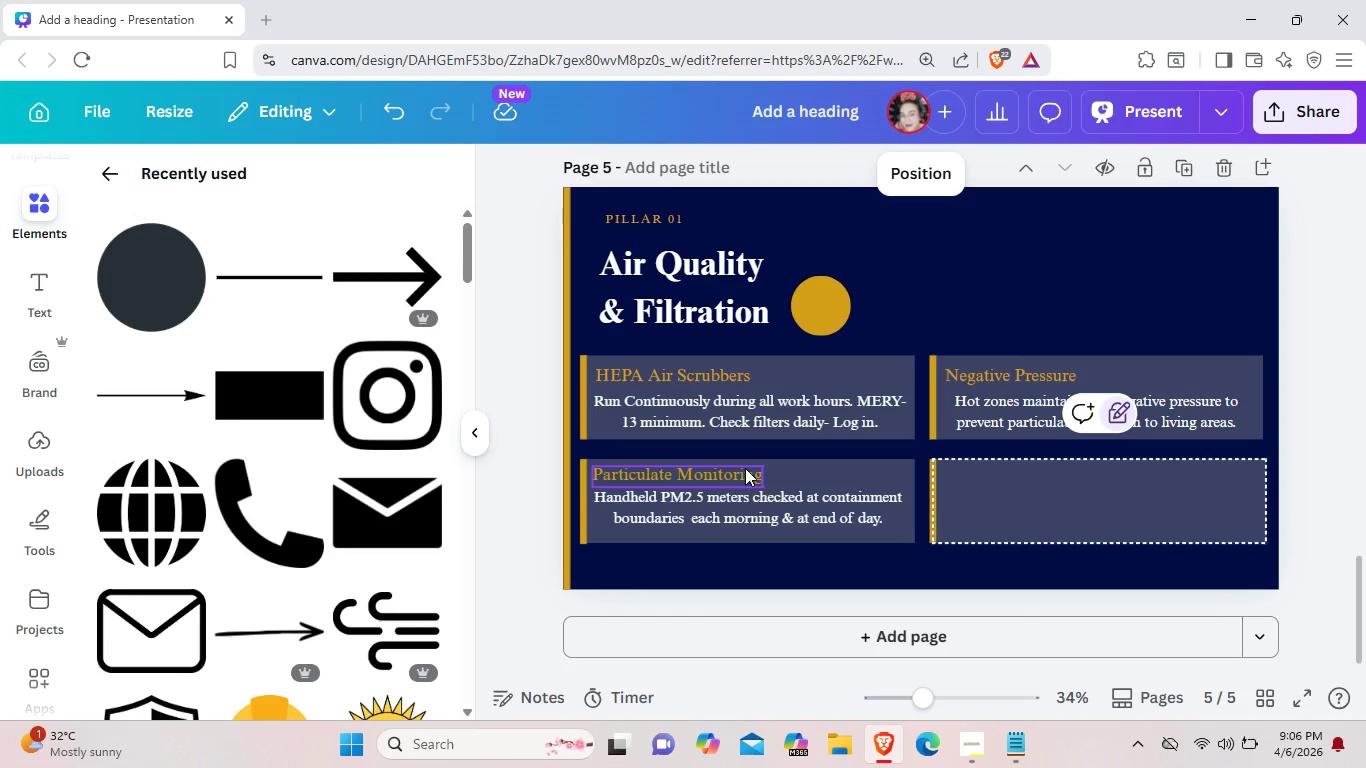 
left_click([745, 468])
 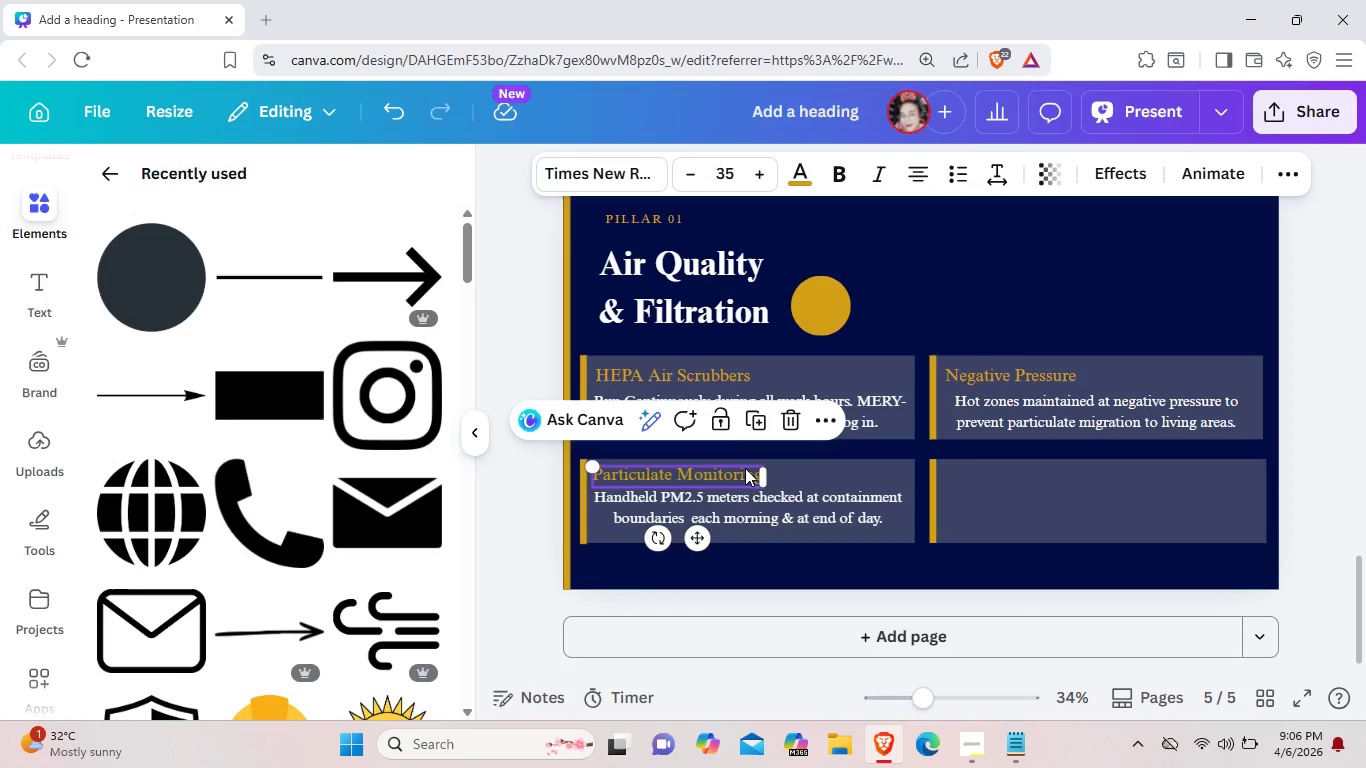 
key(Control+ControlLeft)
 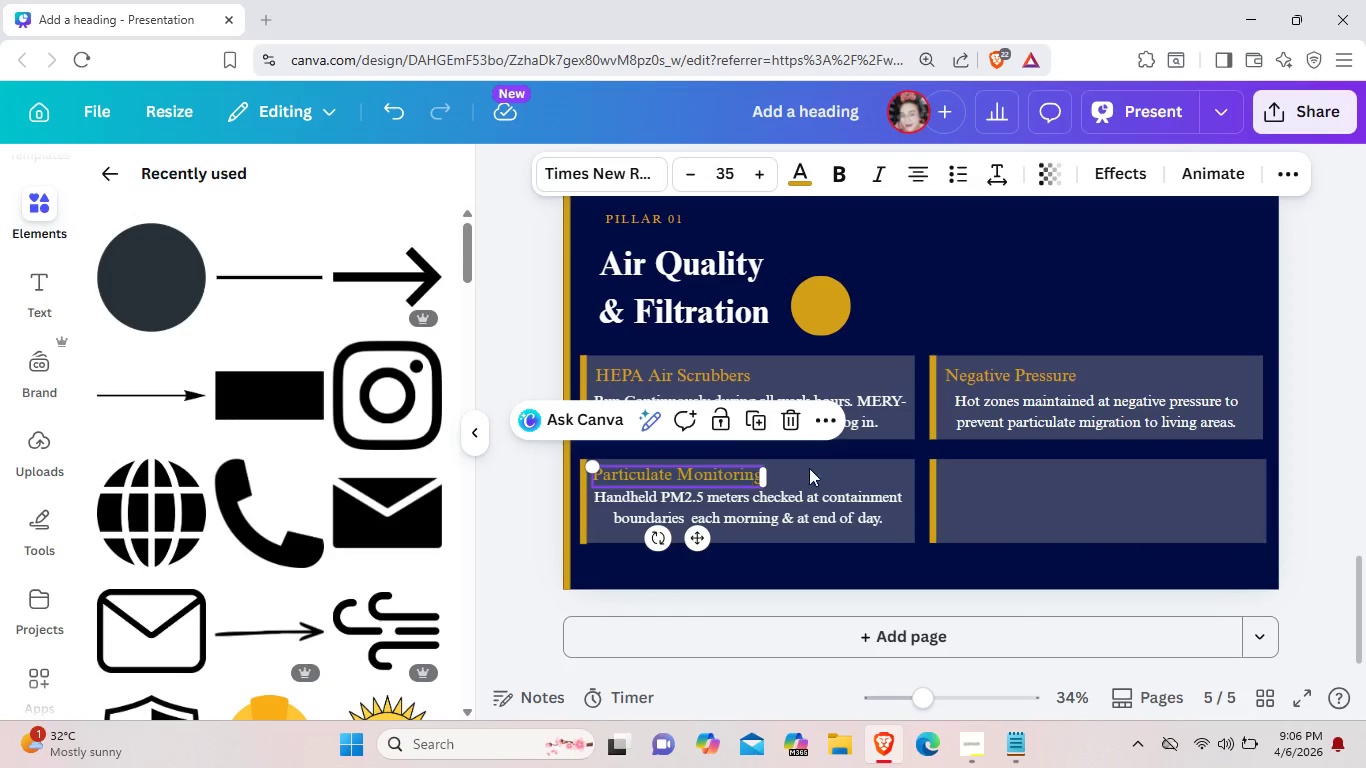 
key(Control+C)
 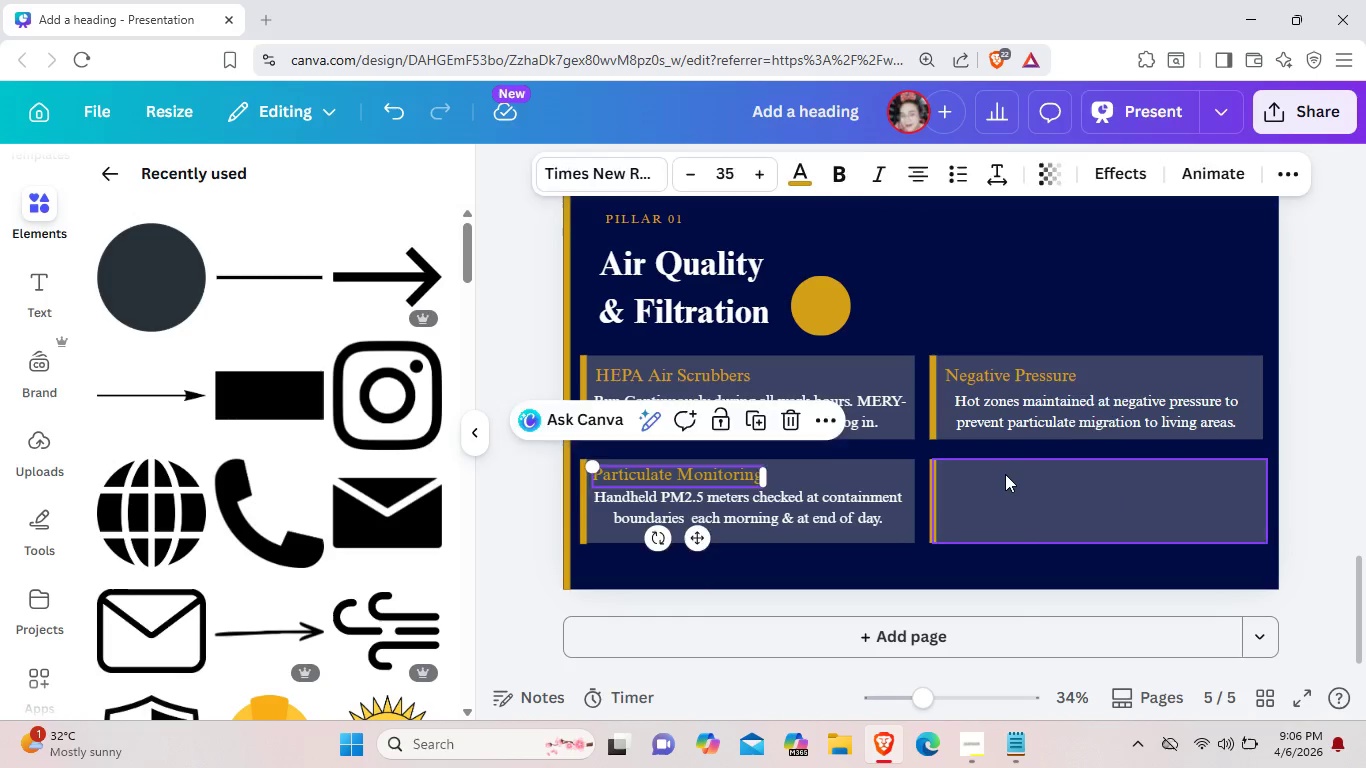 
left_click([1005, 474])
 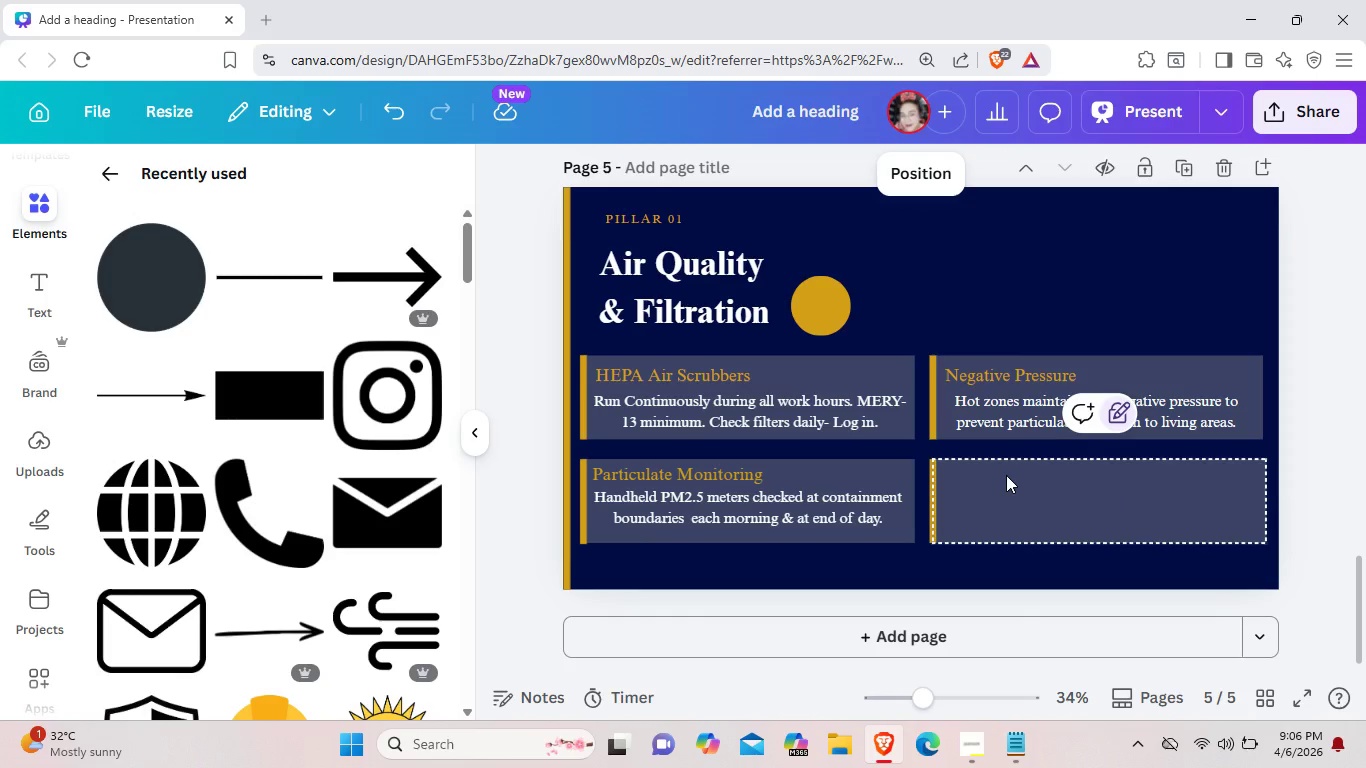 
key(Control+V)
 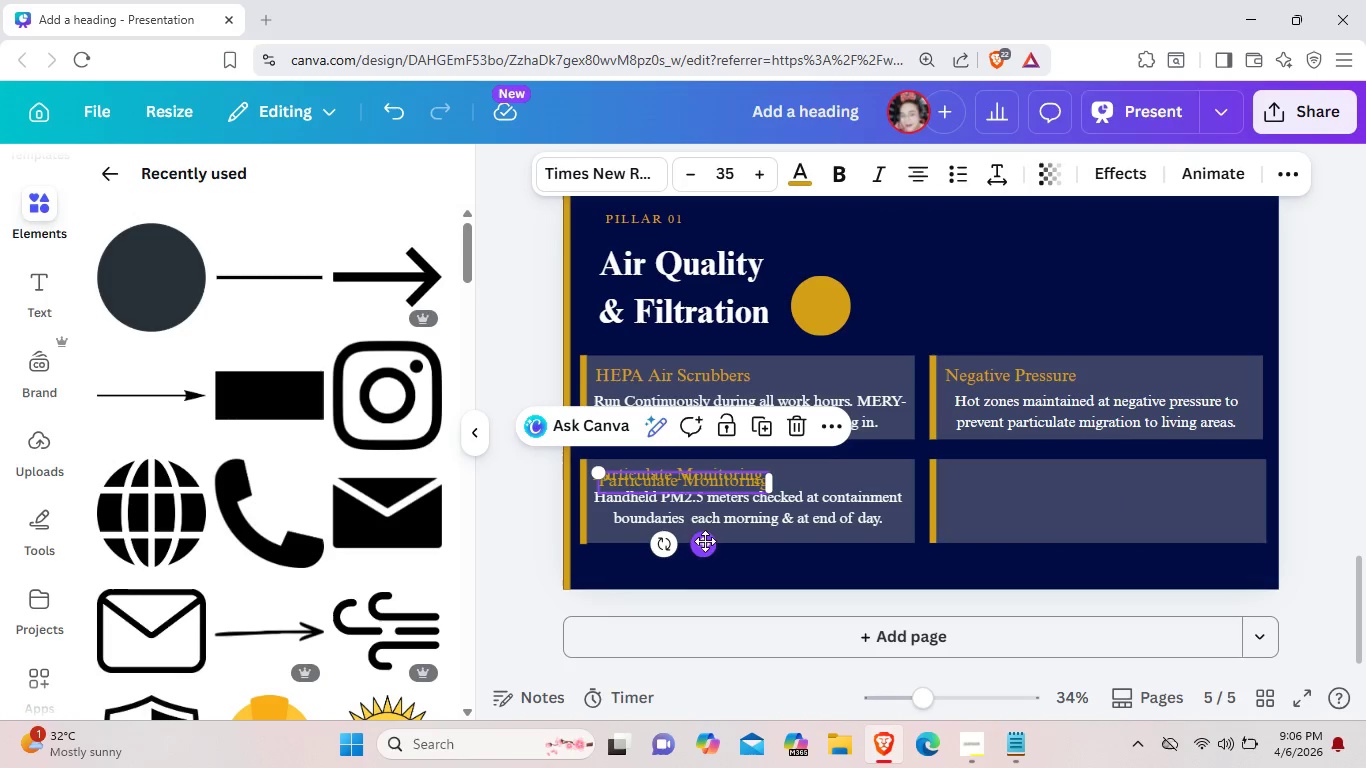 
left_click_drag(start_coordinate=[705, 543], to_coordinate=[1051, 538])
 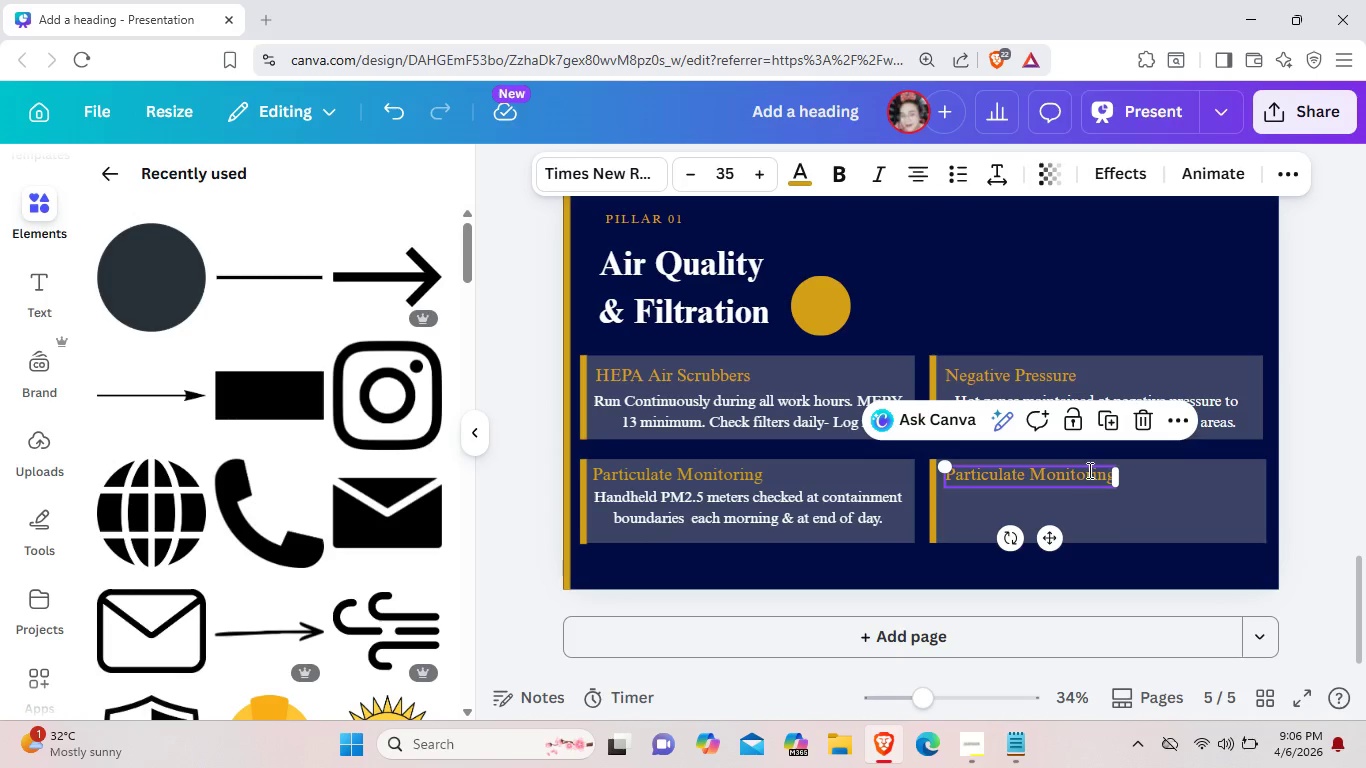 
left_click([1088, 470])
 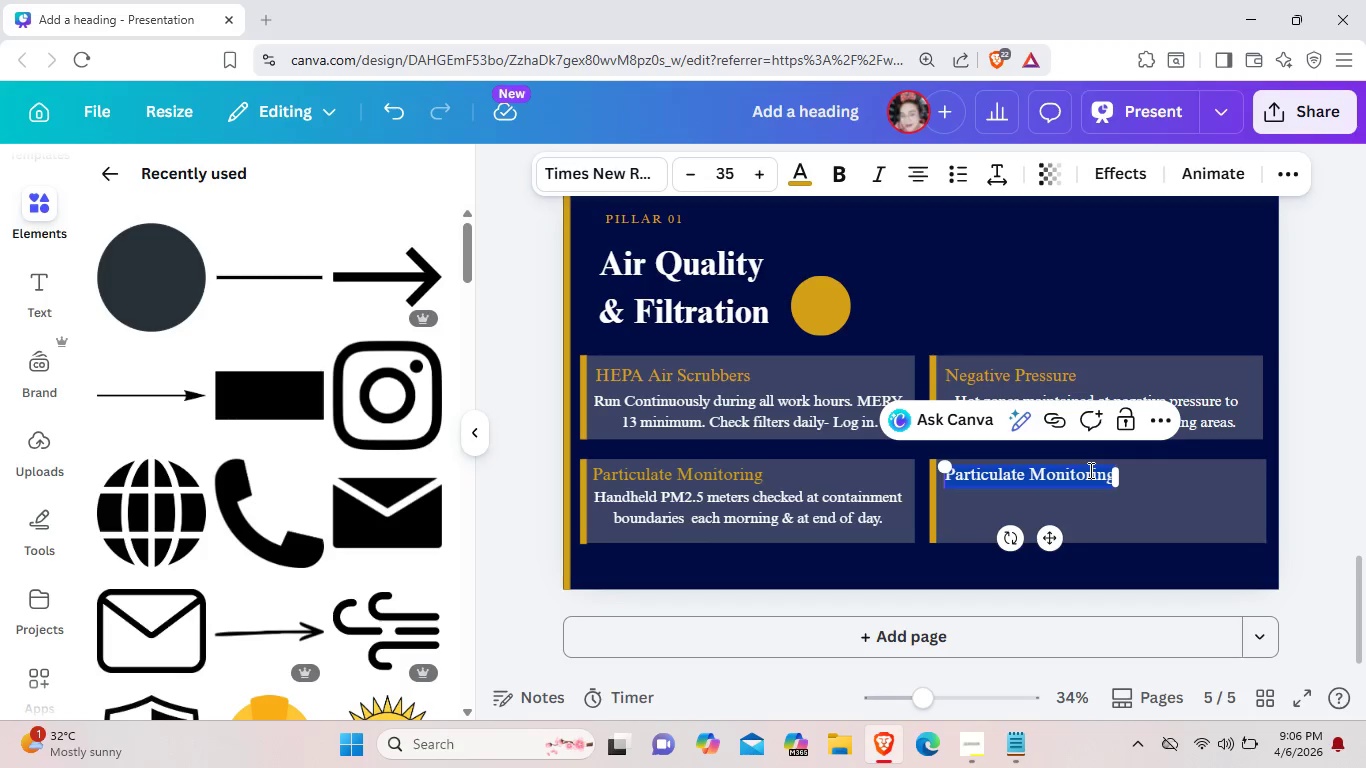 
key(Backspace)
type(Co)
key(Backspace)
key(Backspace)
key(Backspace)
 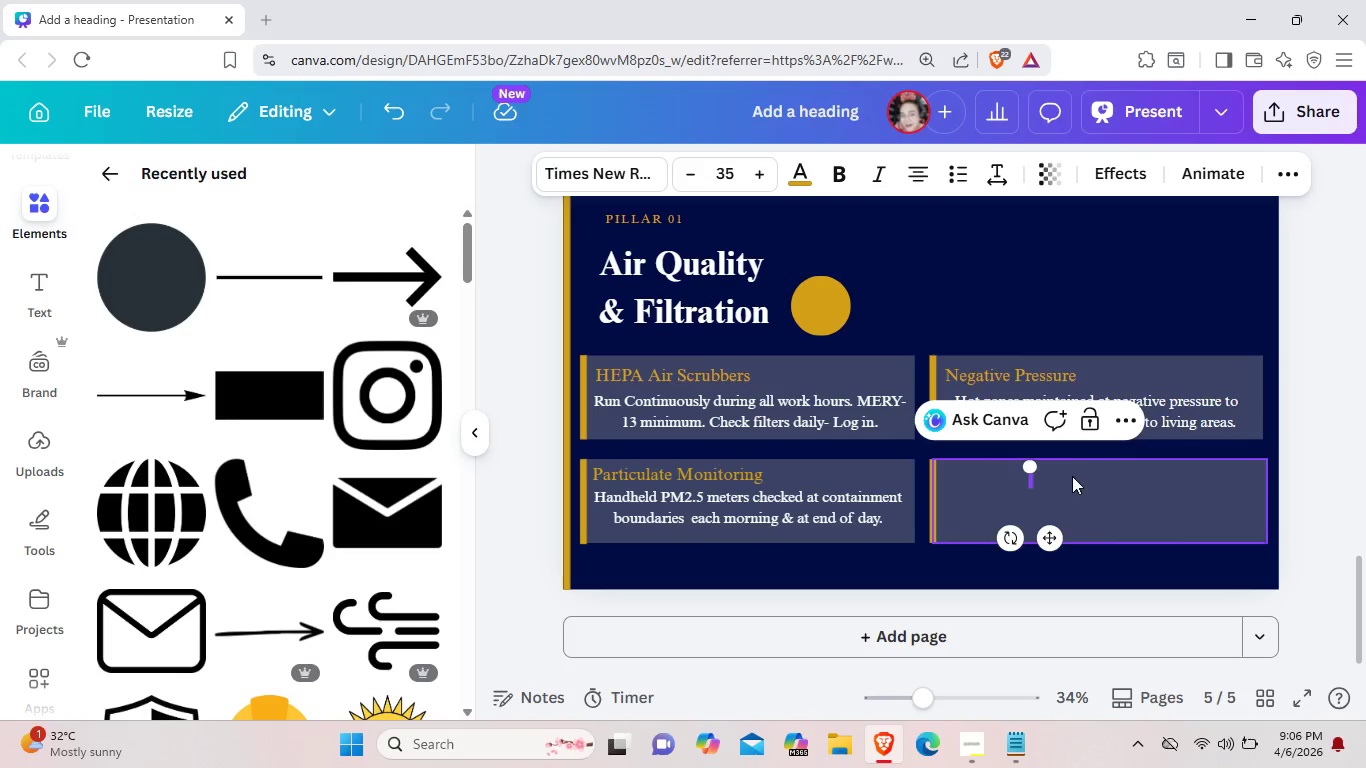 
left_click_drag(start_coordinate=[1089, 470], to_coordinate=[1082, 471])
 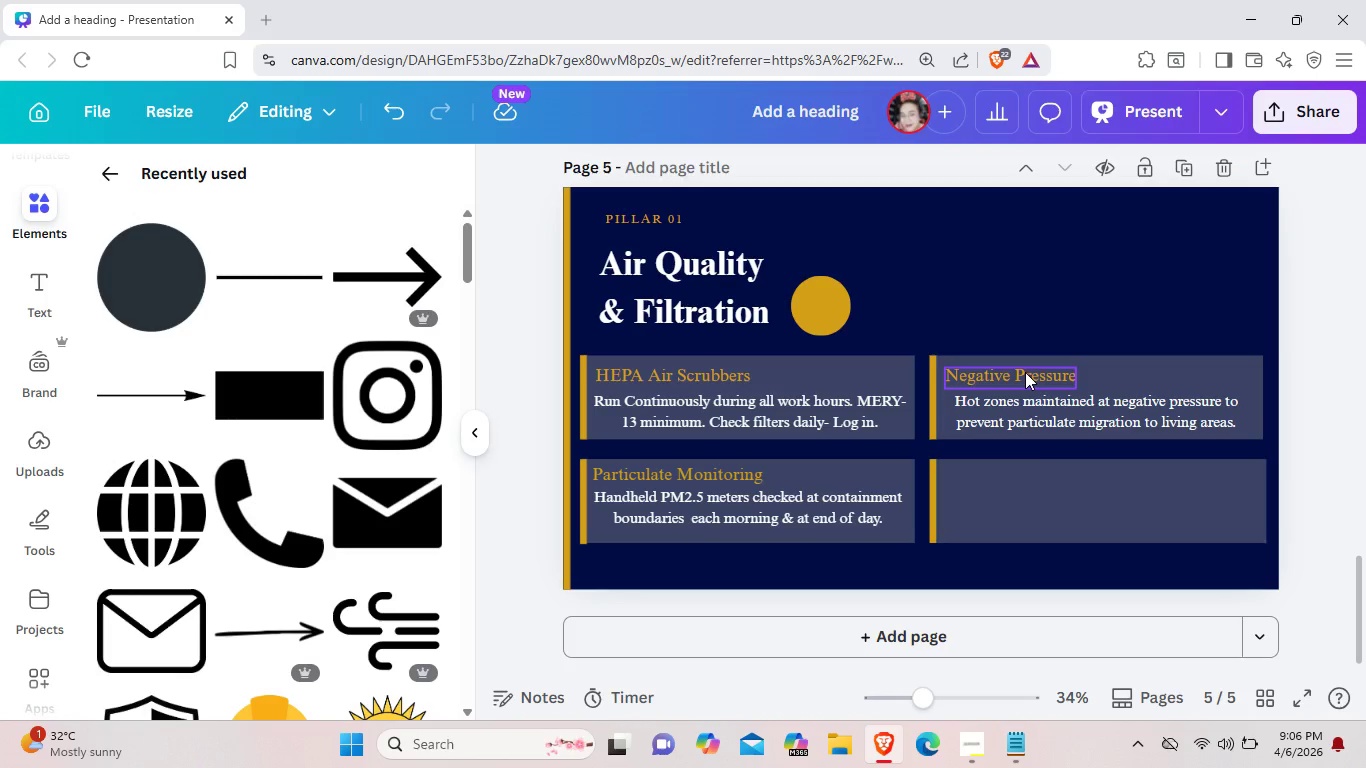 
left_click([1025, 372])
 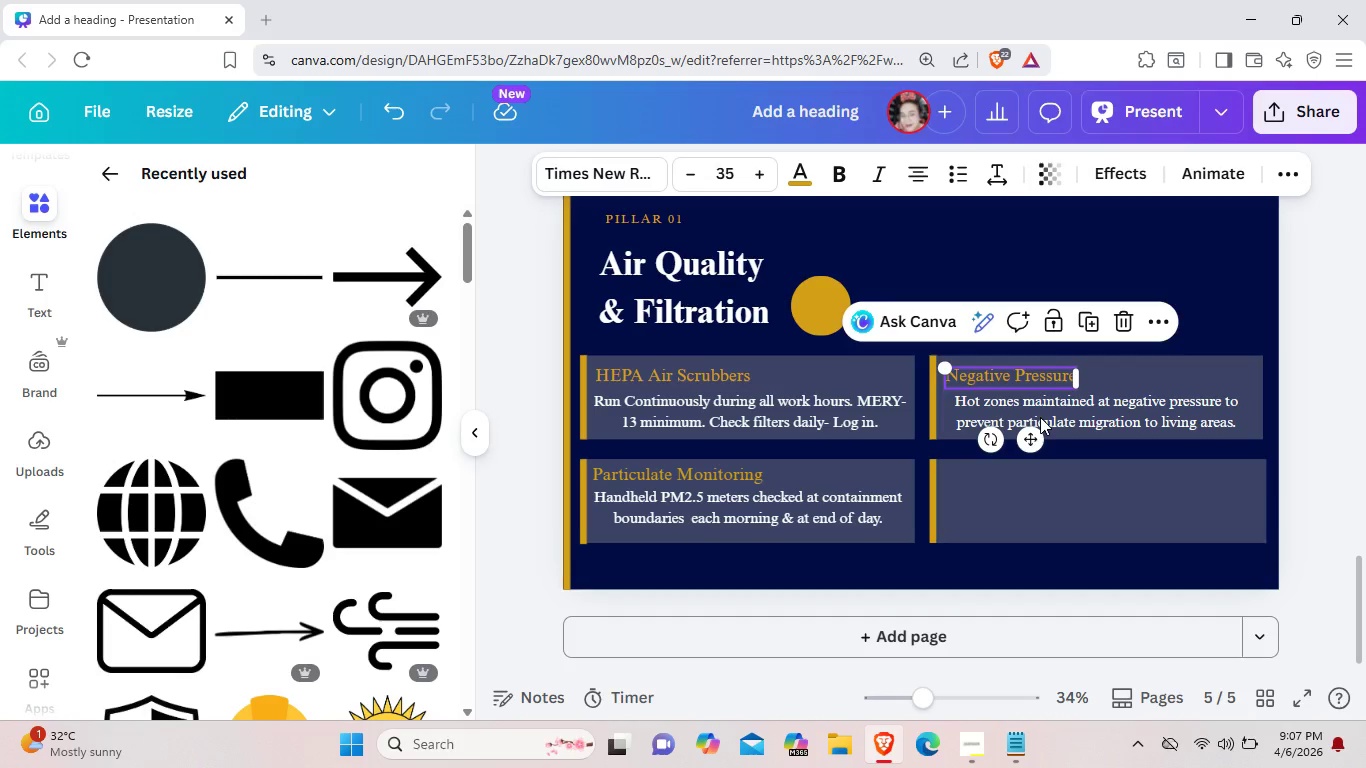 
key(Control+C)
 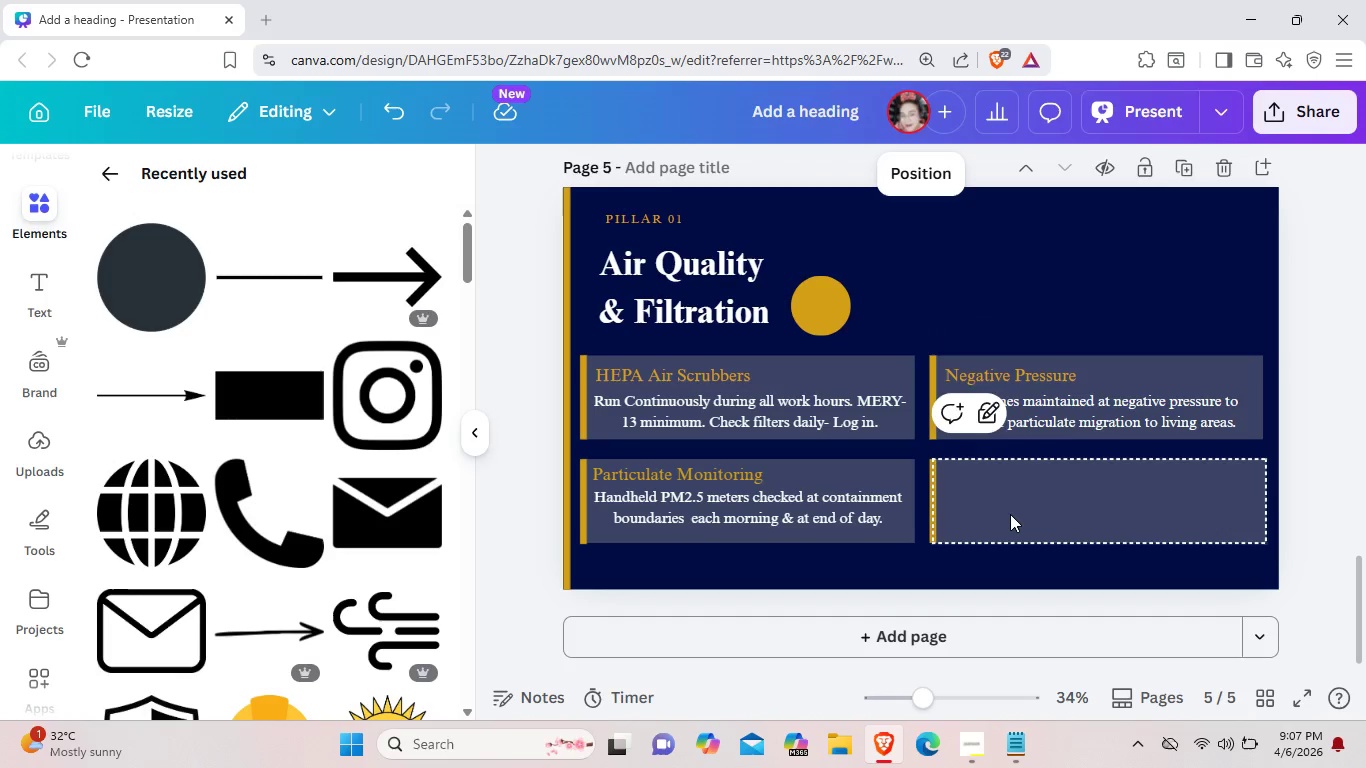 
left_click([1010, 514])
 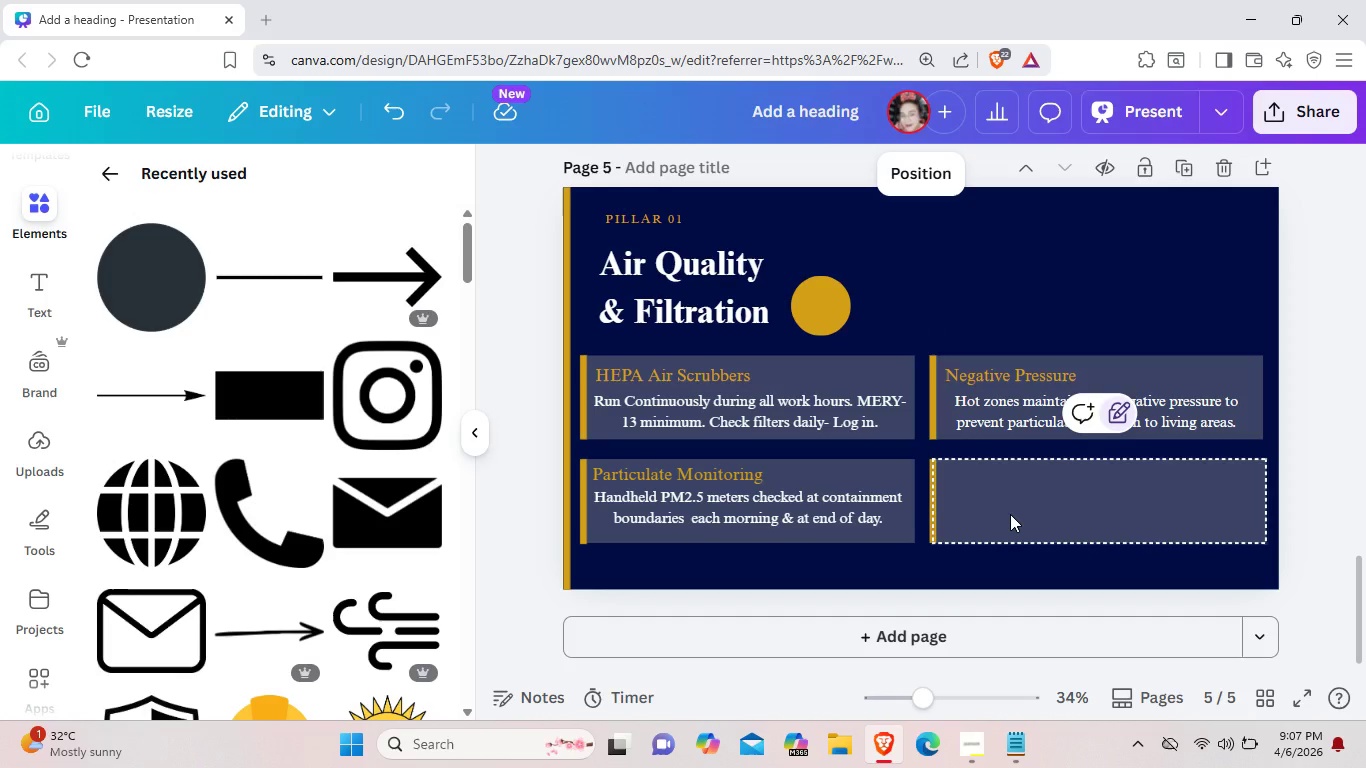 
key(Control+ControlLeft)
 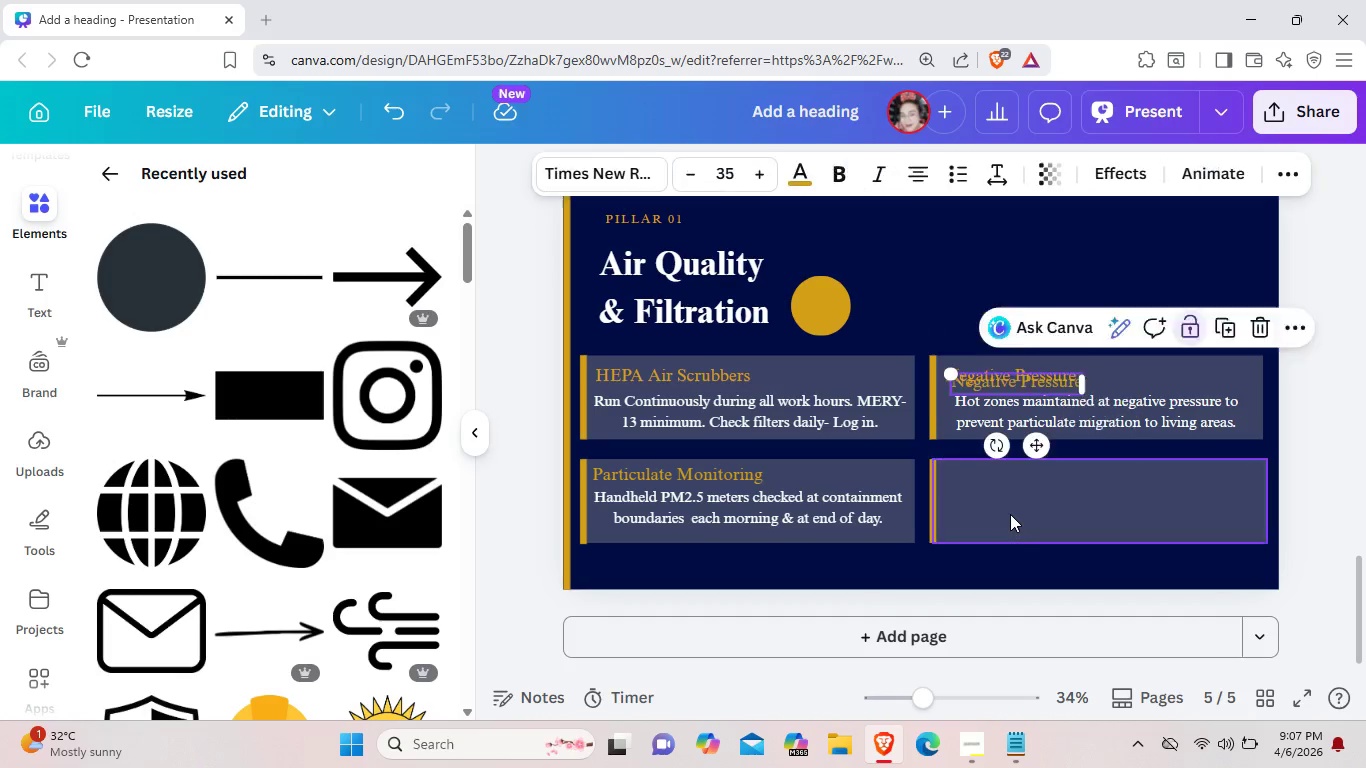 
key(Control+V)
 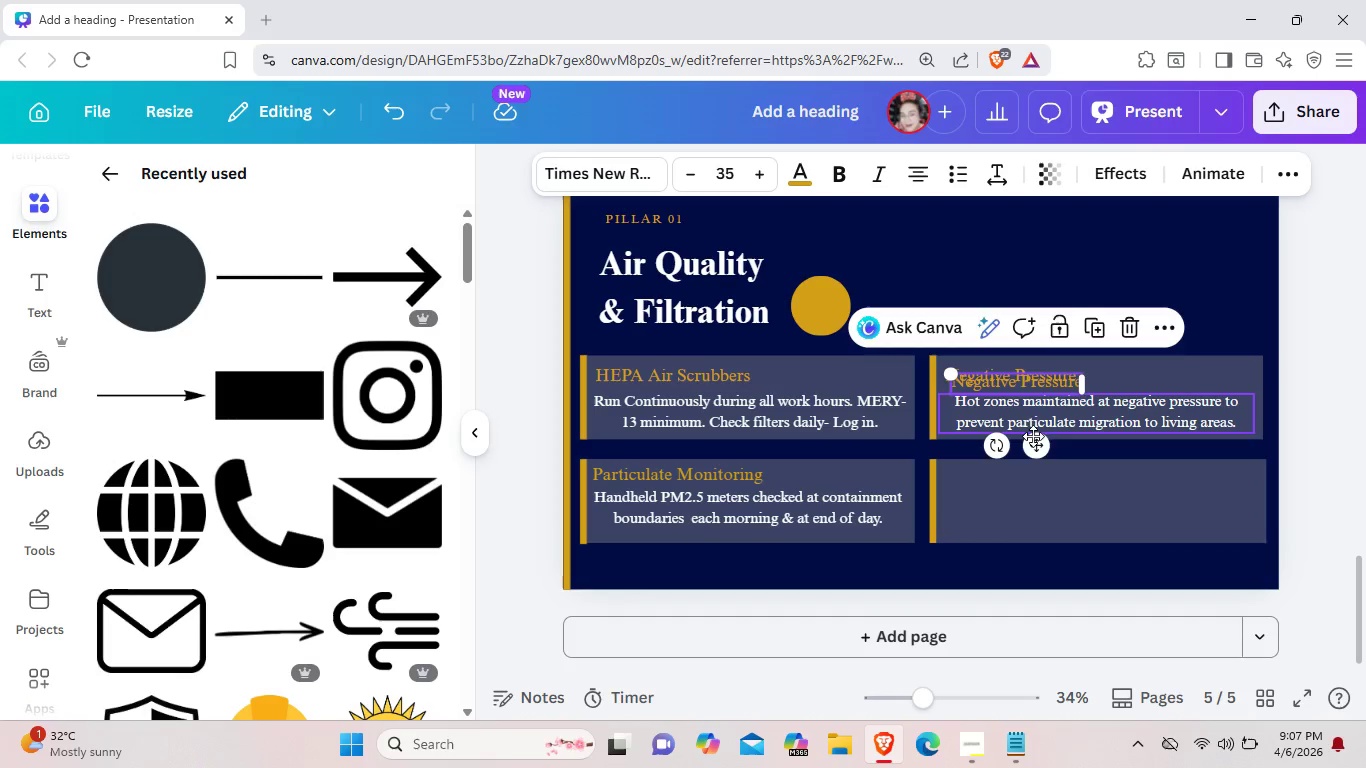 
left_click_drag(start_coordinate=[1033, 442], to_coordinate=[1026, 537])
 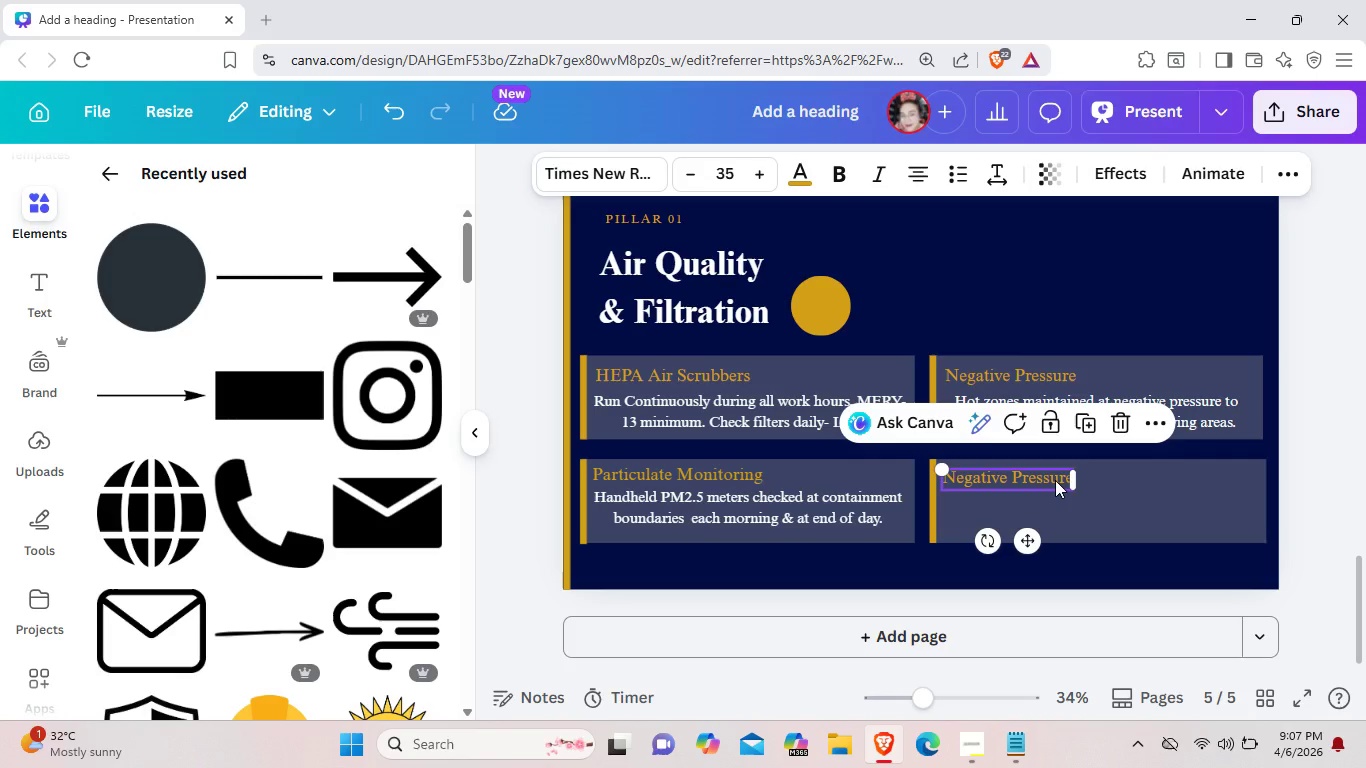 
left_click([1055, 480])
 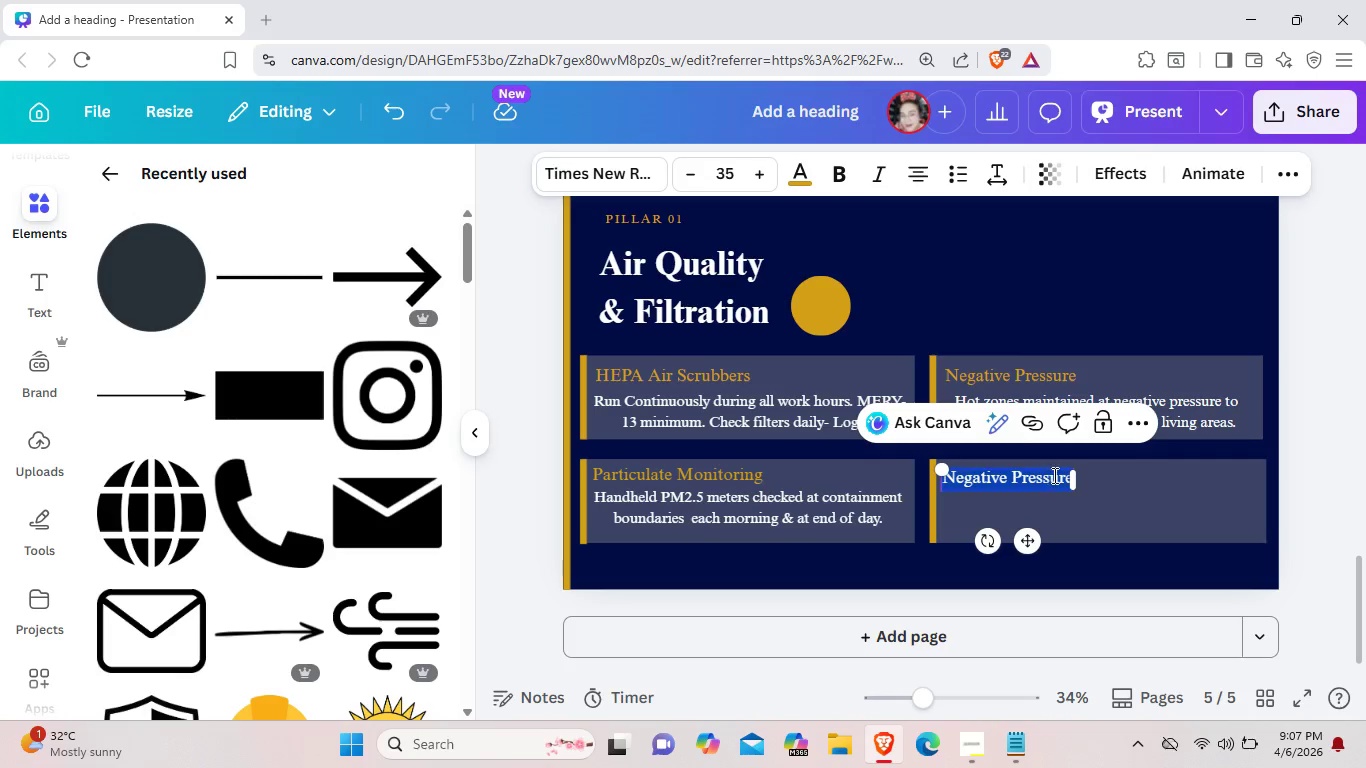 
key(Backspace)
 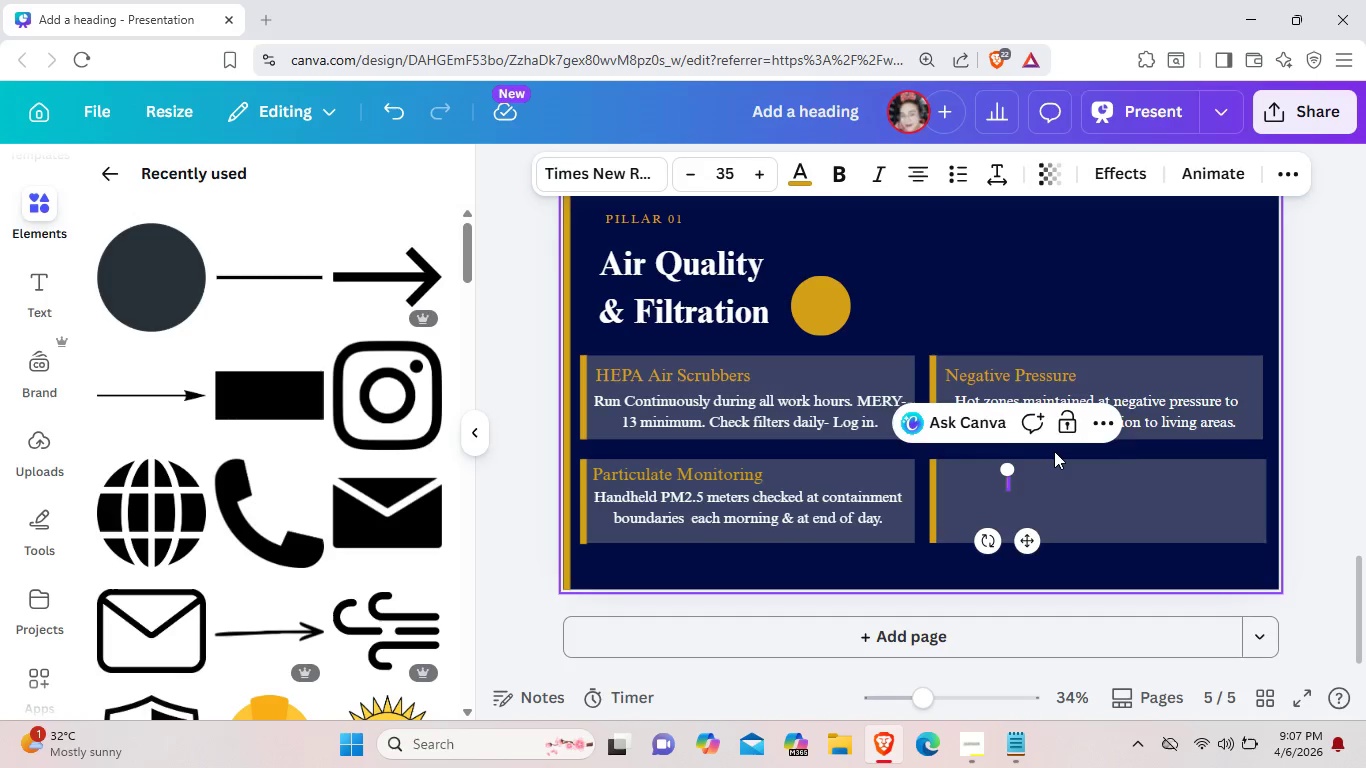 
type(Cointau)
key(Backspace)
type(i)
 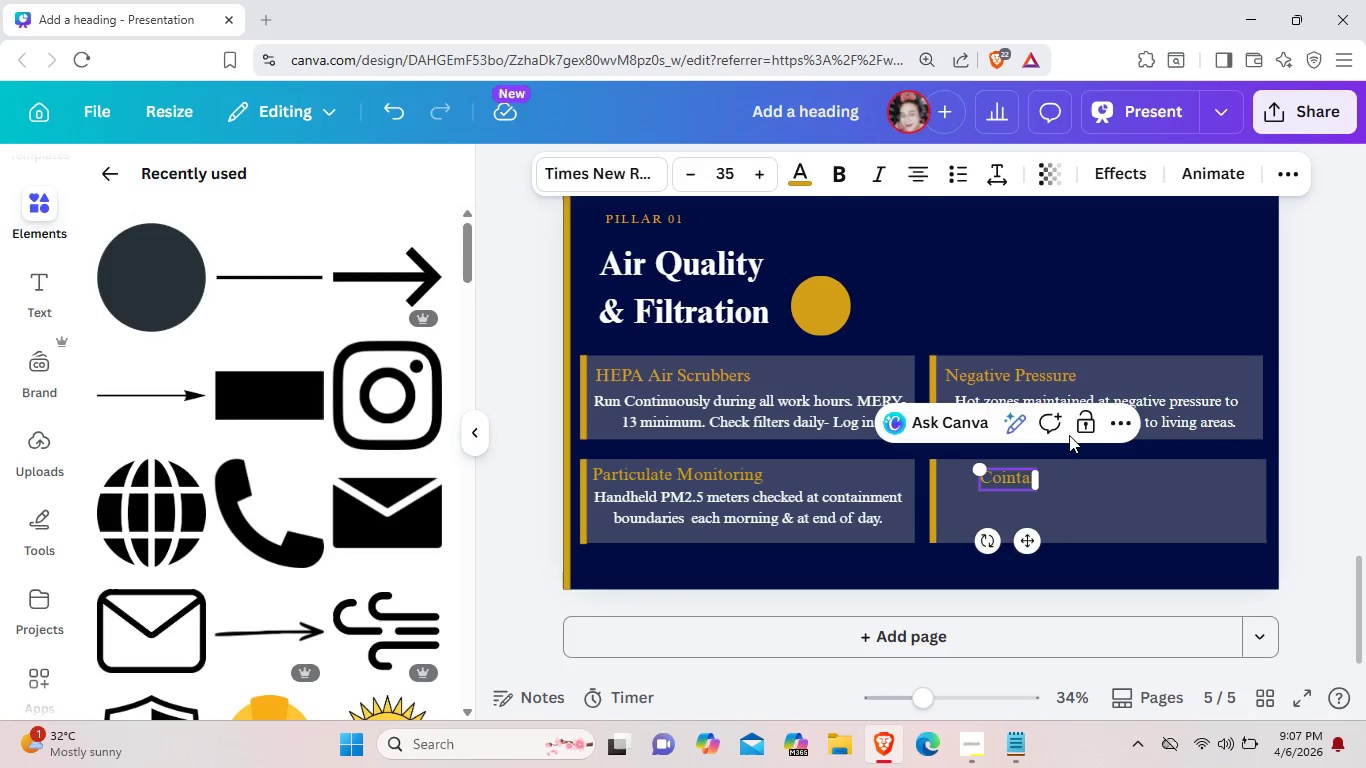 
type(nment)
 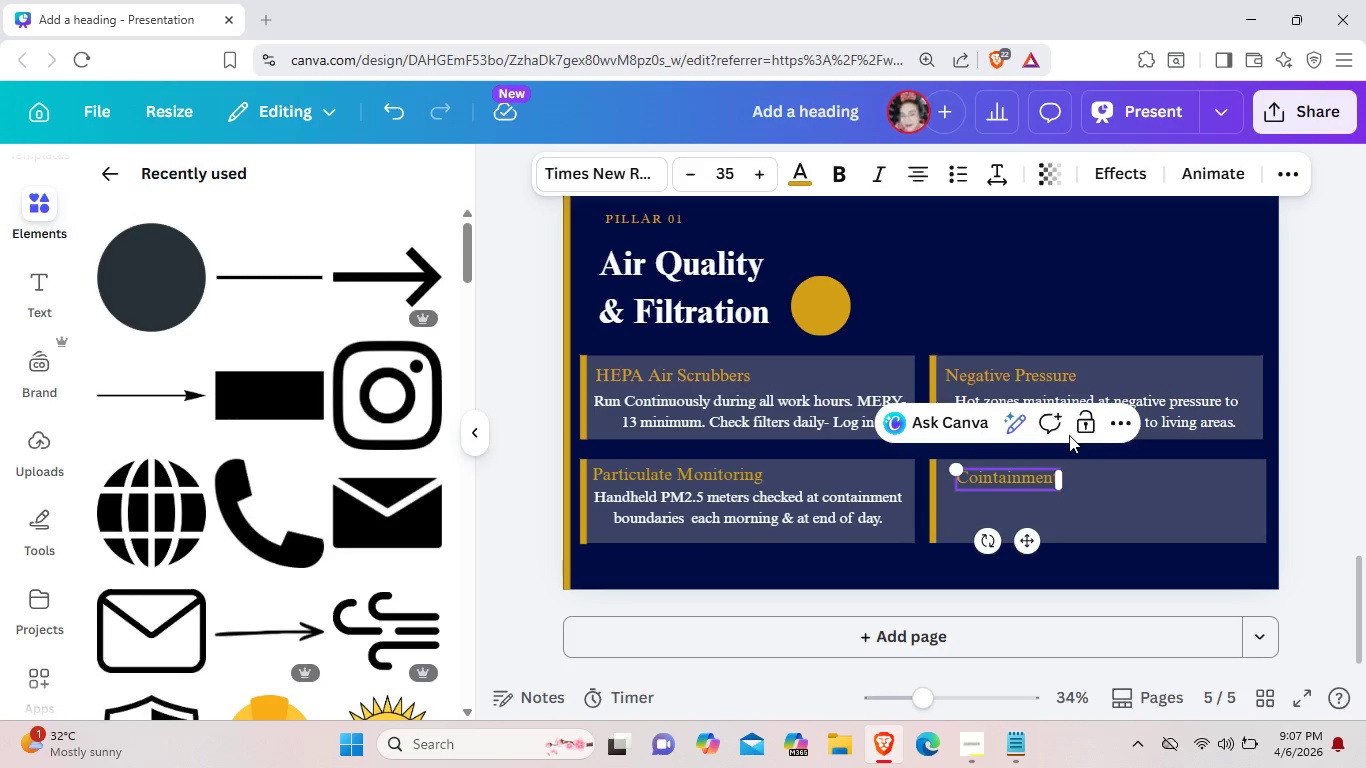 
left_click([1116, 450])
 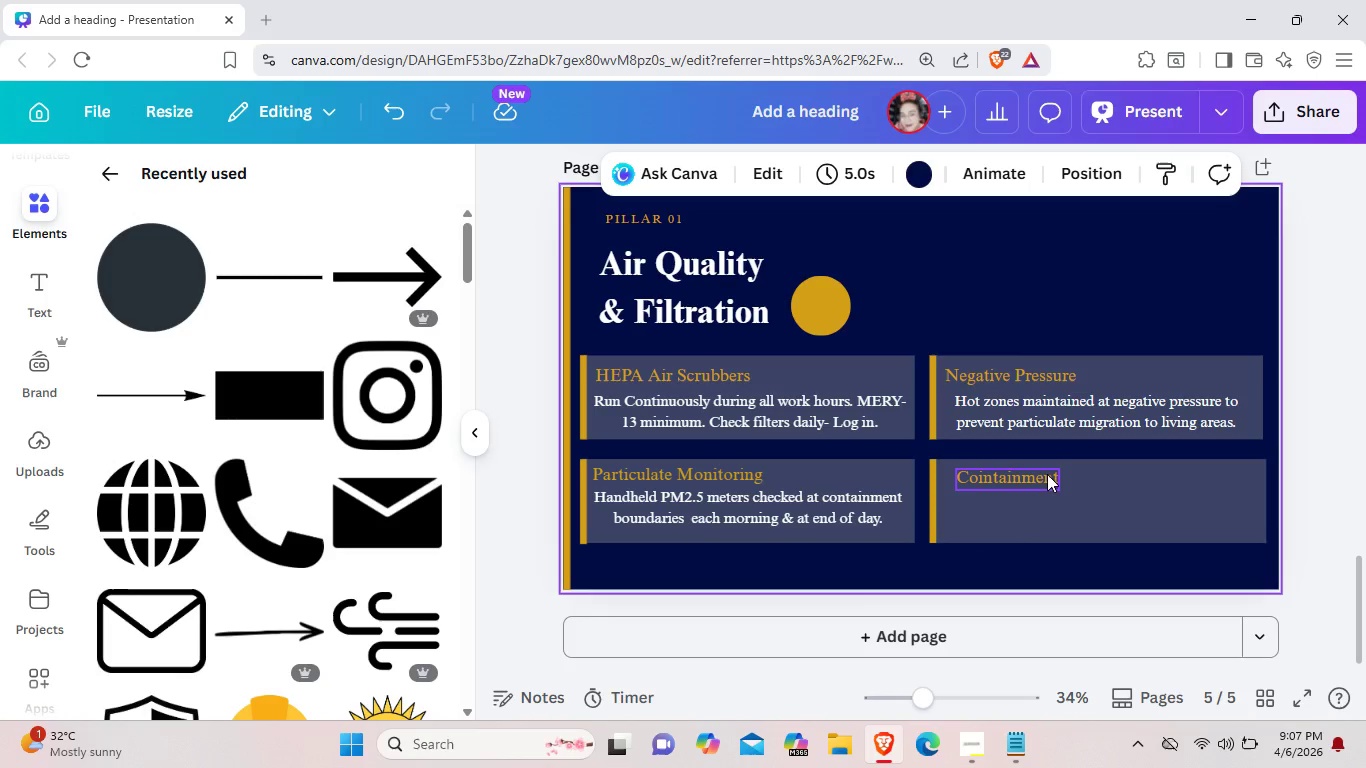 
left_click_drag(start_coordinate=[1048, 474], to_coordinate=[1037, 474])
 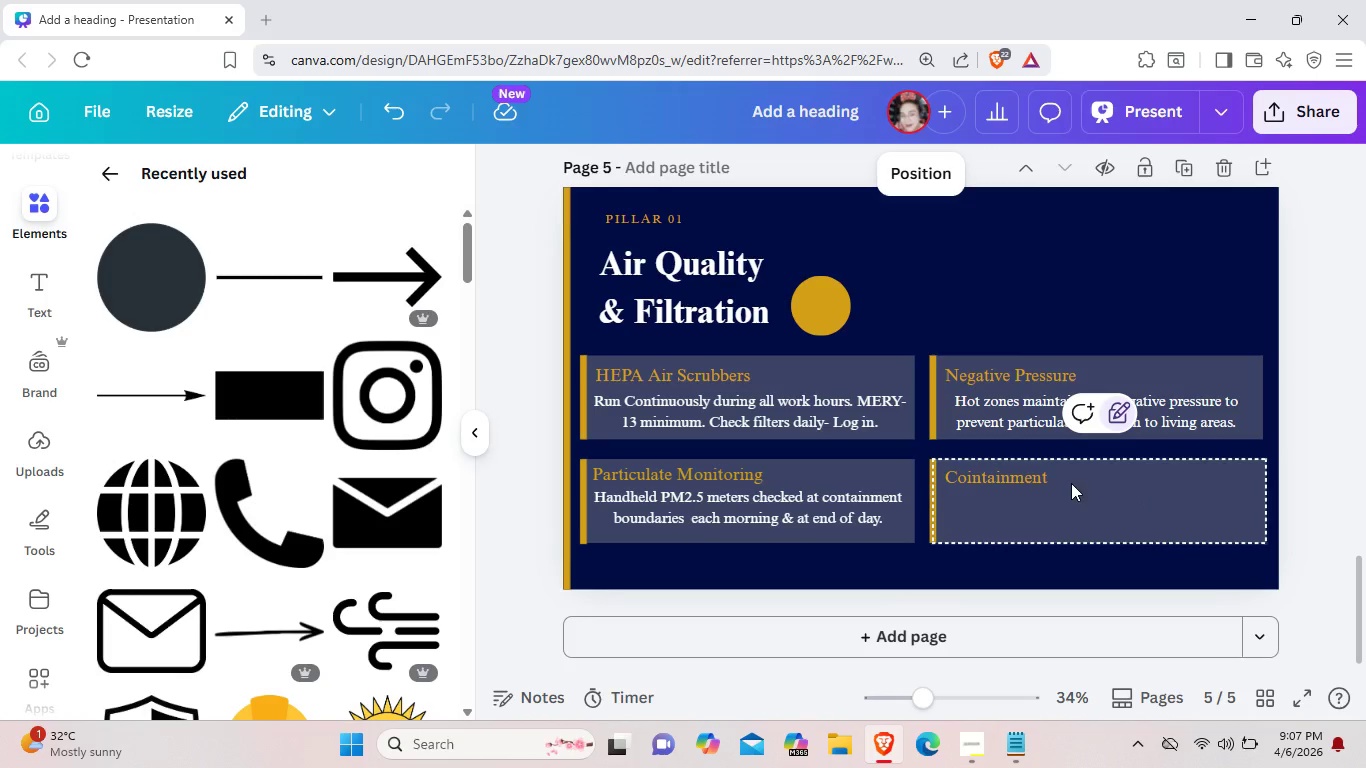 
left_click([1029, 481])
 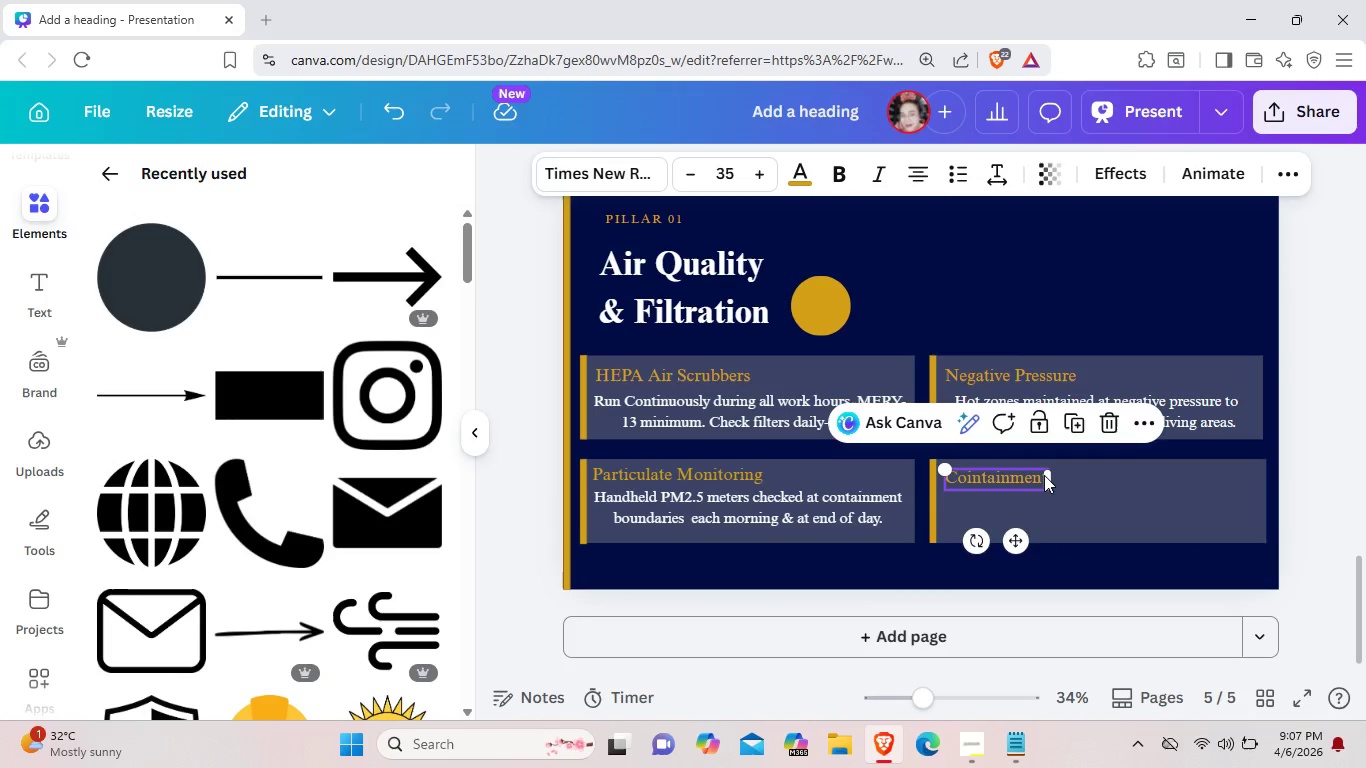 
left_click([1044, 475])
 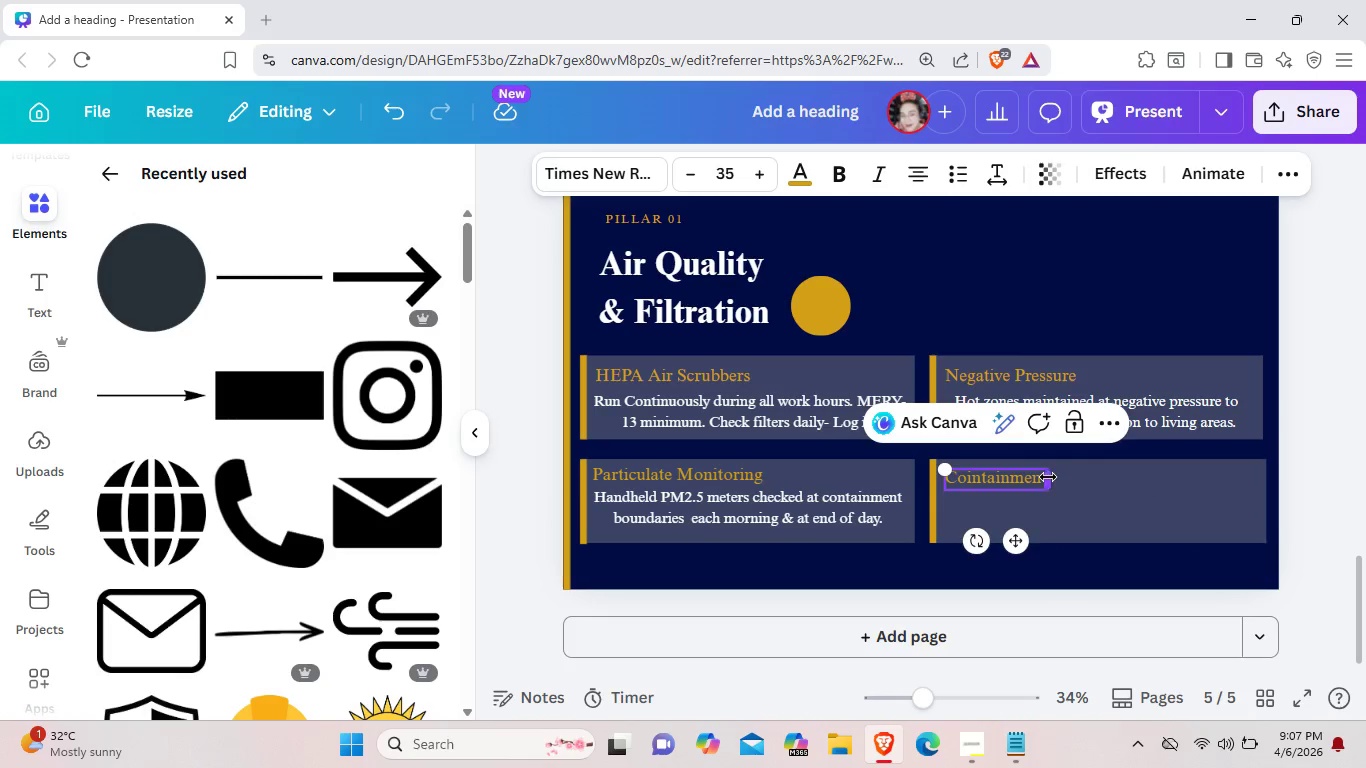 
left_click_drag(start_coordinate=[1048, 477], to_coordinate=[1083, 477])
 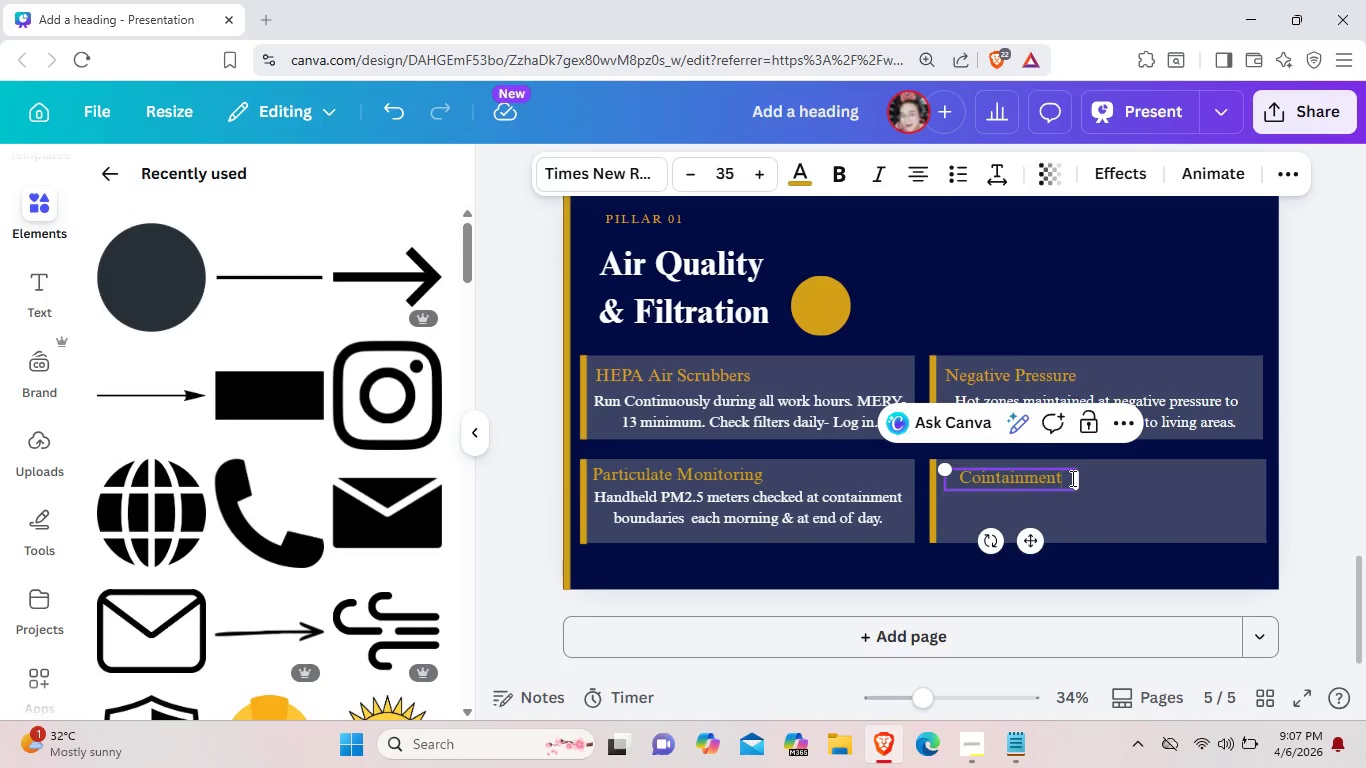 
left_click([1071, 478])
 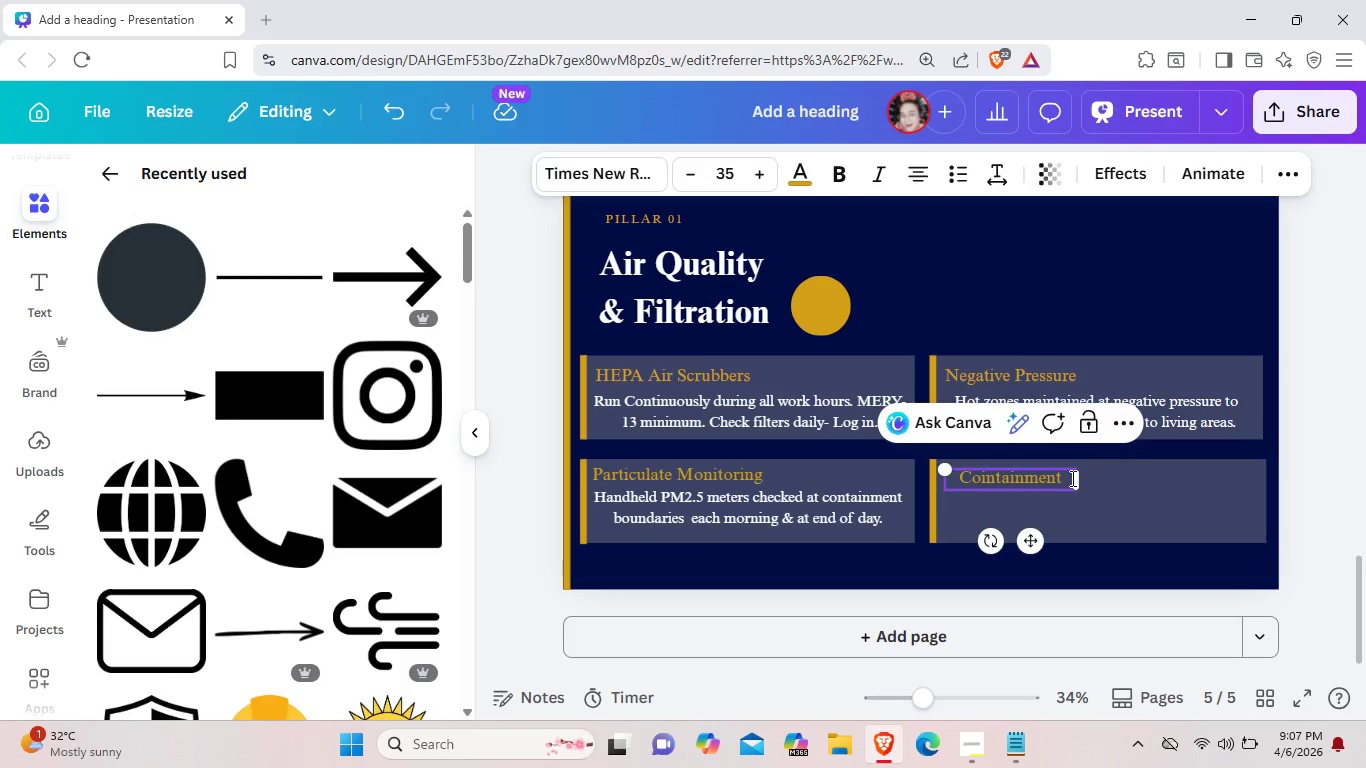 
type( i)
key(Backspace)
type(Integrity)
 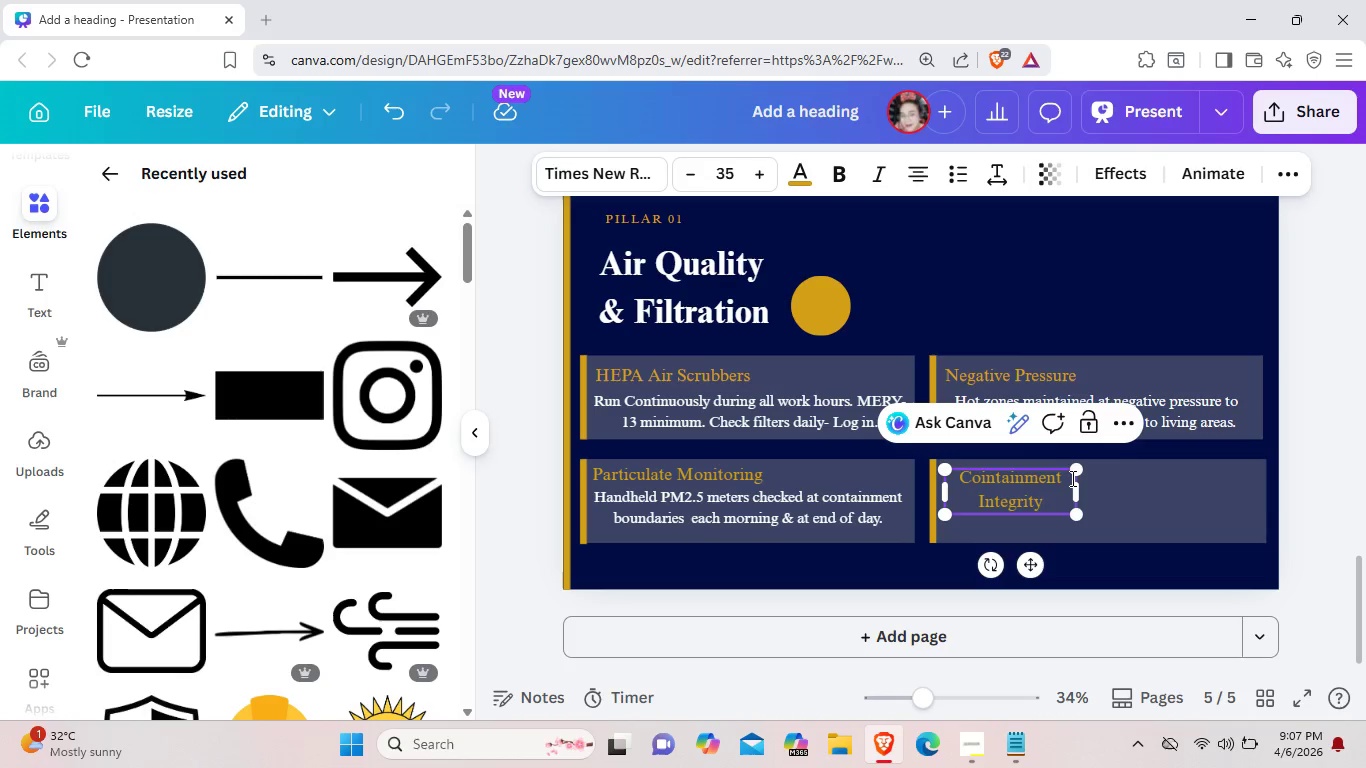 
left_click_drag(start_coordinate=[1078, 484], to_coordinate=[1124, 476])
 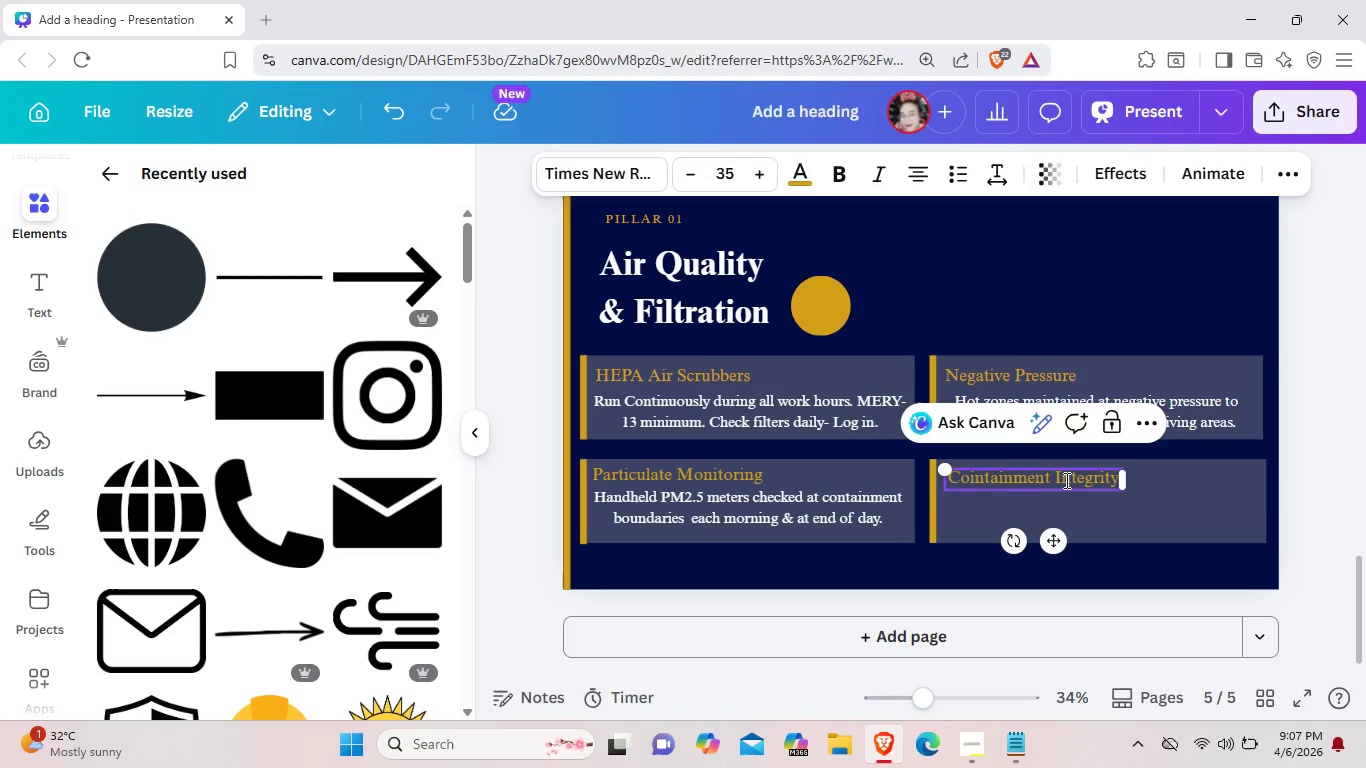 
left_click([1065, 480])
 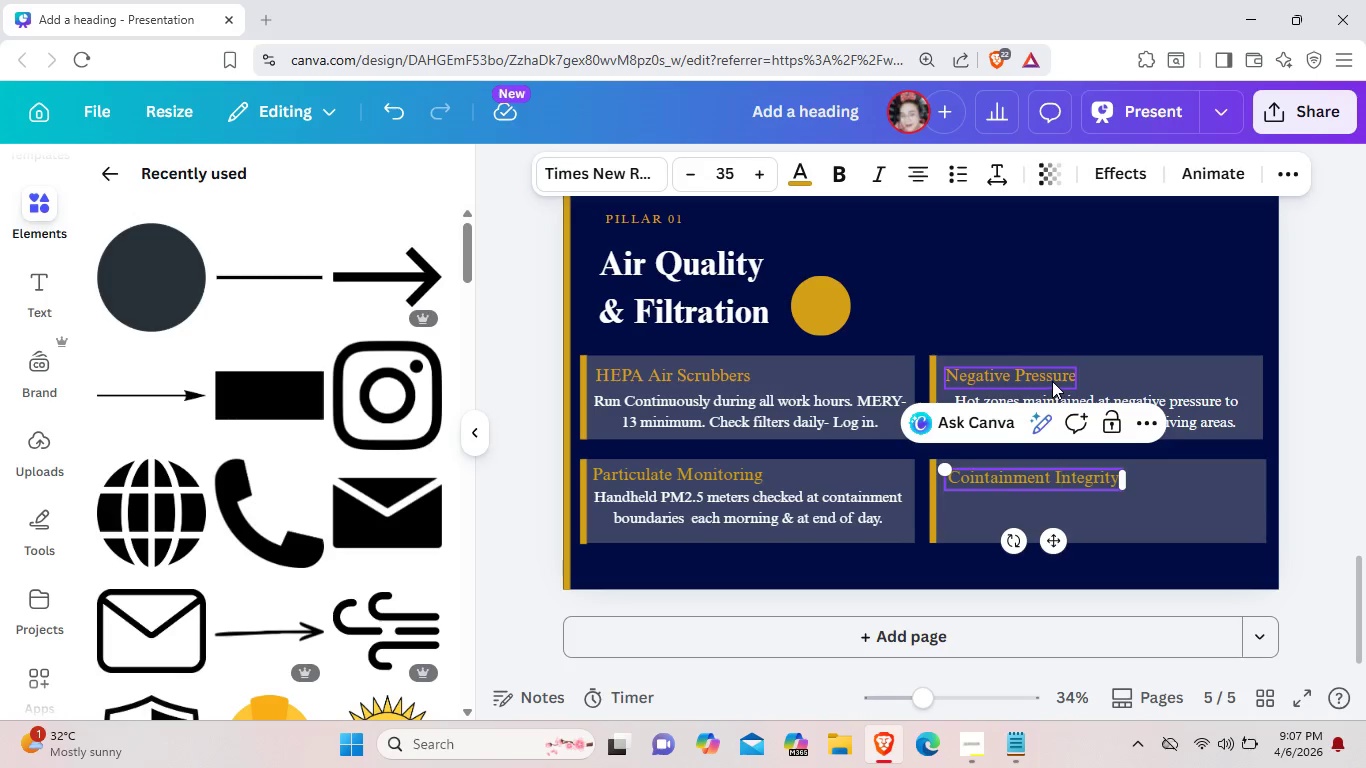 
left_click([1052, 381])
 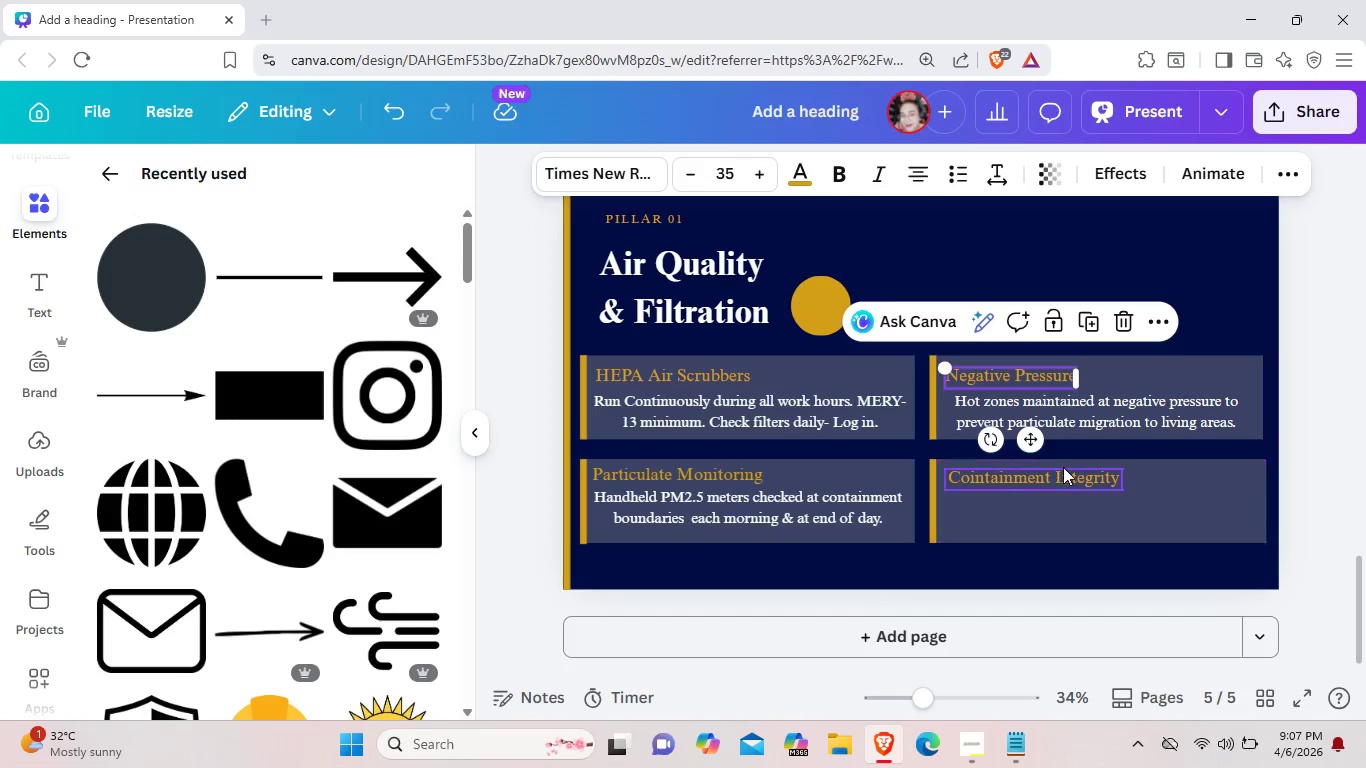 
left_click([1064, 469])
 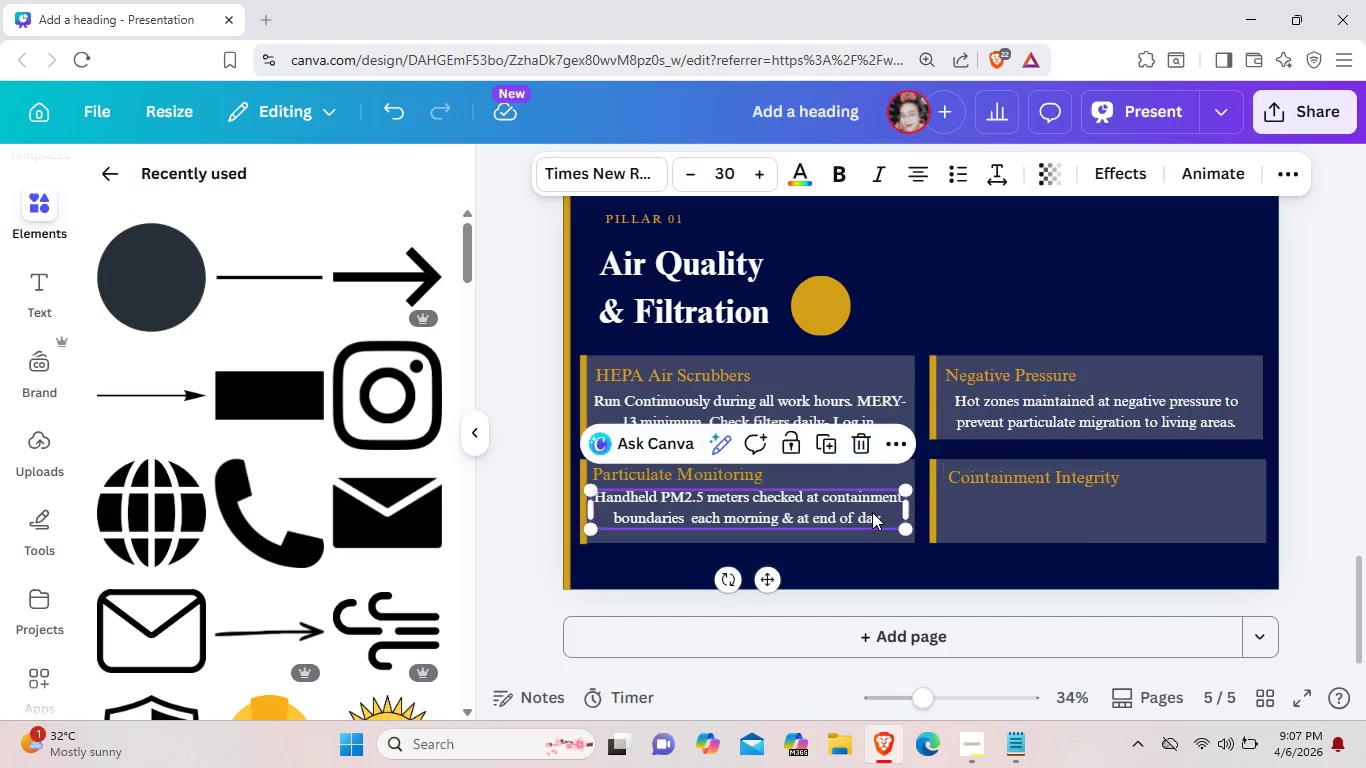 
left_click([872, 512])
 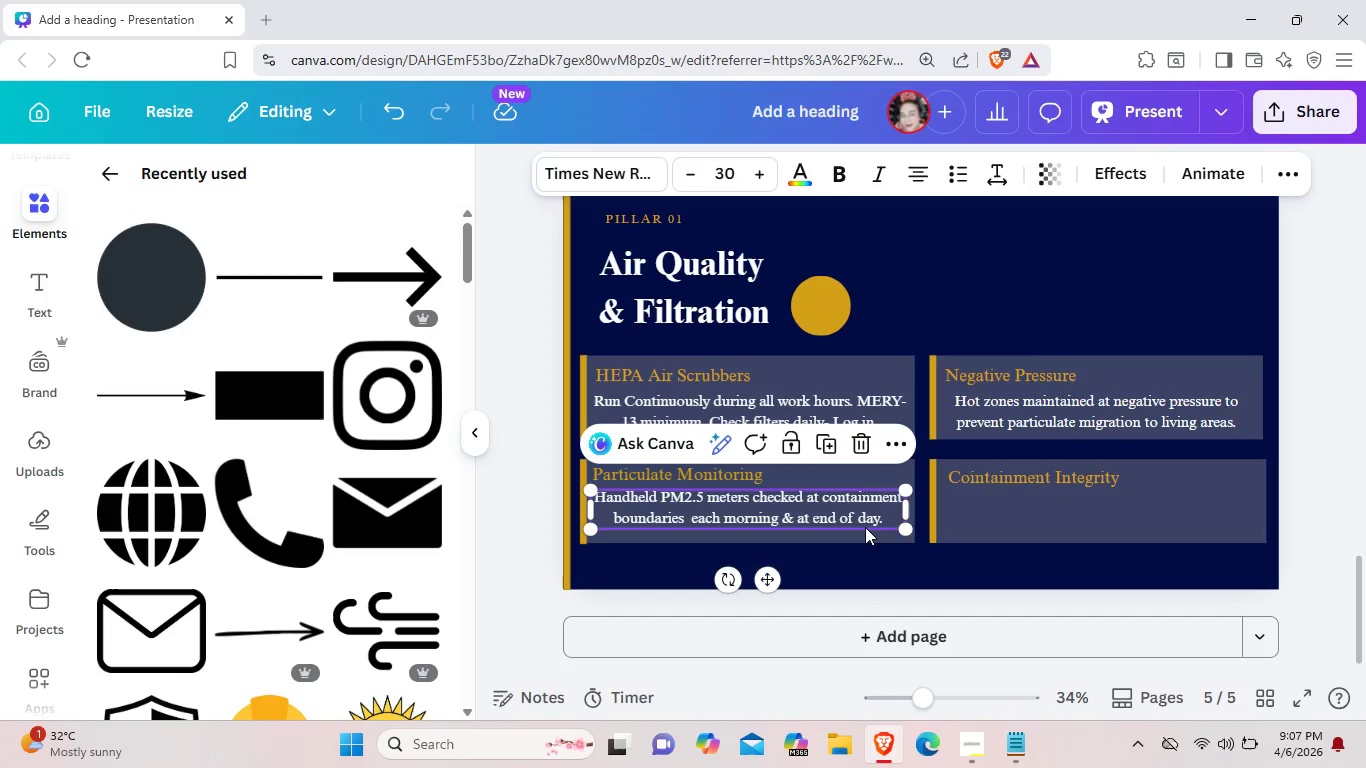 
key(Control+ControlLeft)
 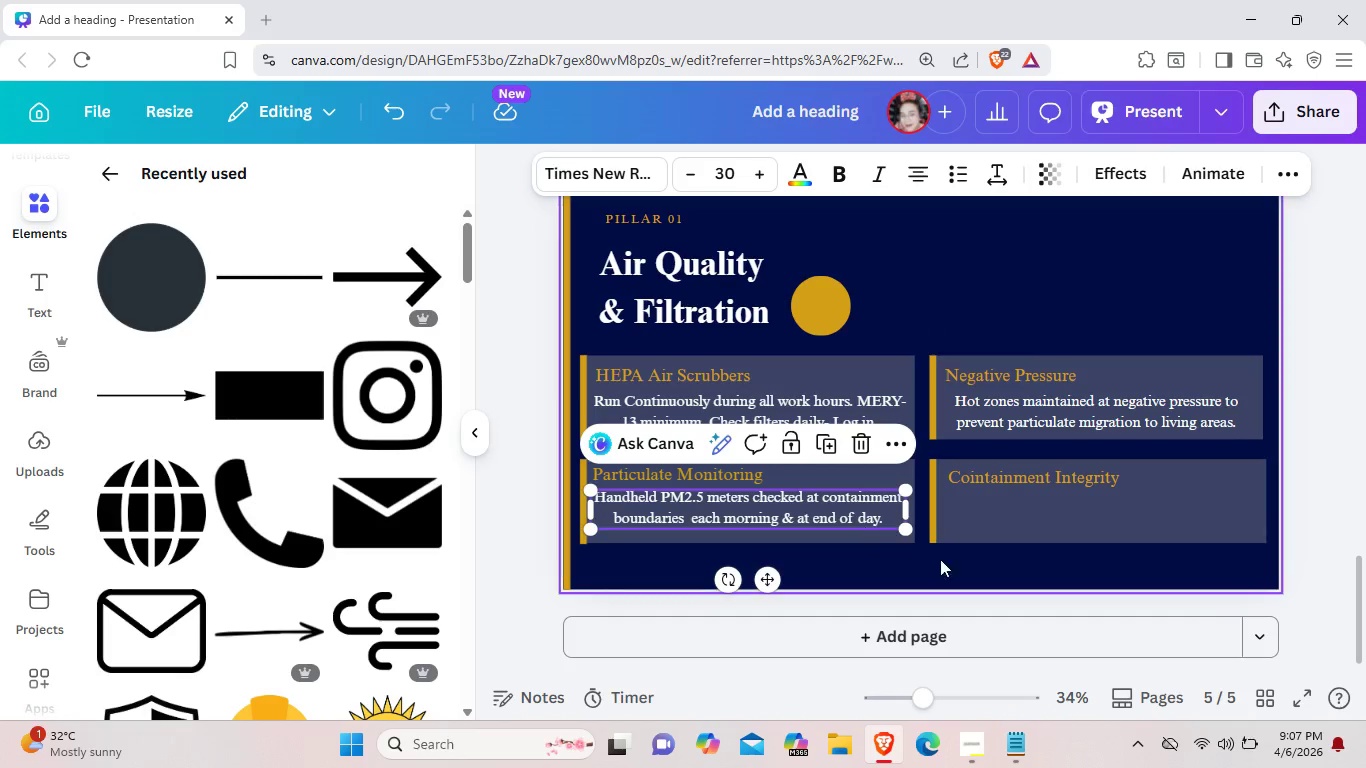 
key(Control+C)
 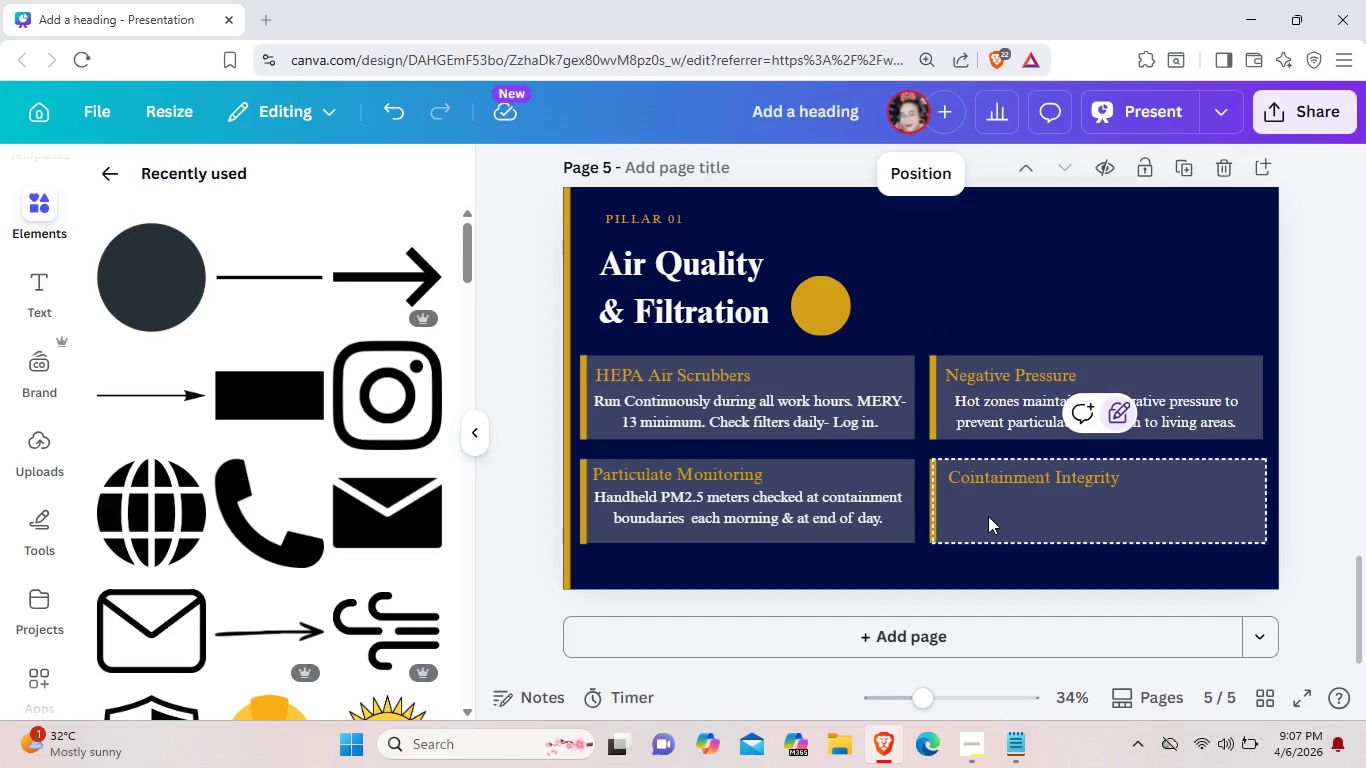 
key(Control+V)
 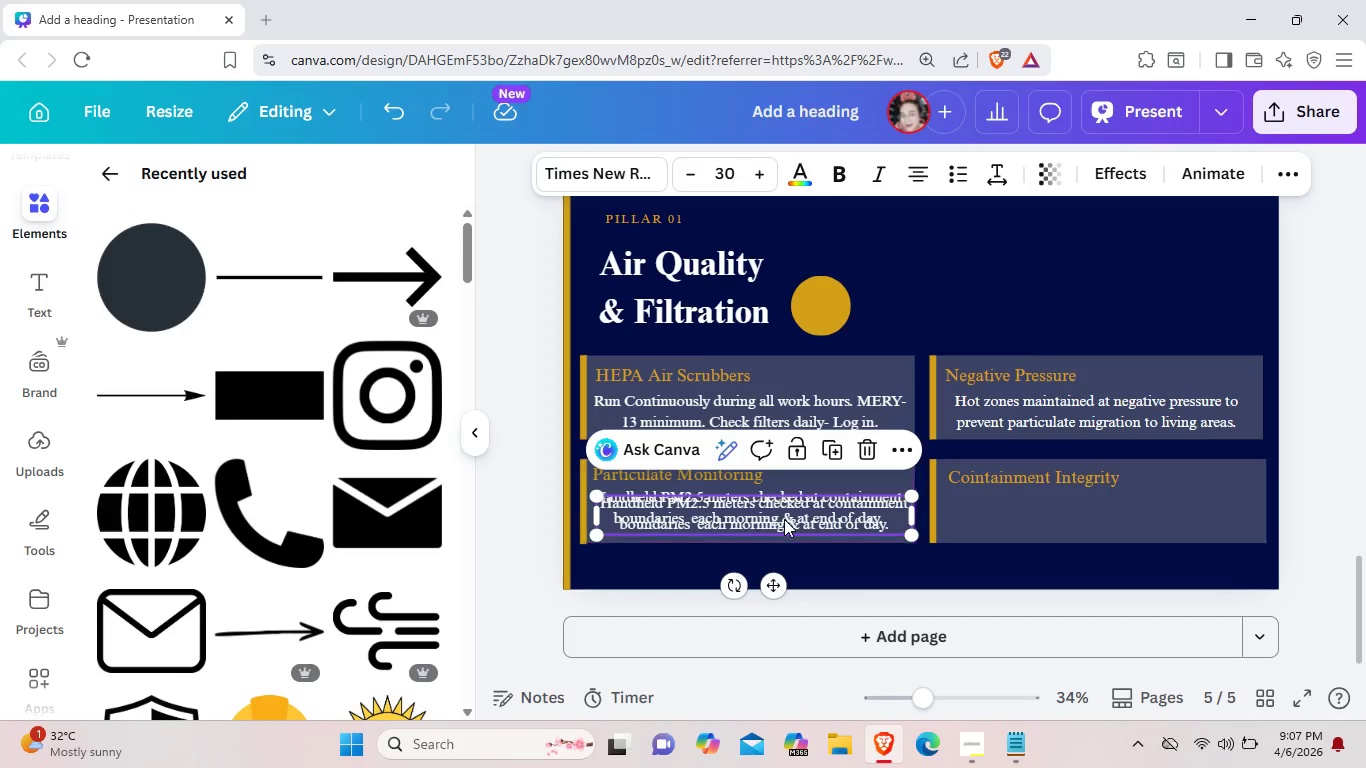 
left_click_drag(start_coordinate=[784, 519], to_coordinate=[1124, 513])
 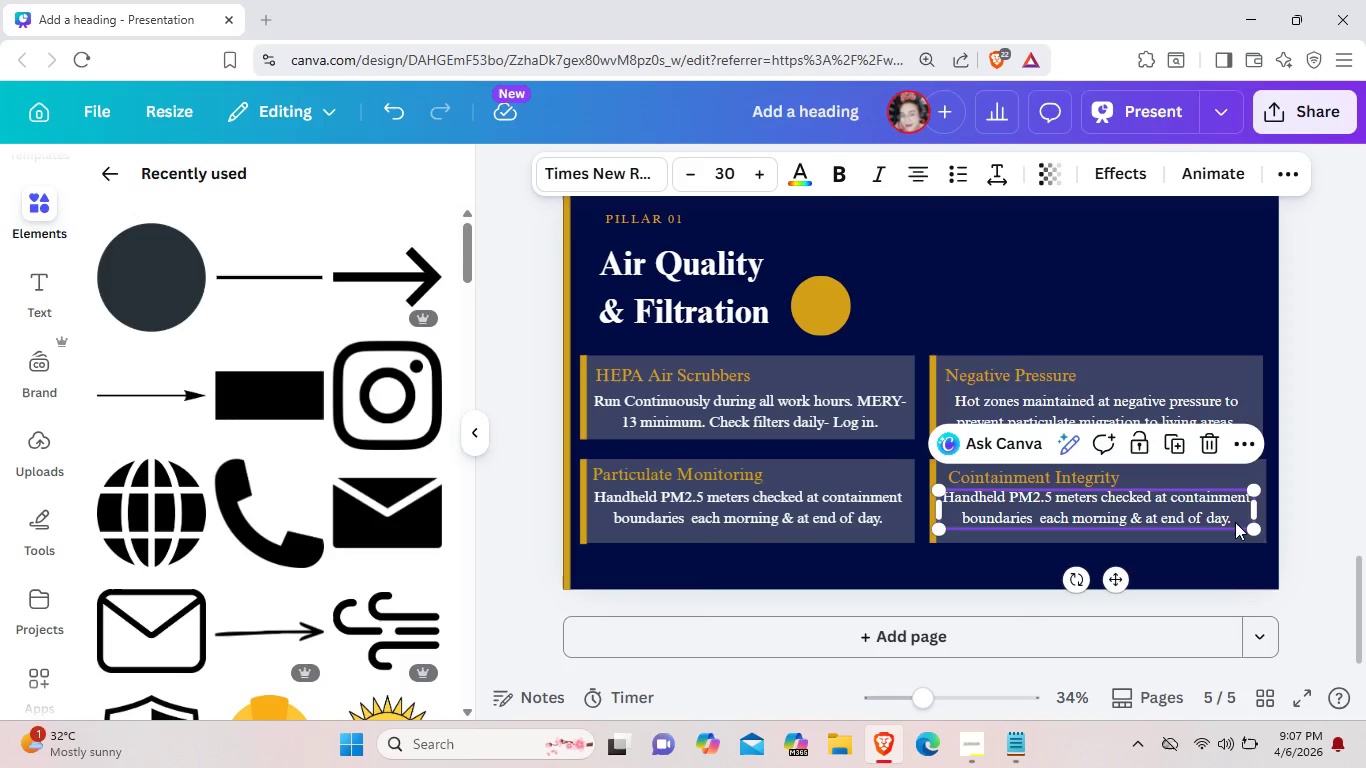 
left_click([1235, 522])
 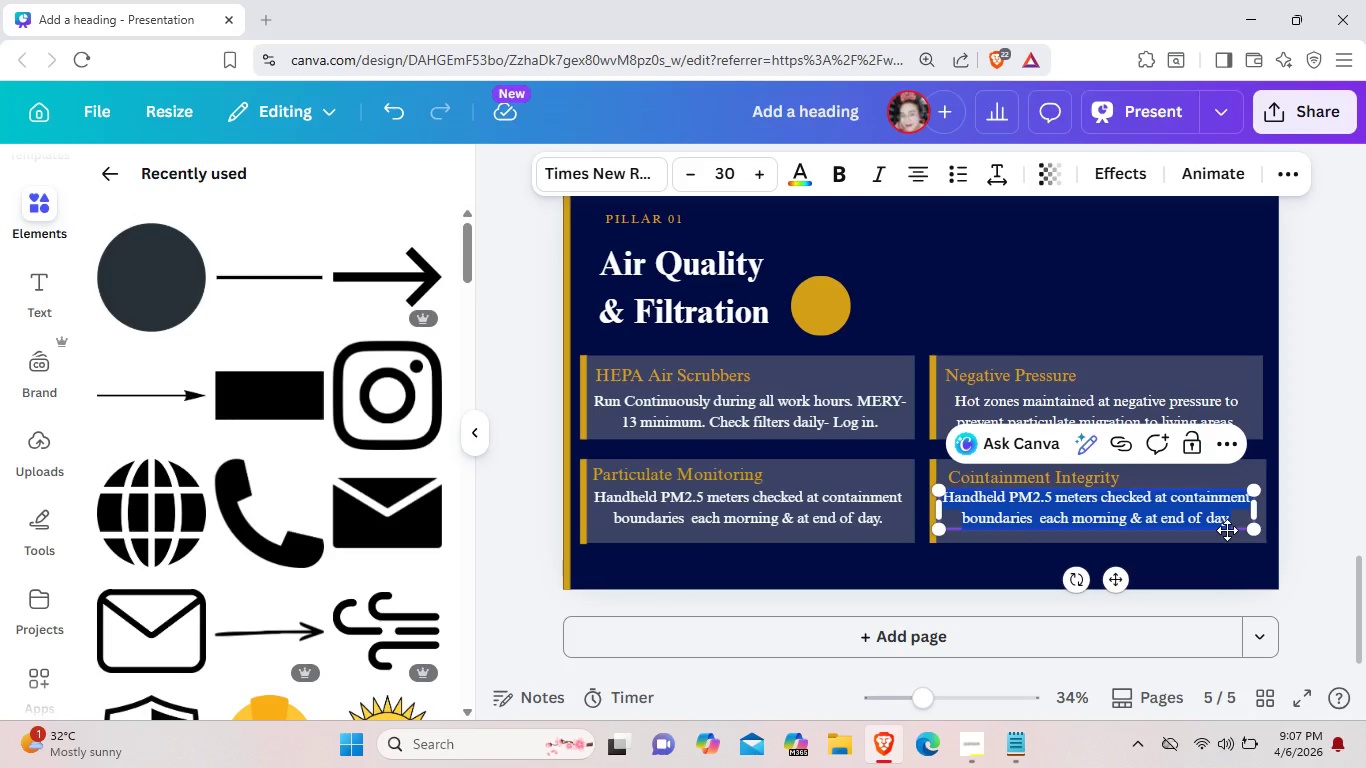 
key(Backspace)
type(All penetrations sealed. No g)
key(Backspace)
type(Gaps)
key(Backspace)
key(Backspace)
key(Backspace)
key(Backspace)
type(gaps af)
key(Backspace)
type(t the Fllo)
key(Backspace)
key(Backspace)
type(oor or ceiling . Zipper door on every)
 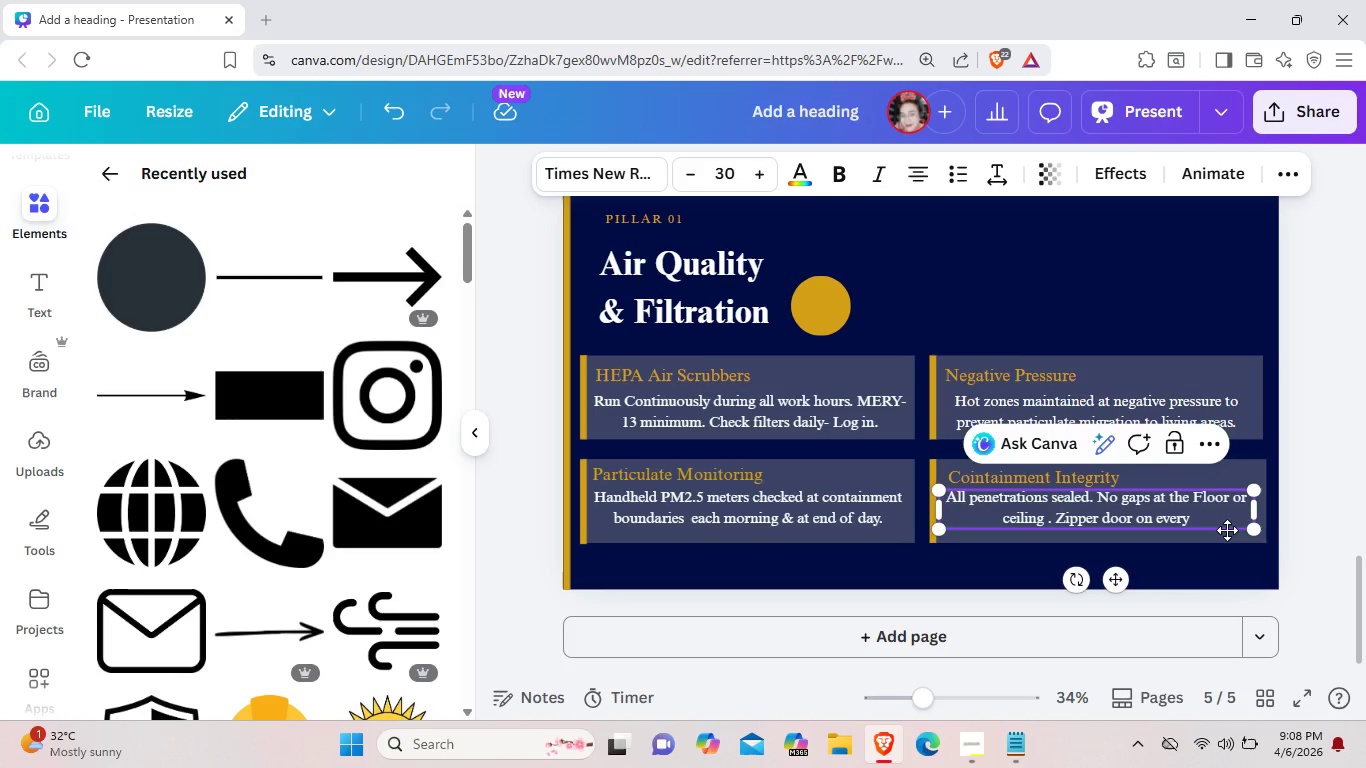 
key(Backspace)
 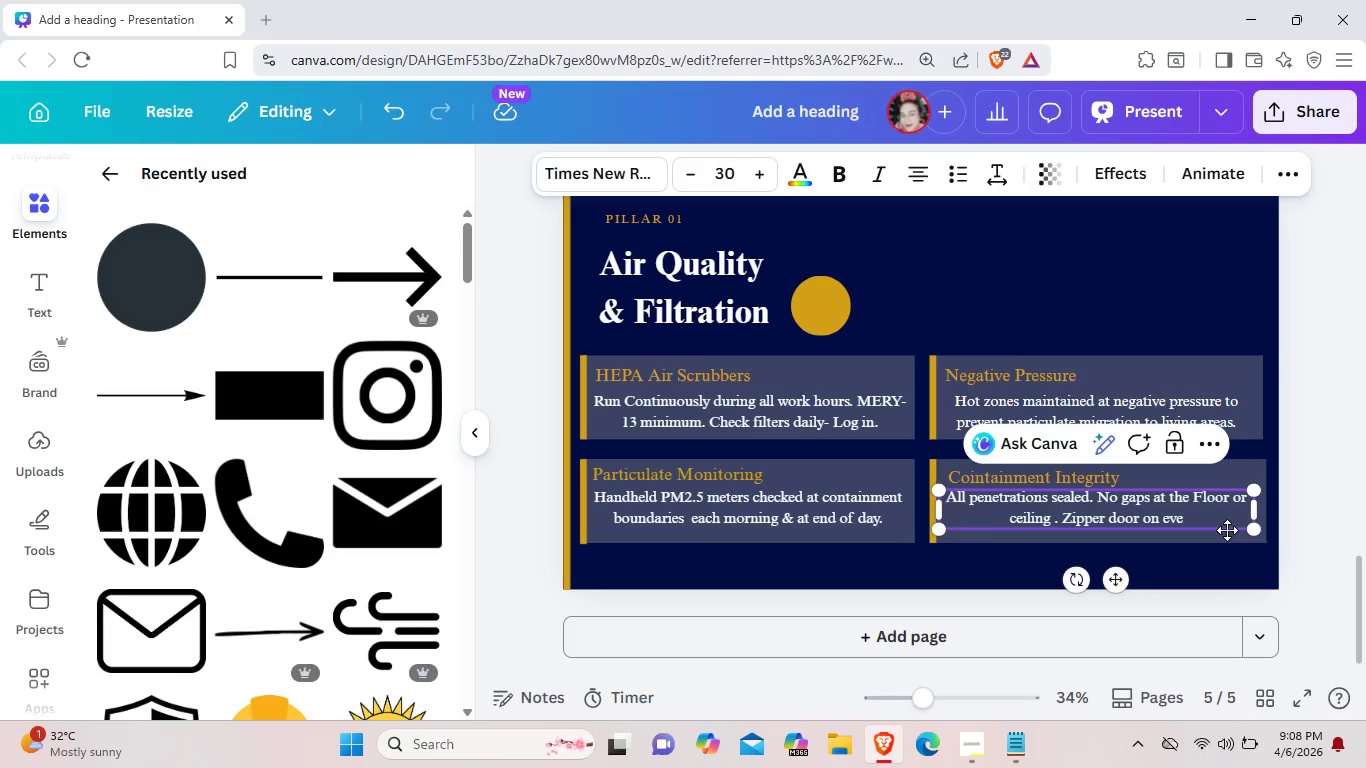 
key(Backspace)
 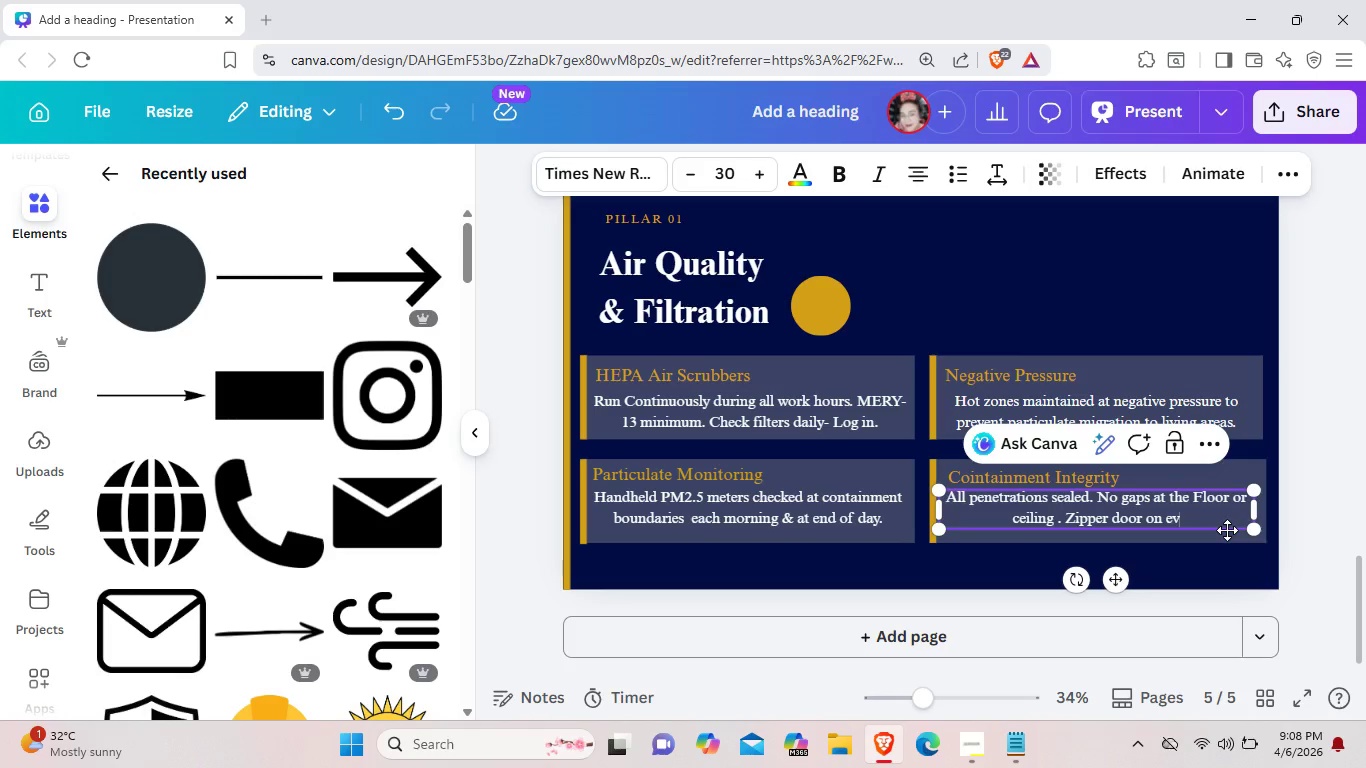 
key(Backspace)
 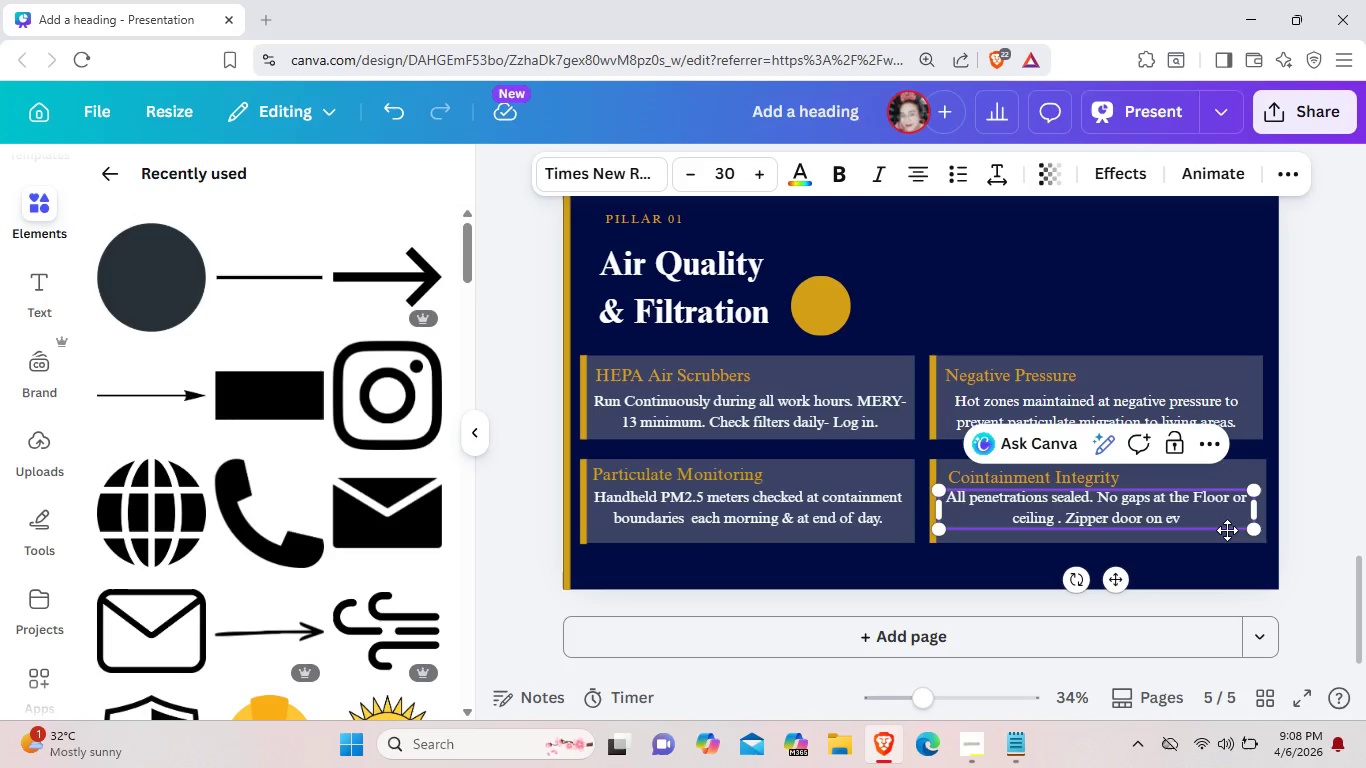 
type(ever)
key(Backspace)
key(Backspace)
key(Backspace)
type(ry access point.)
 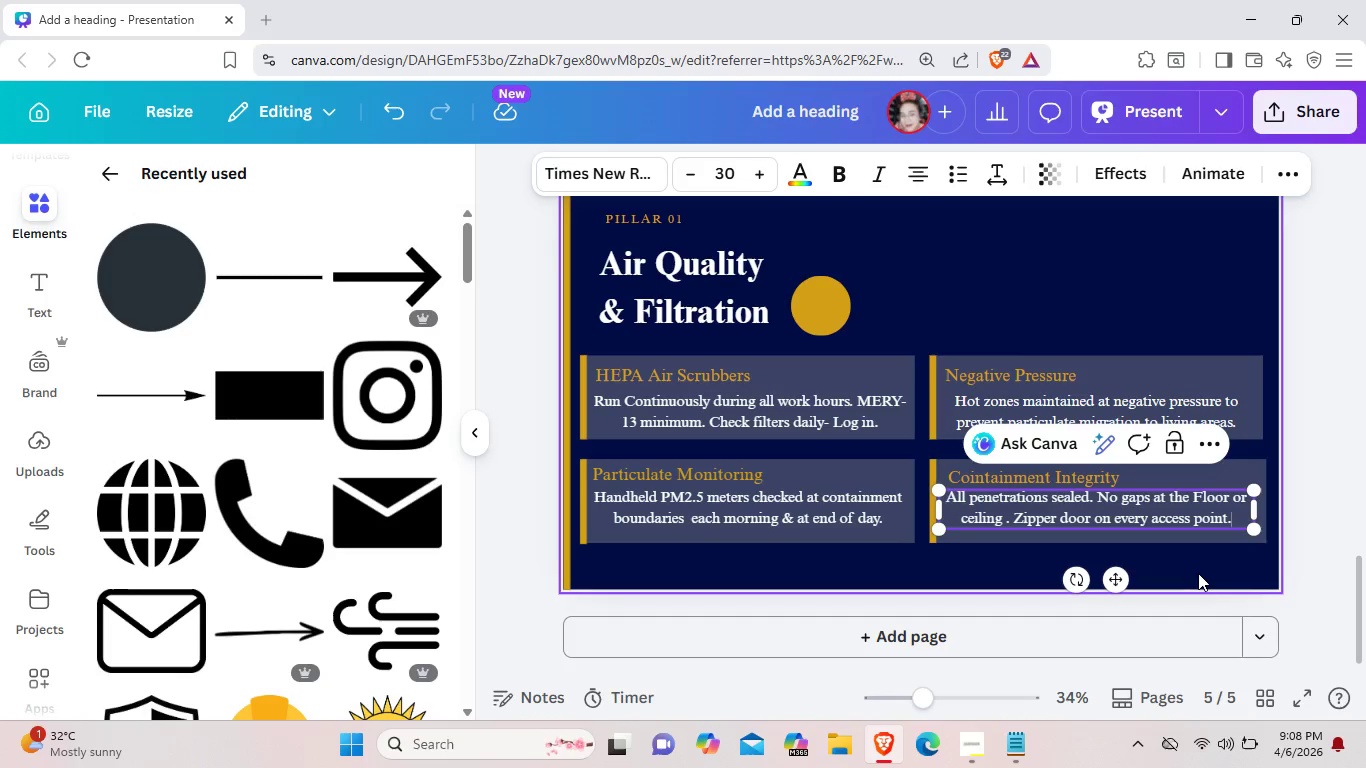 
left_click([1198, 573])
 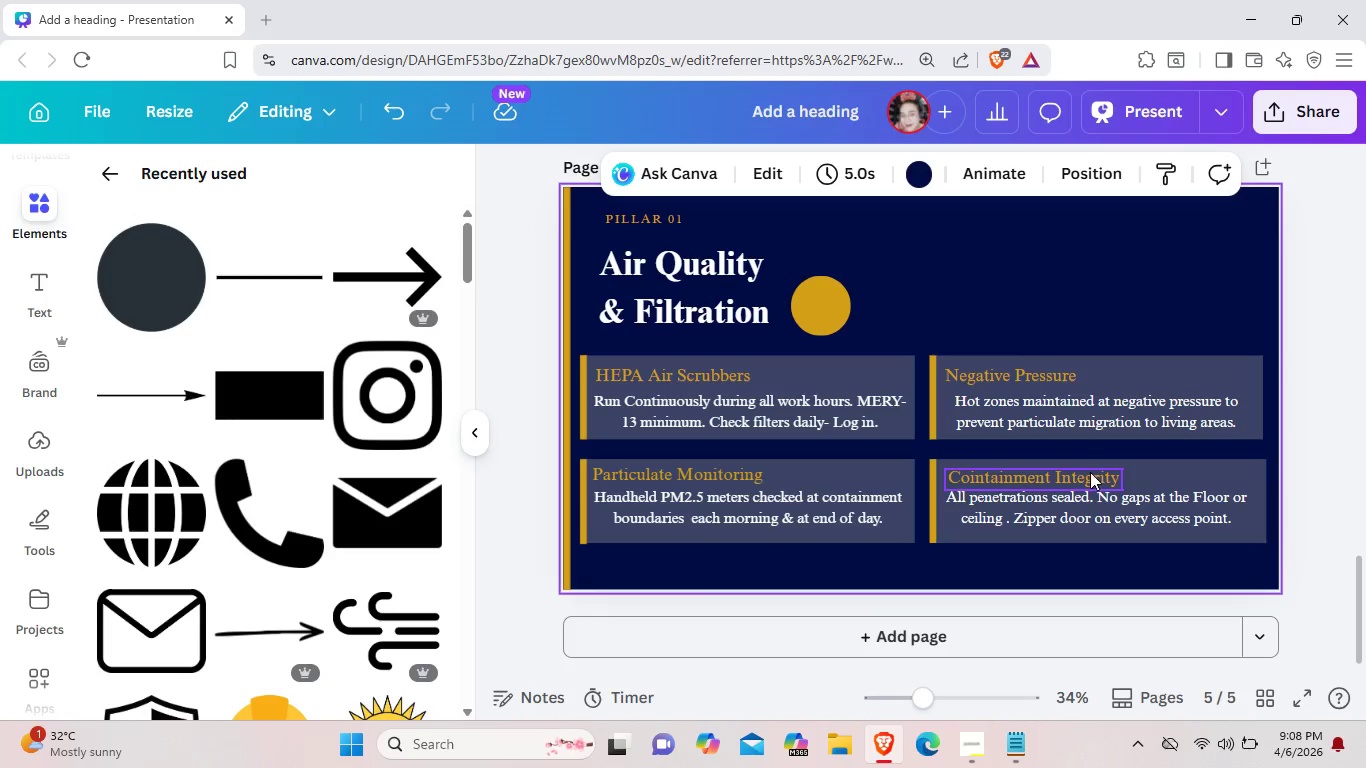 
left_click([1088, 474])
 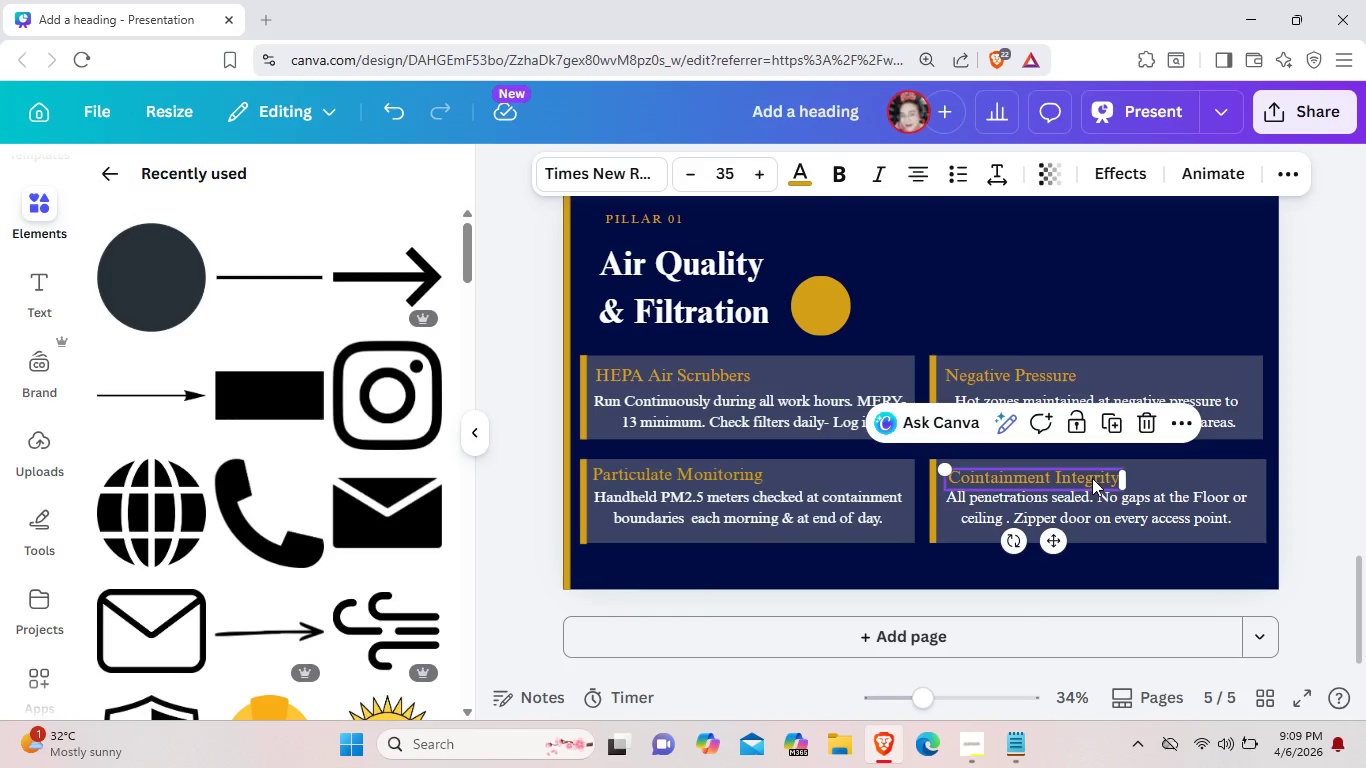 
wait(14.11)
 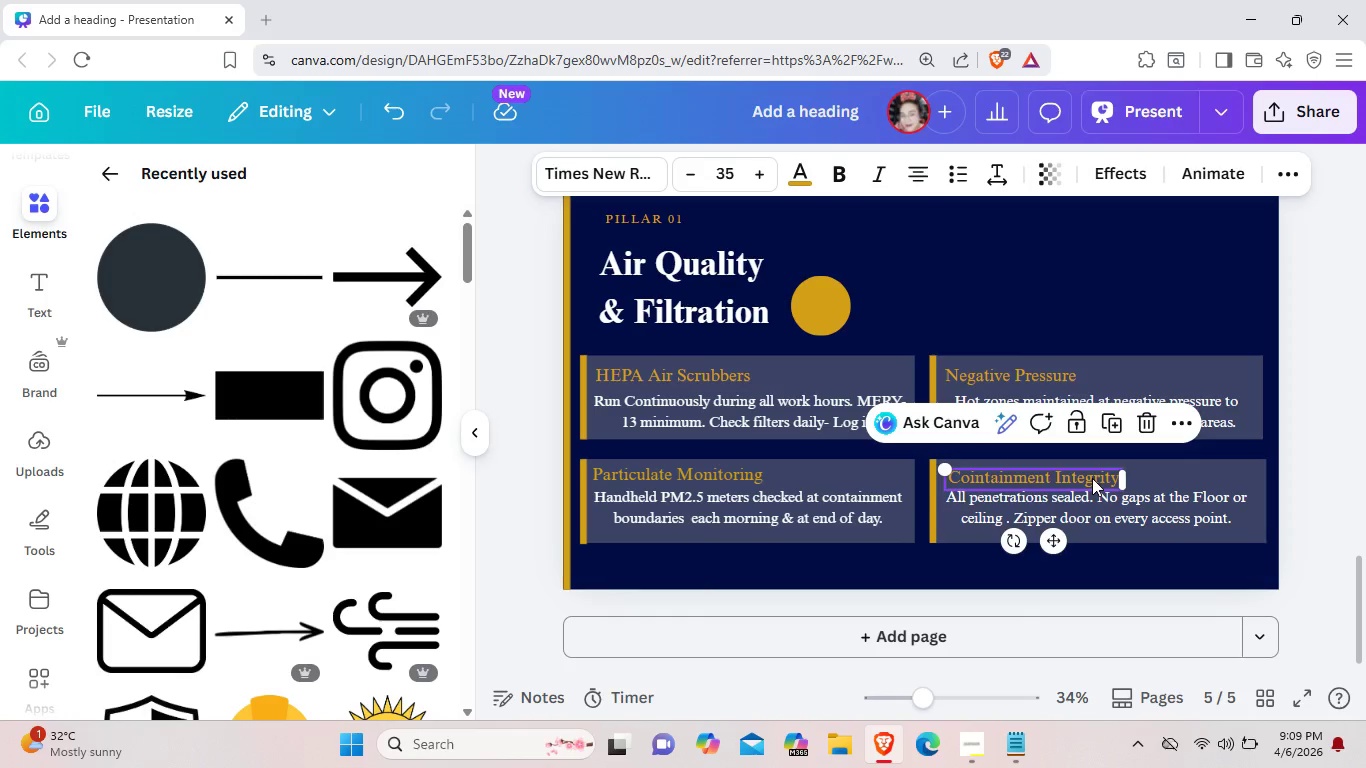 
left_click([1344, 410])
 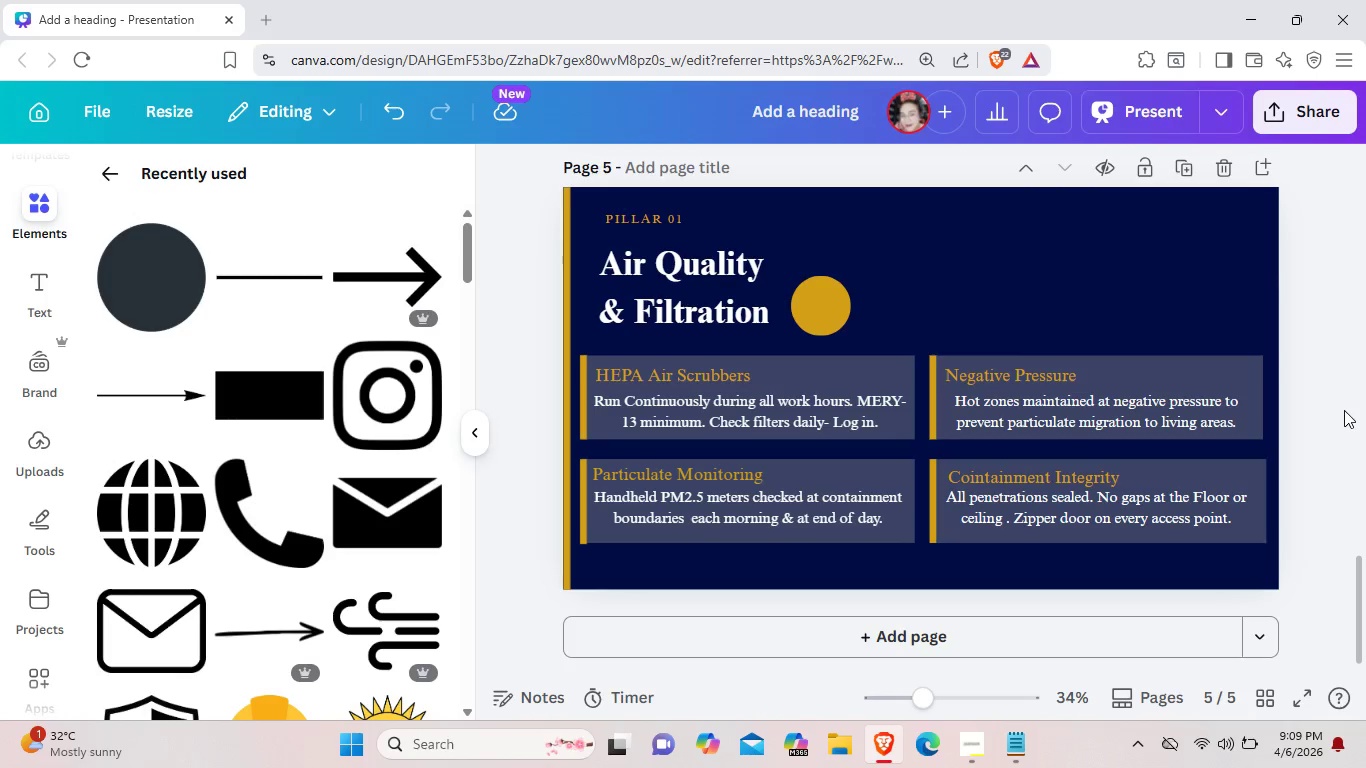 
scroll: coordinate [1305, 431], scroll_direction: down, amount: 3.0
 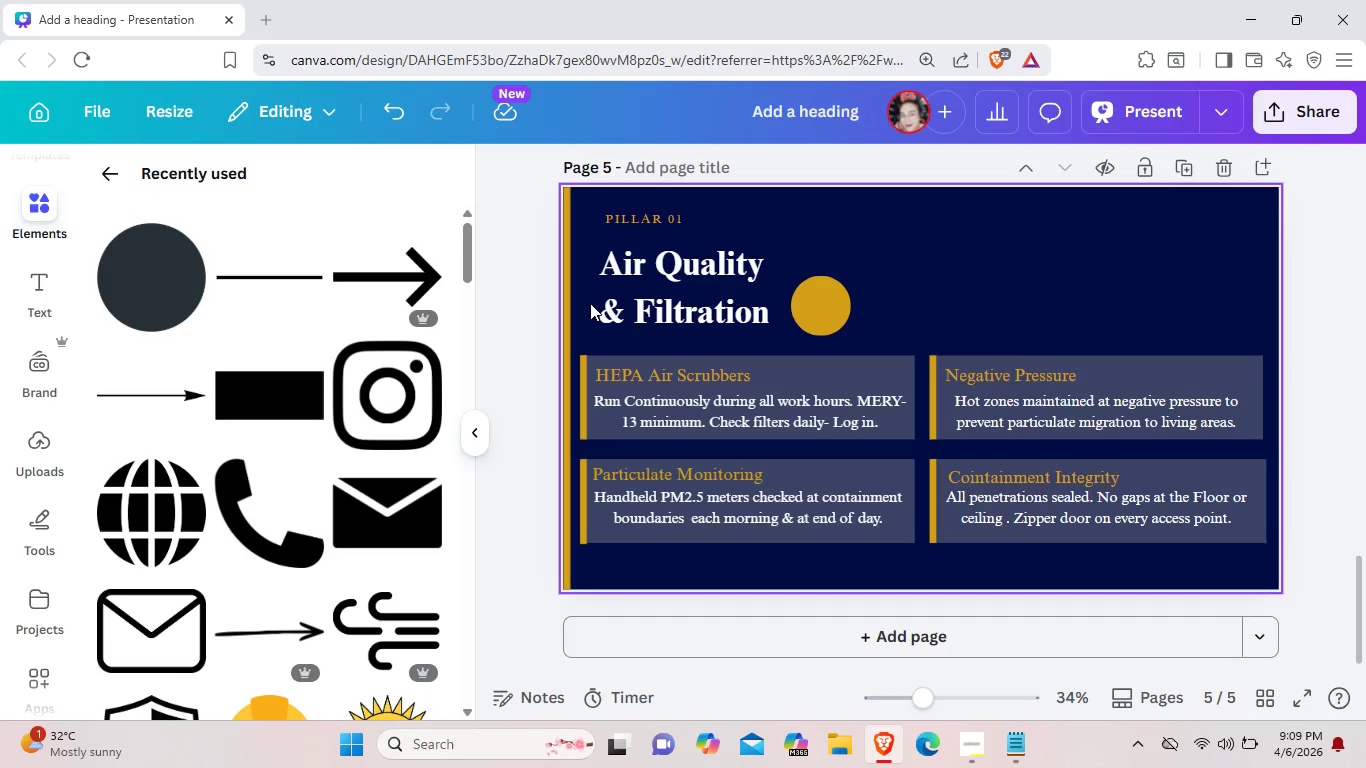 
wait(25.85)
 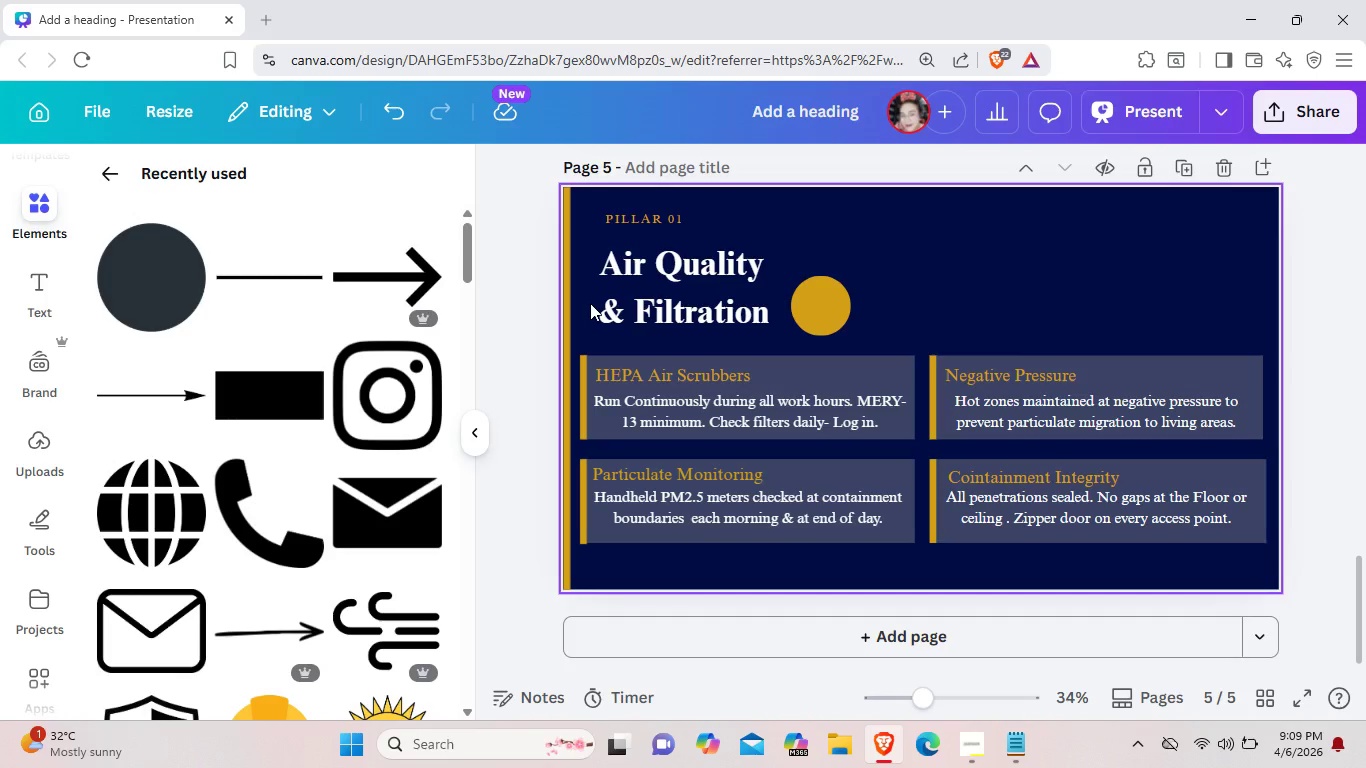 
left_click([472, 430])
 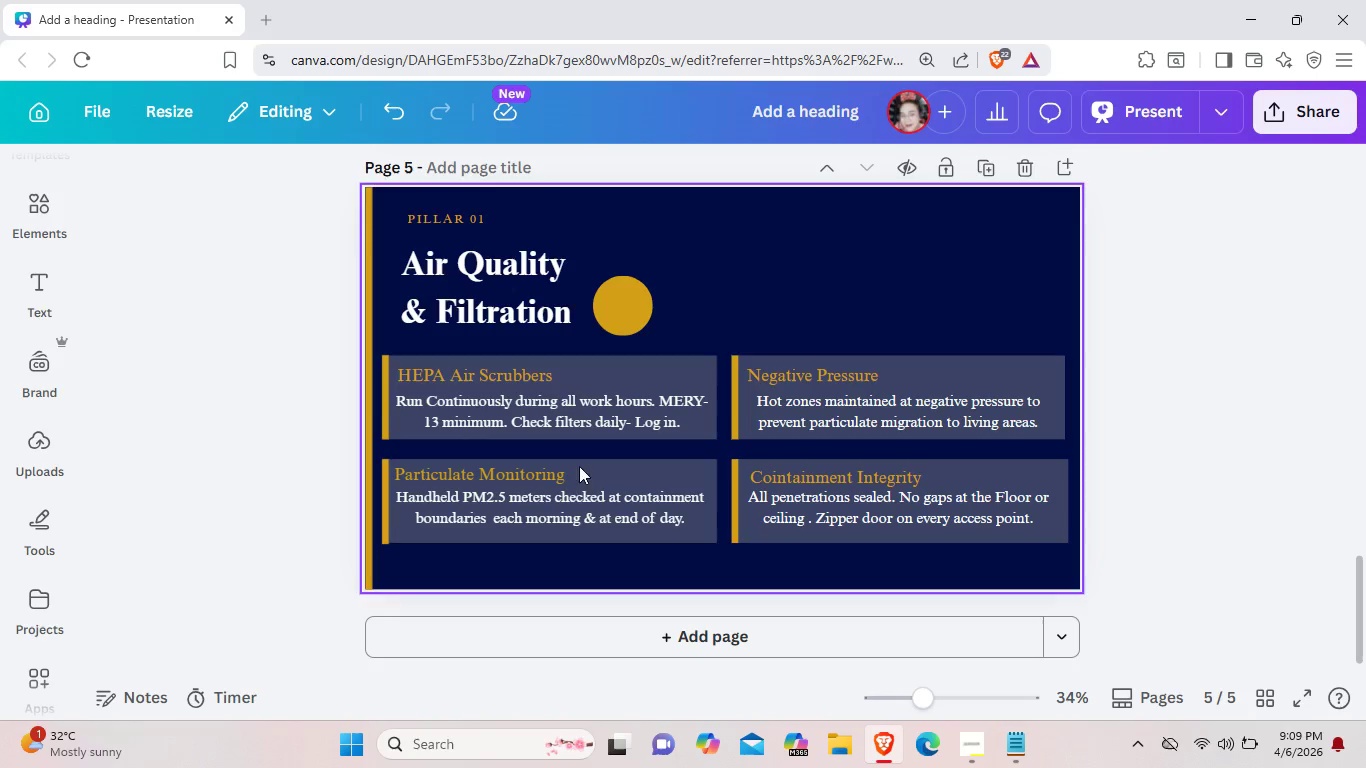 
scroll: coordinate [1104, 432], scroll_direction: up, amount: 7.0
 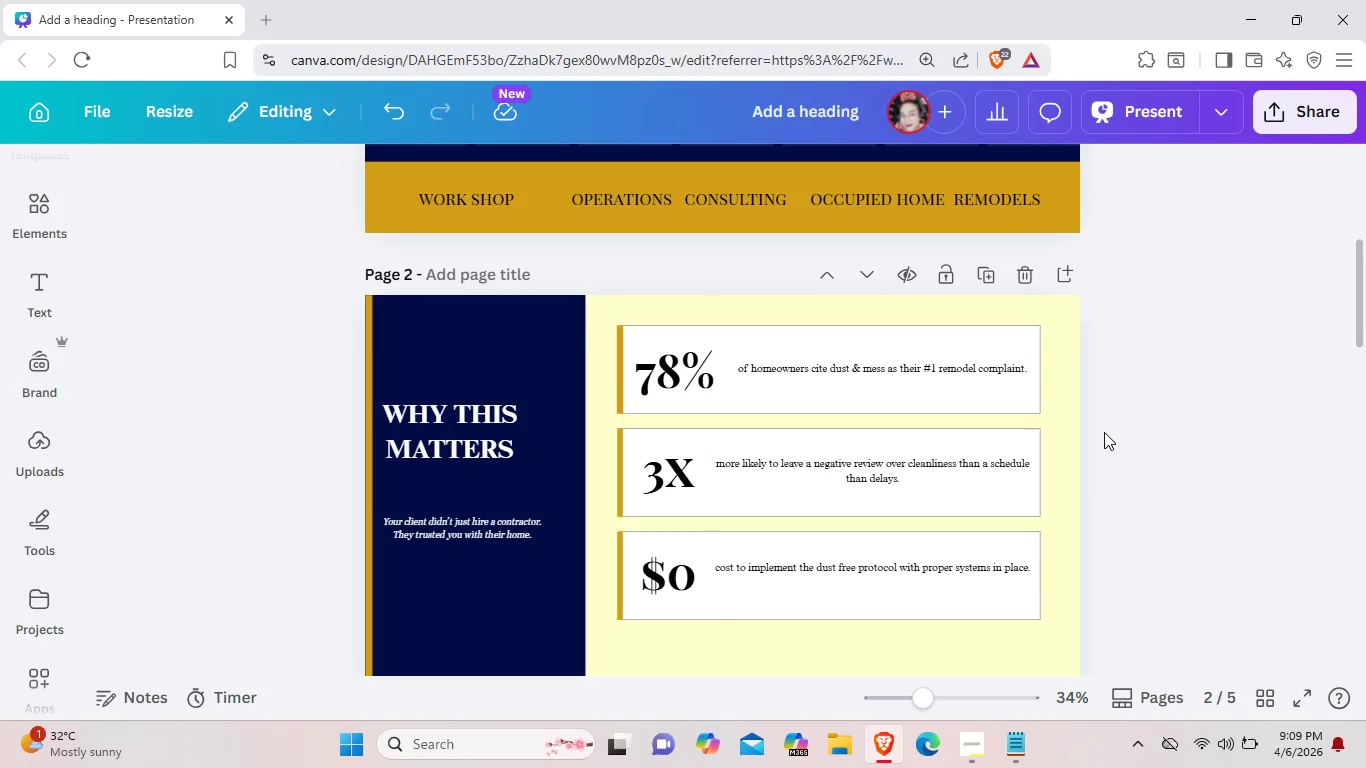 
scroll: coordinate [1104, 432], scroll_direction: down, amount: 15.0
 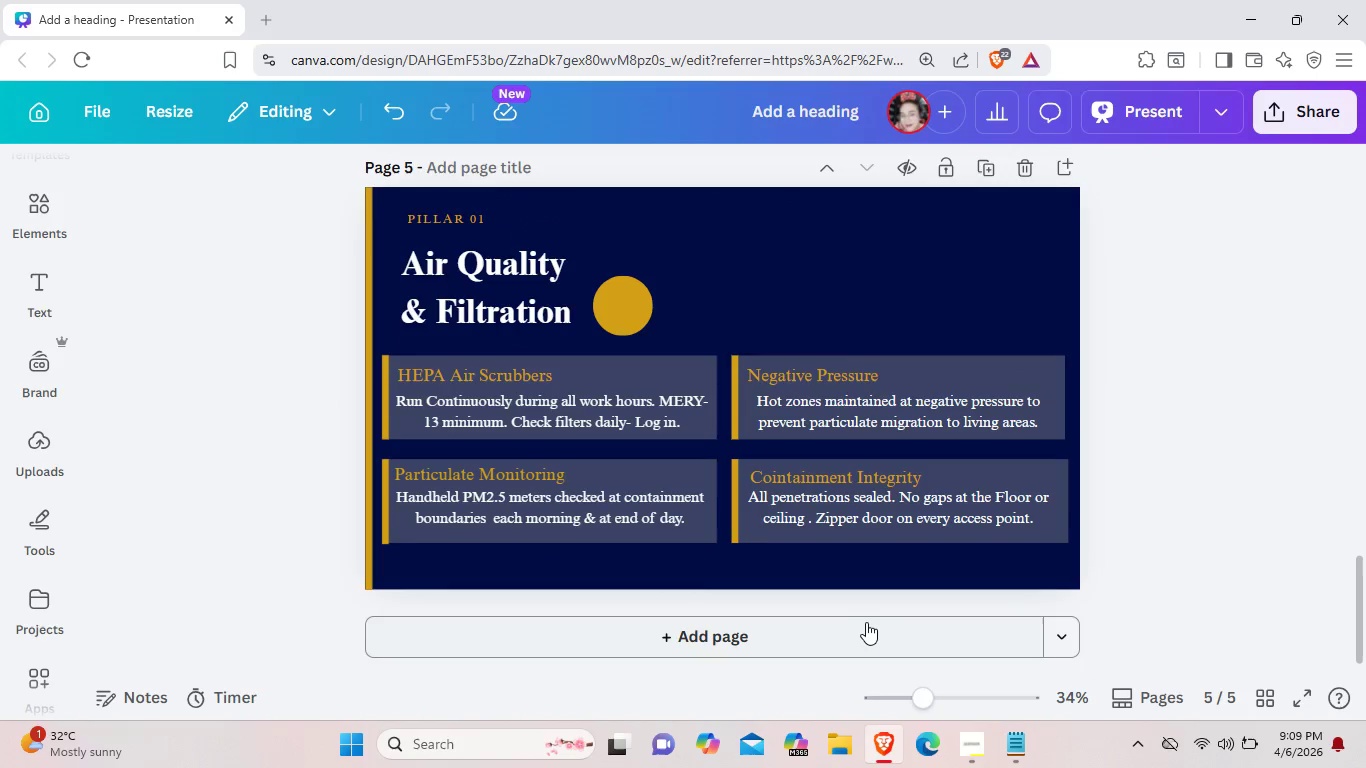 
left_click([865, 623])
 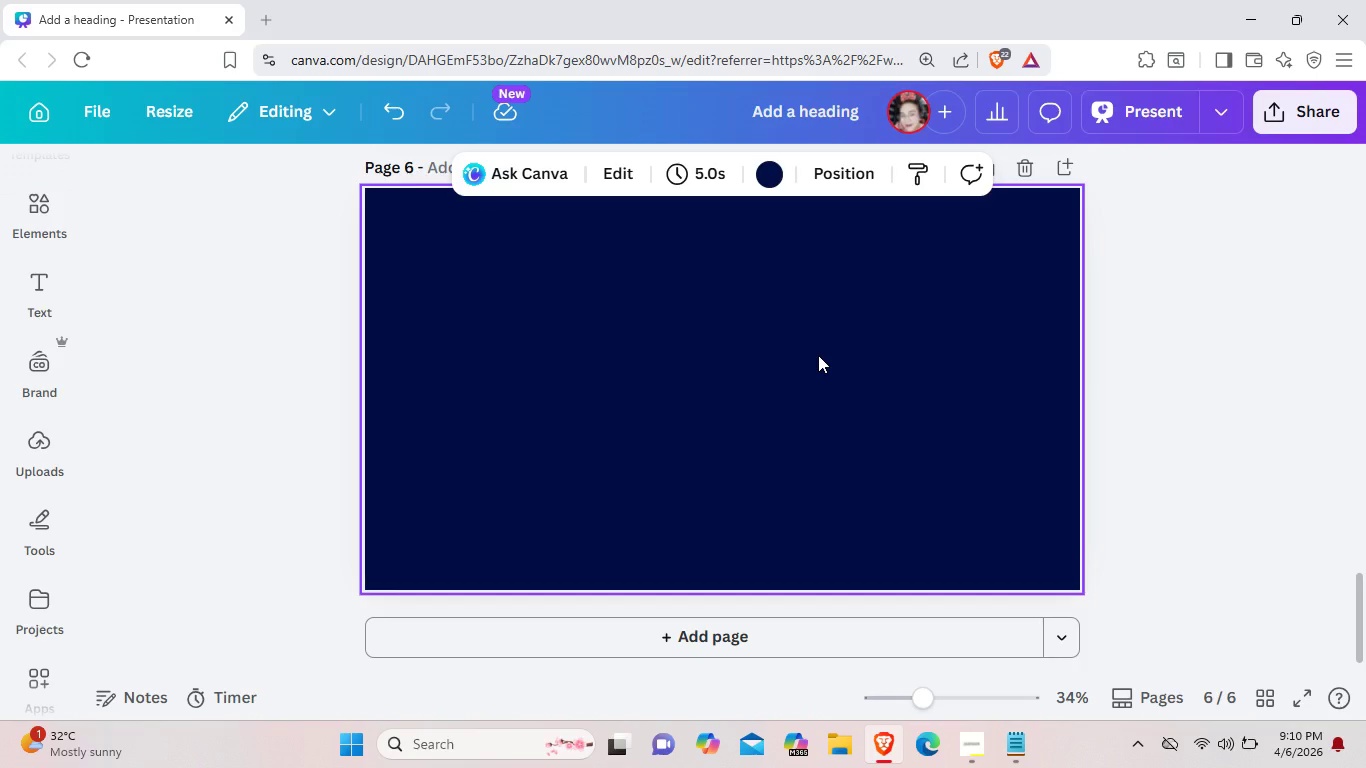 
wait(66.91)
 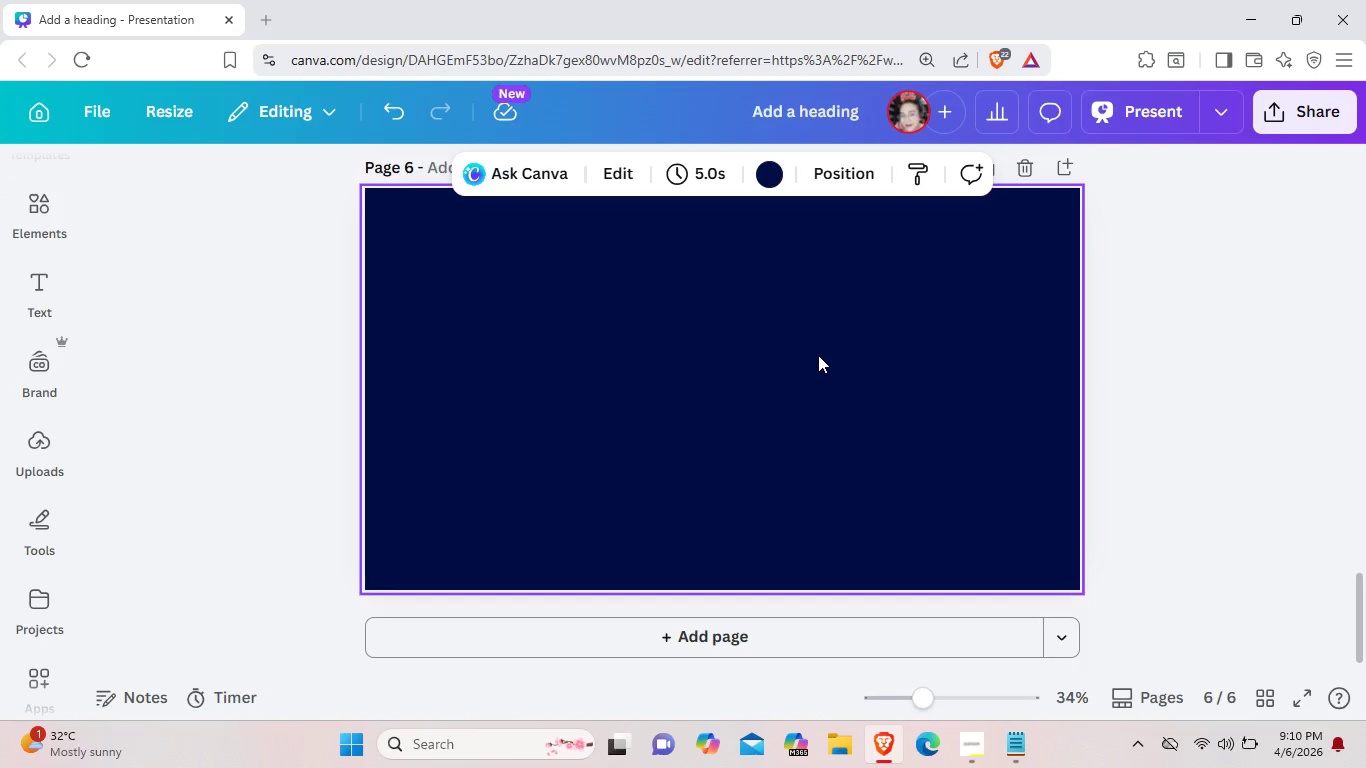 
scroll: coordinate [862, 398], scroll_direction: up, amount: 6.0
 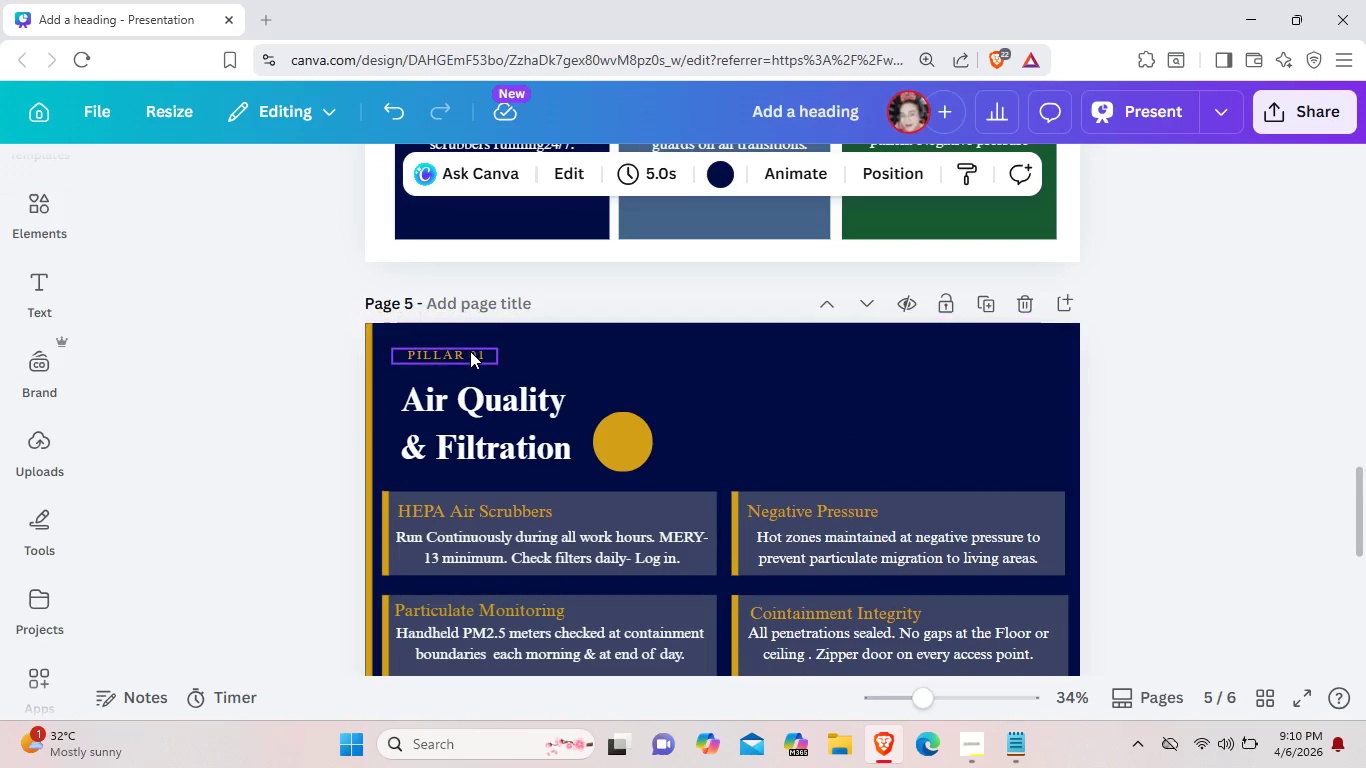 
left_click([470, 351])
 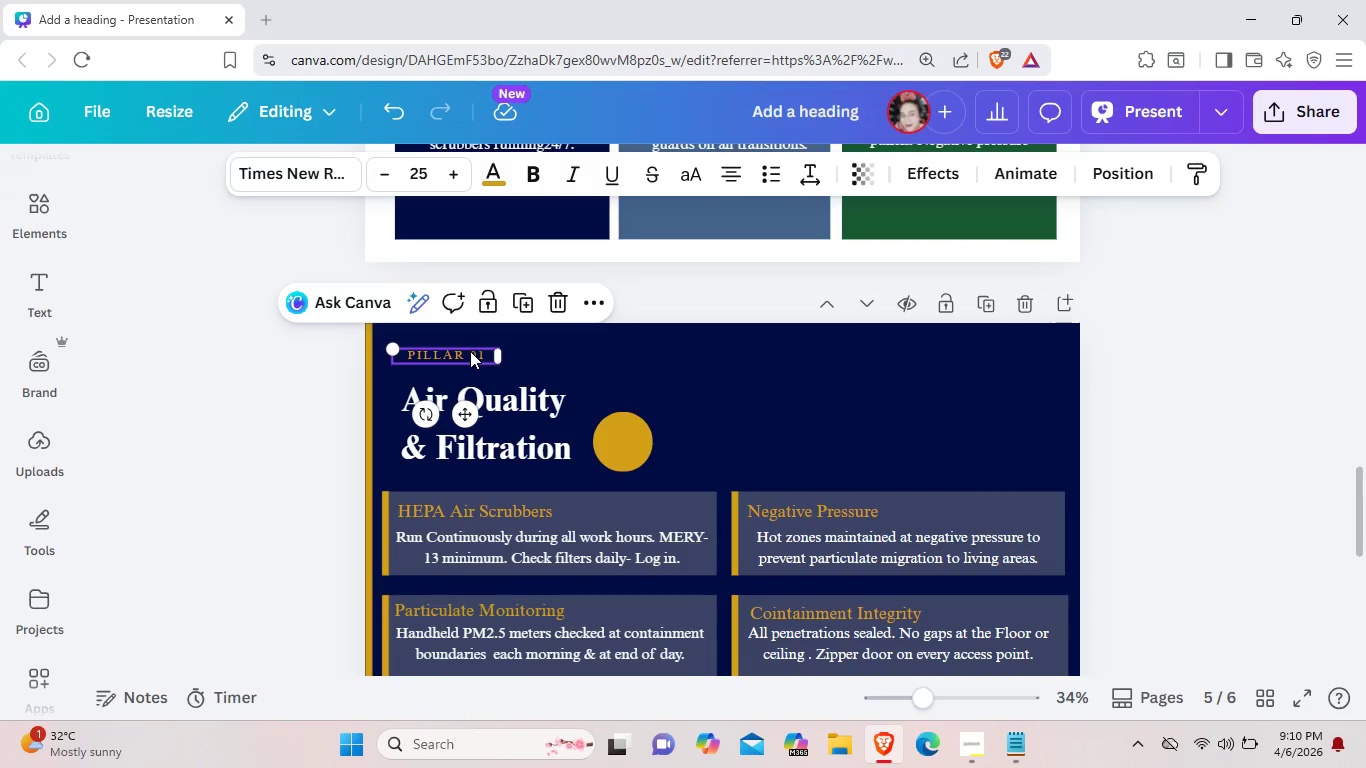 
key(Control+C)
 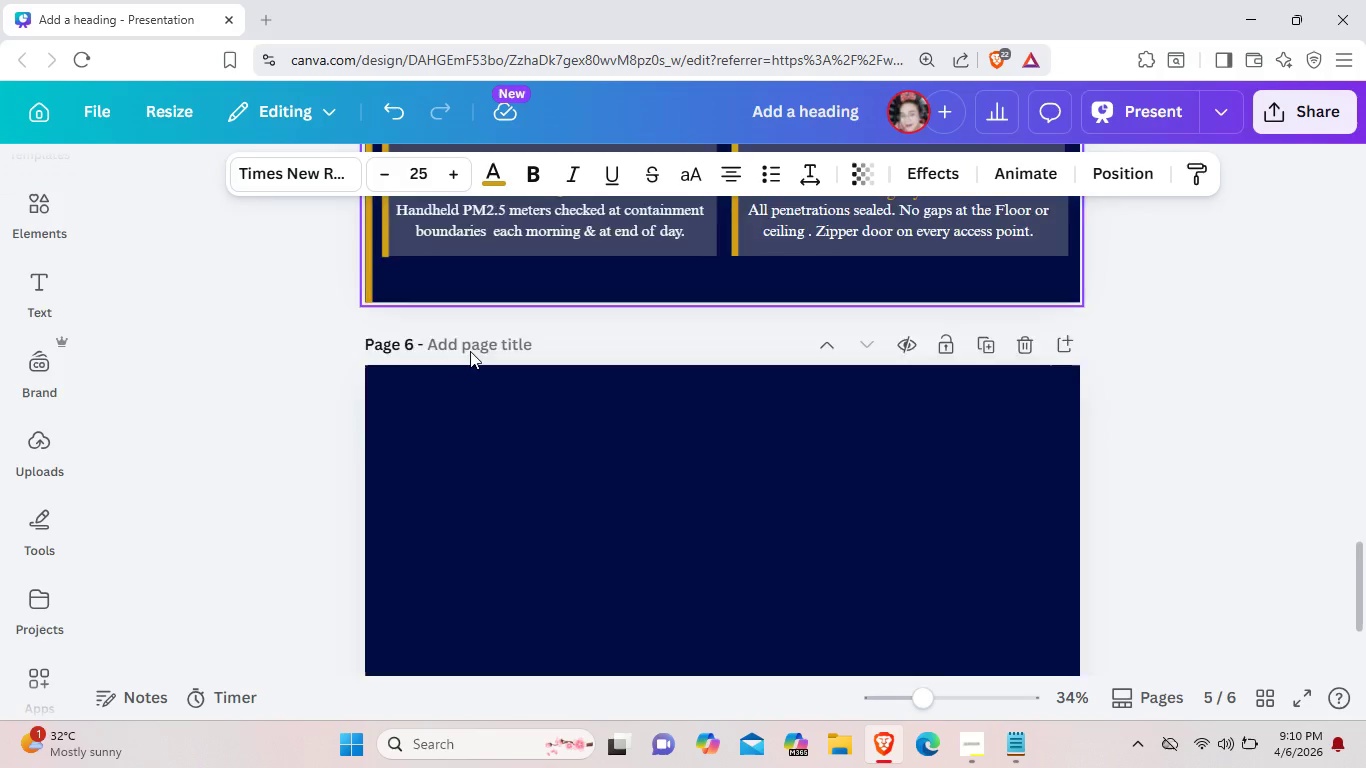 
scroll: coordinate [470, 351], scroll_direction: down, amount: 3.0
 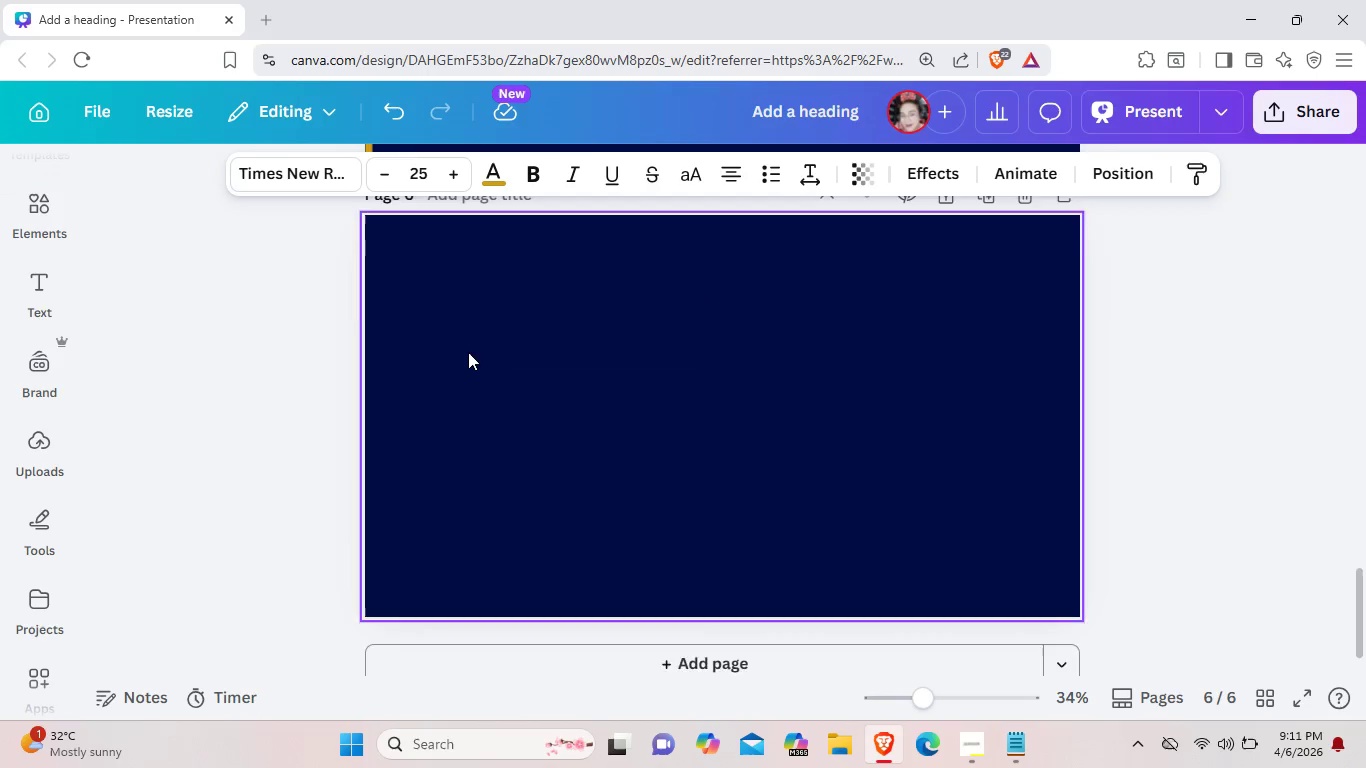 
scroll: coordinate [468, 352], scroll_direction: up, amount: 1.0
 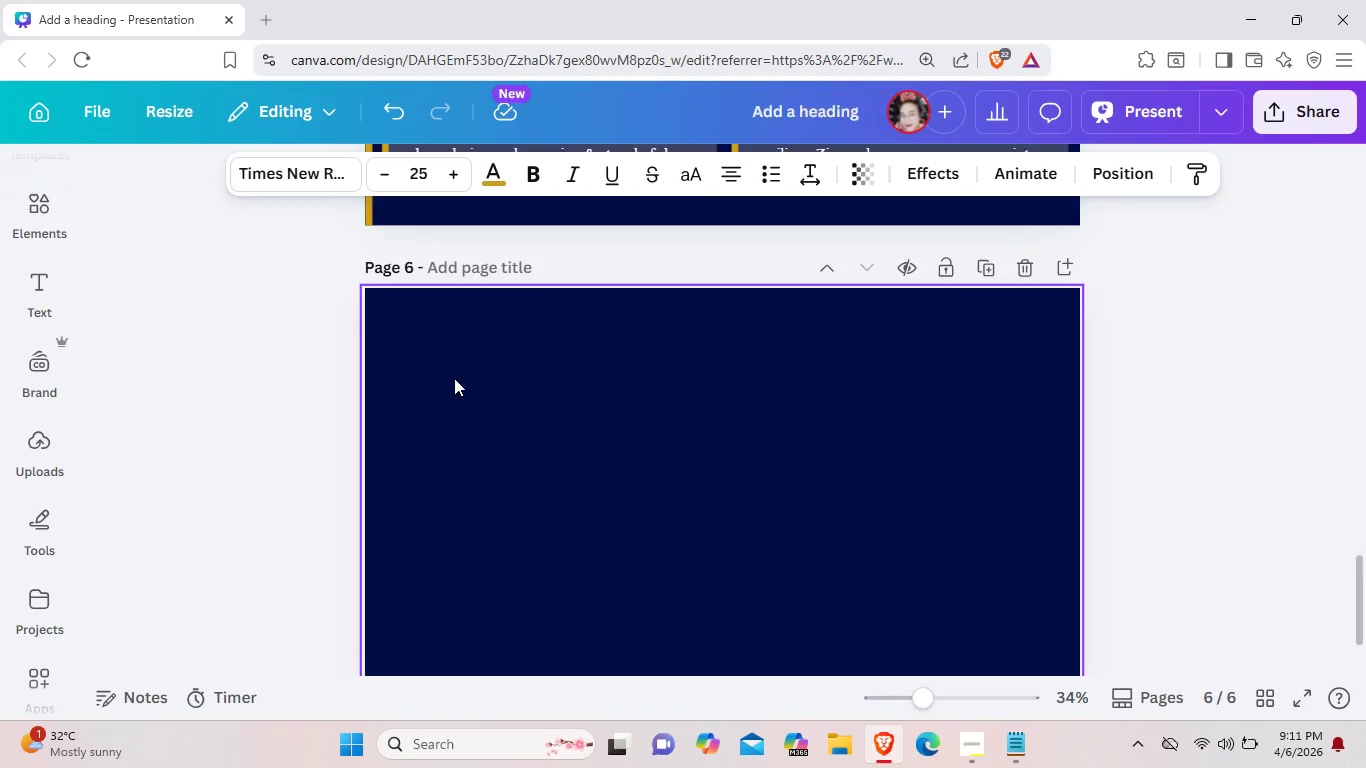 
key(Control+ControlLeft)
 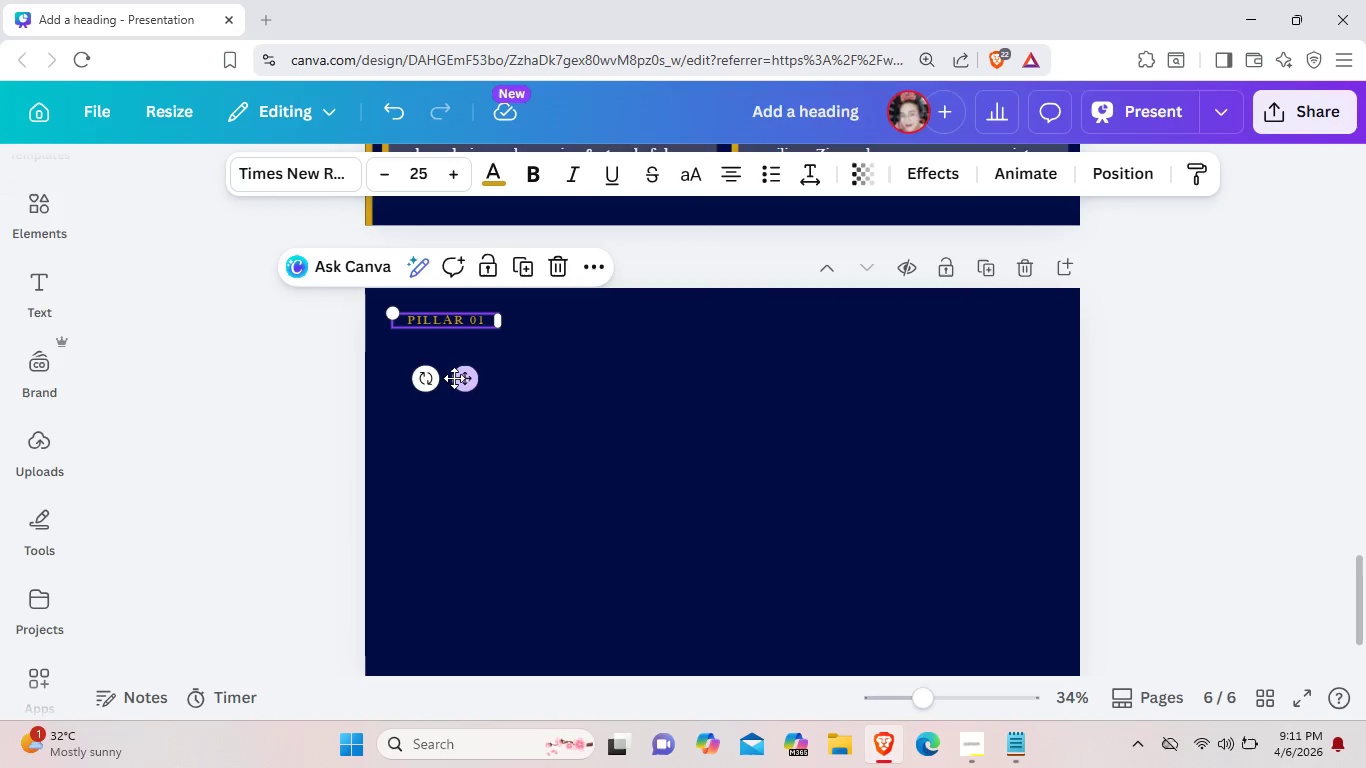 
key(Control+V)
 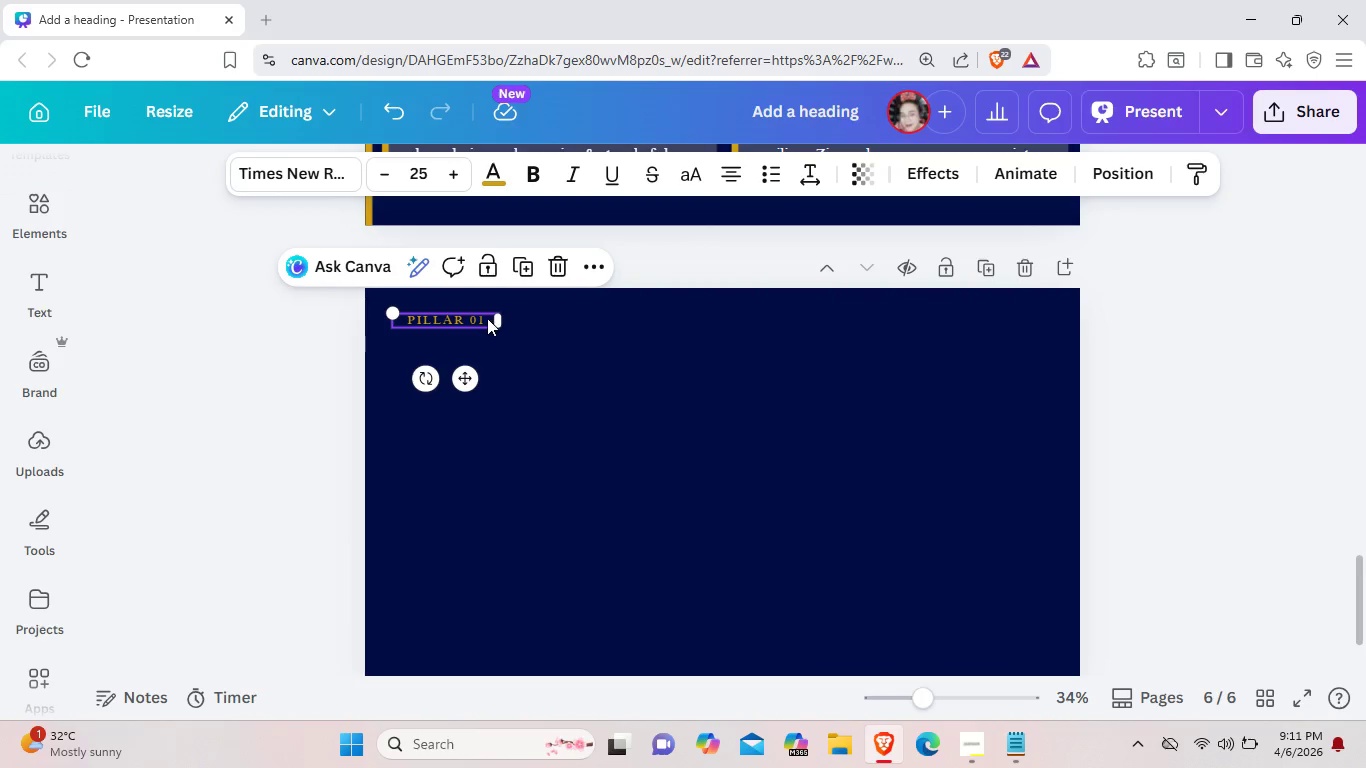 
left_click([487, 318])
 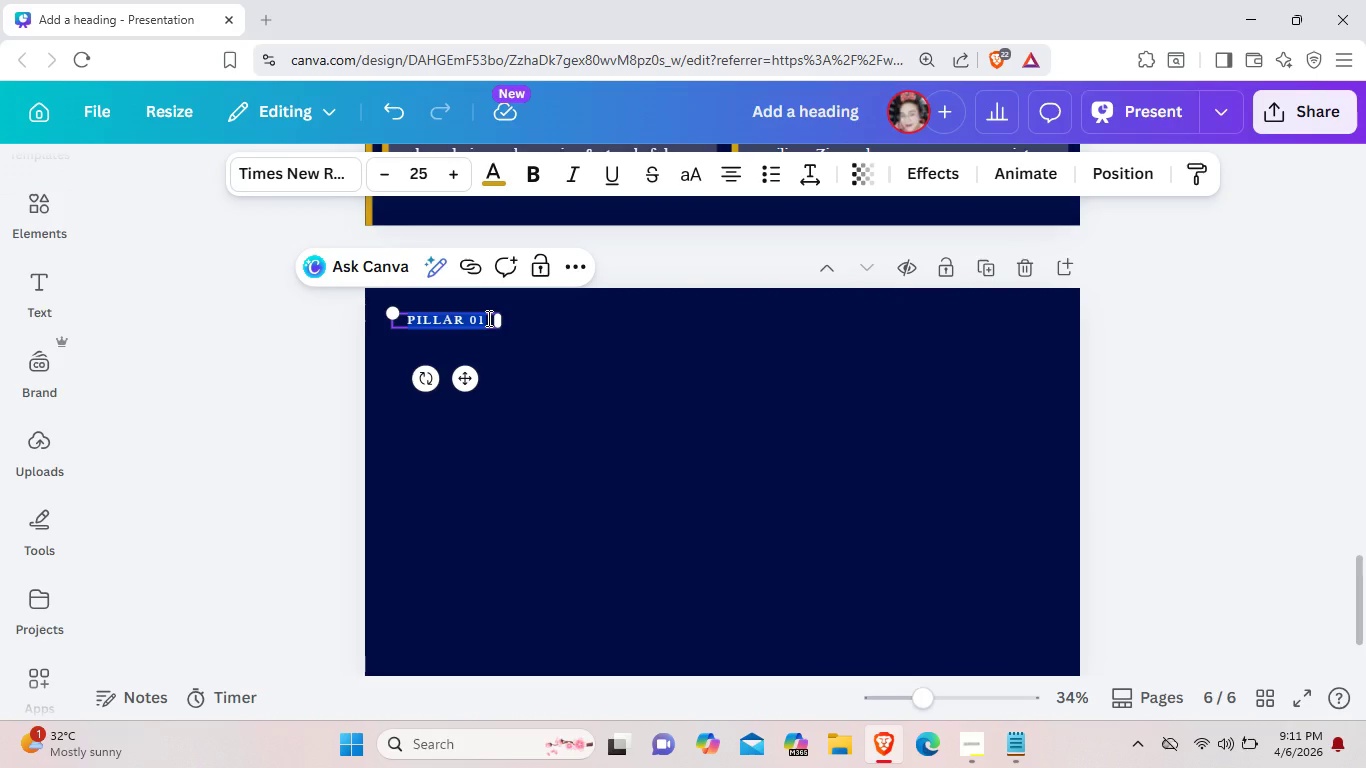 
key(Backspace)
type(SURFACE PROTECTION MATRIX)
 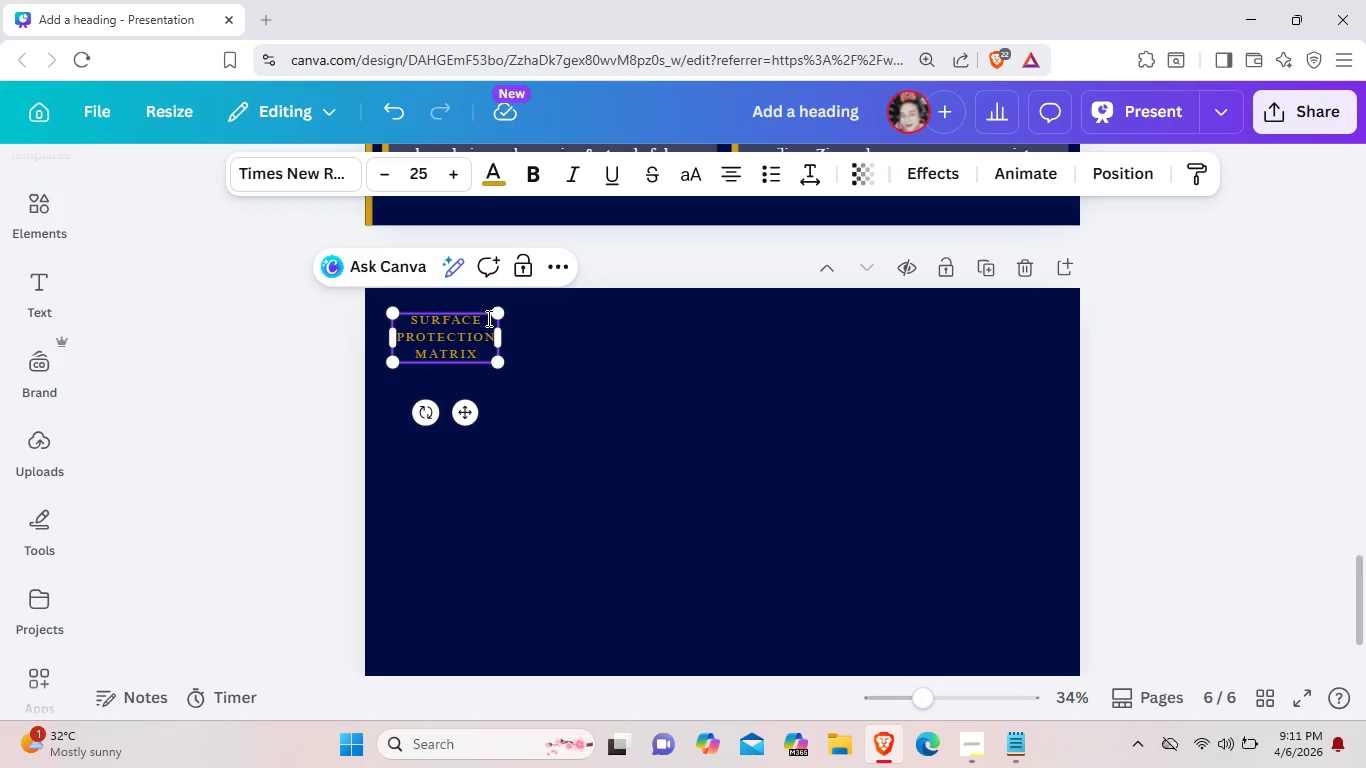 
left_click_drag(start_coordinate=[502, 332], to_coordinate=[678, 322])
 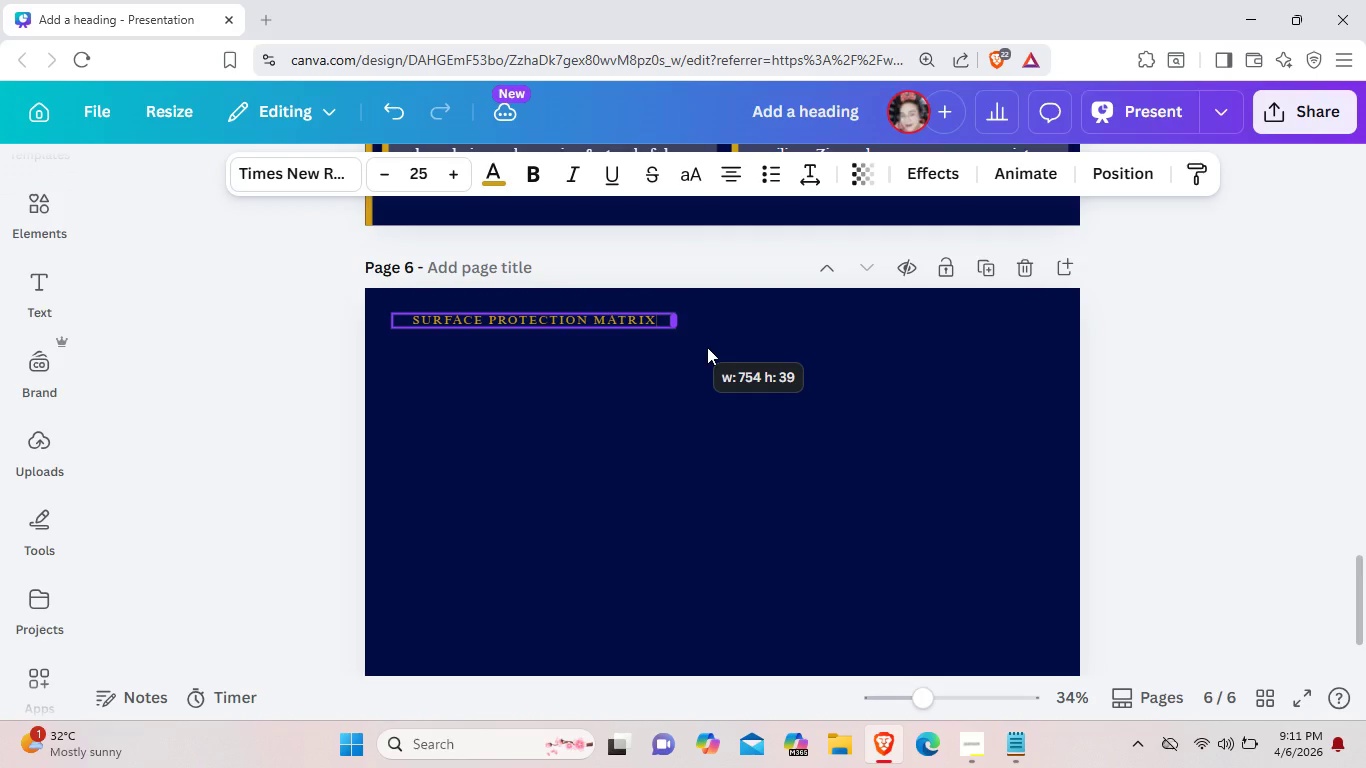 
left_click([707, 347])
 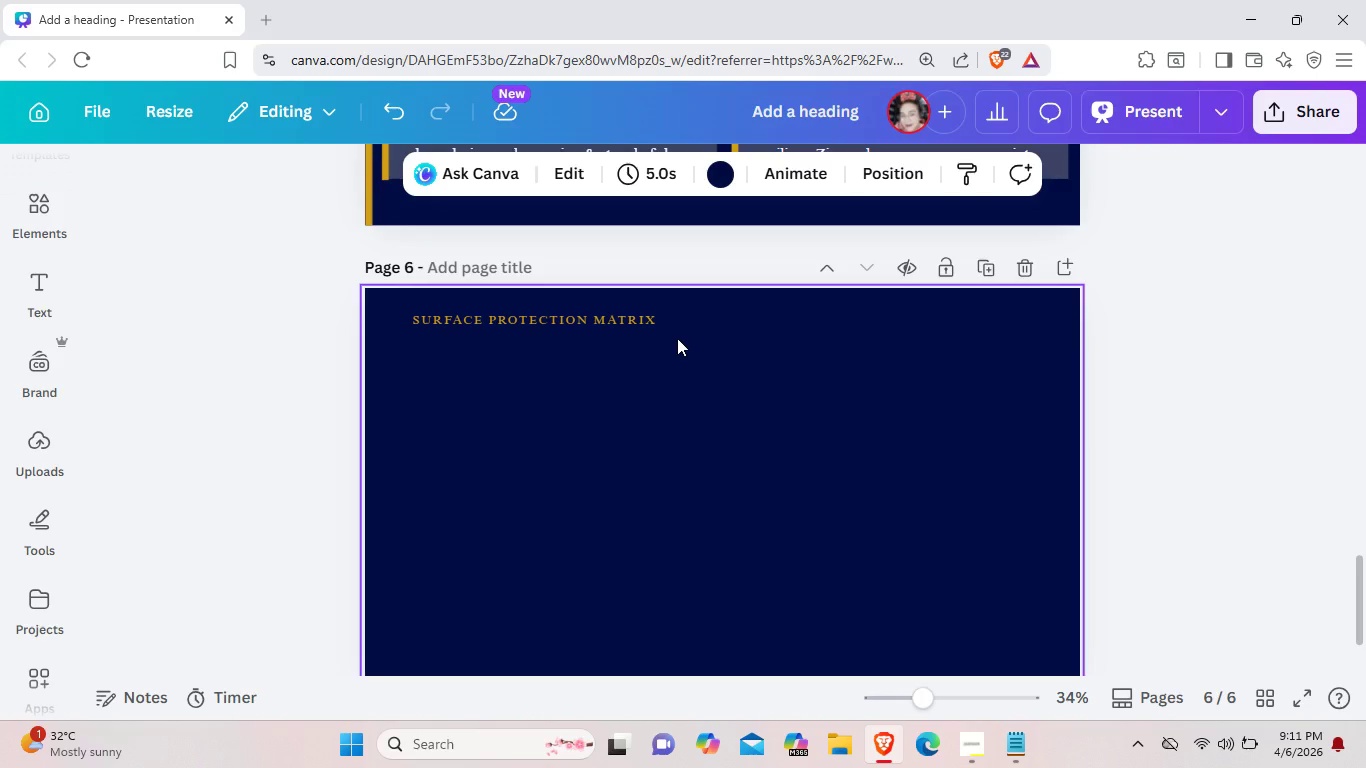 
wait(18.47)
 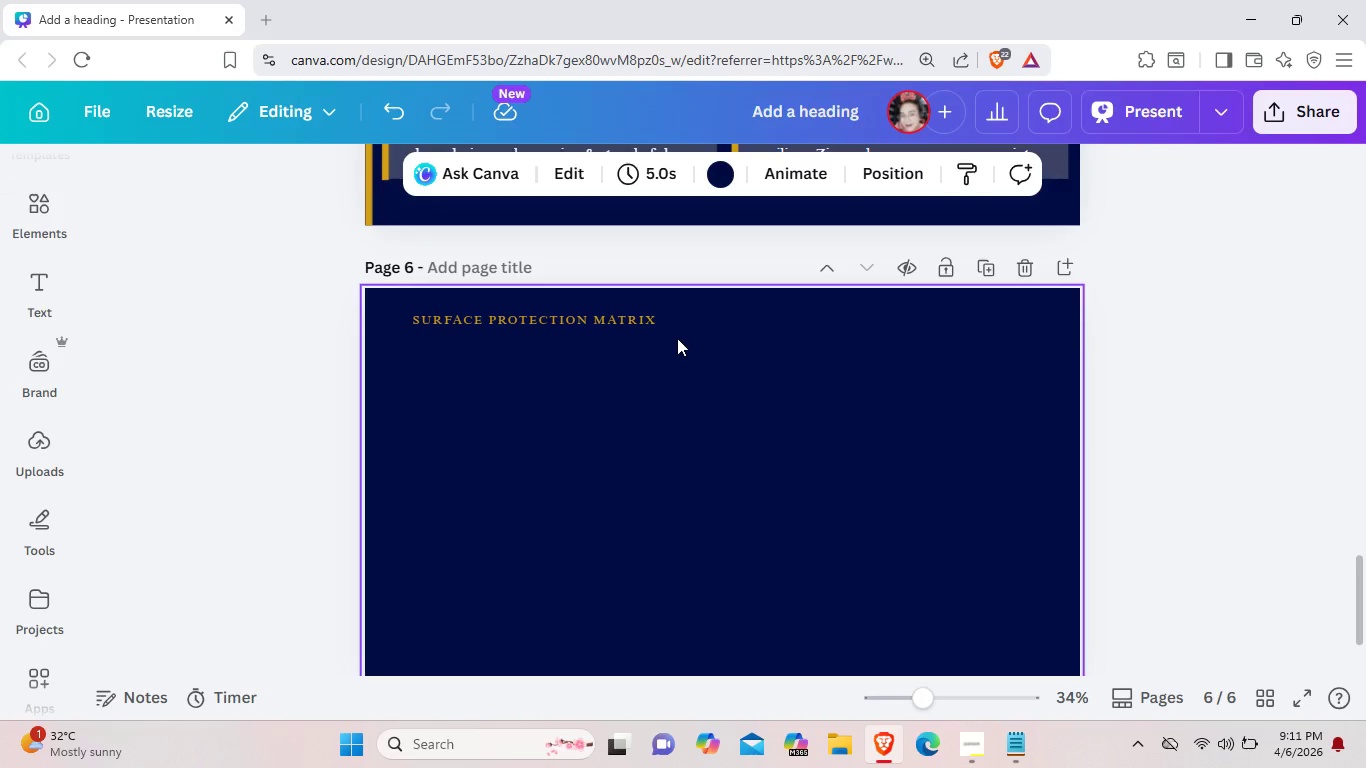 
left_click([40, 216])
 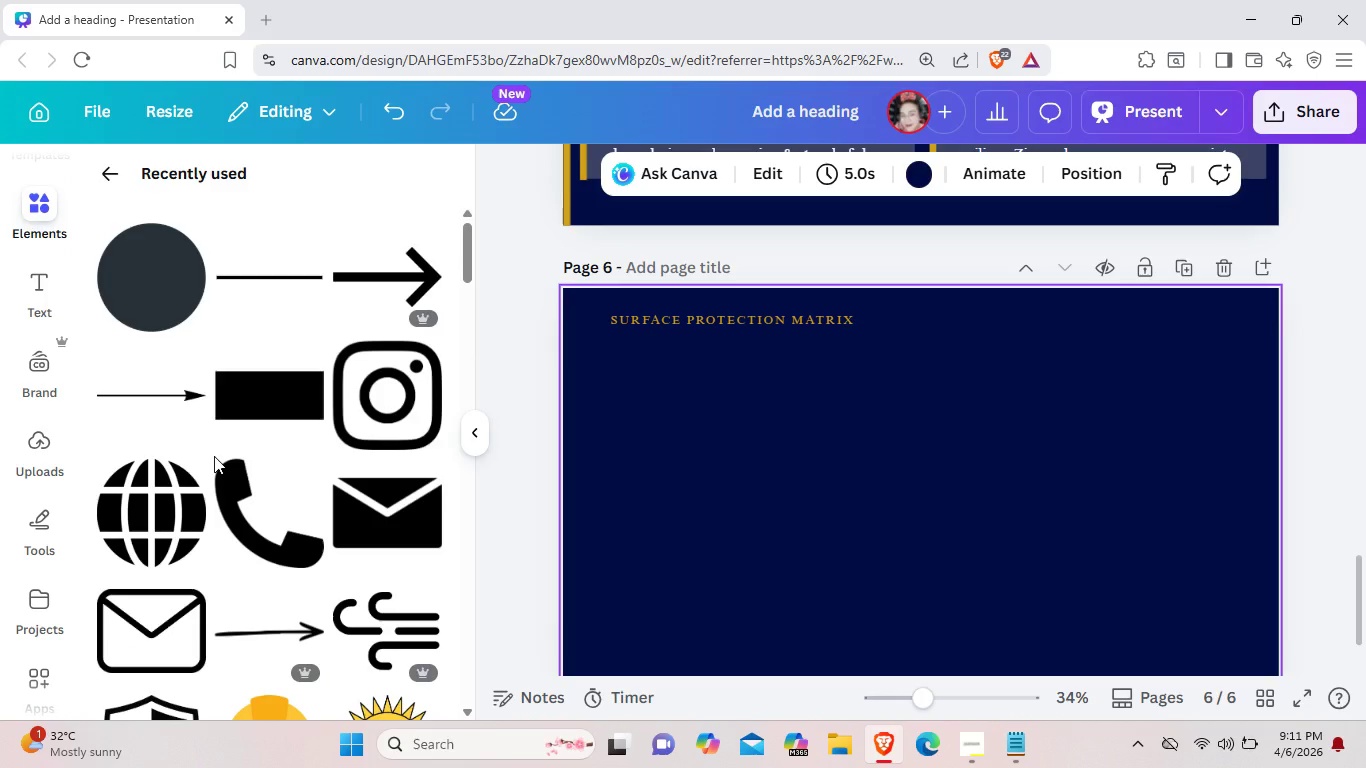 
wait(5.7)
 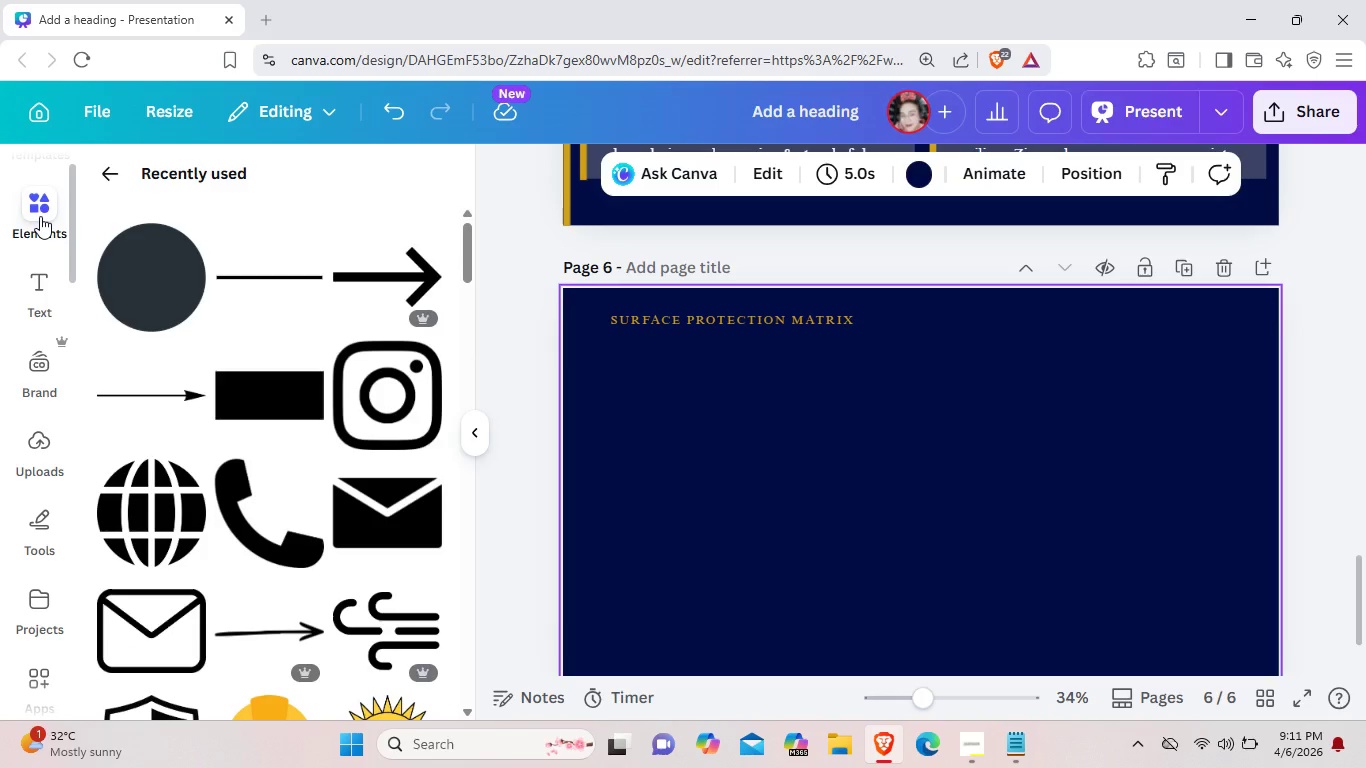 
left_click([243, 407])
 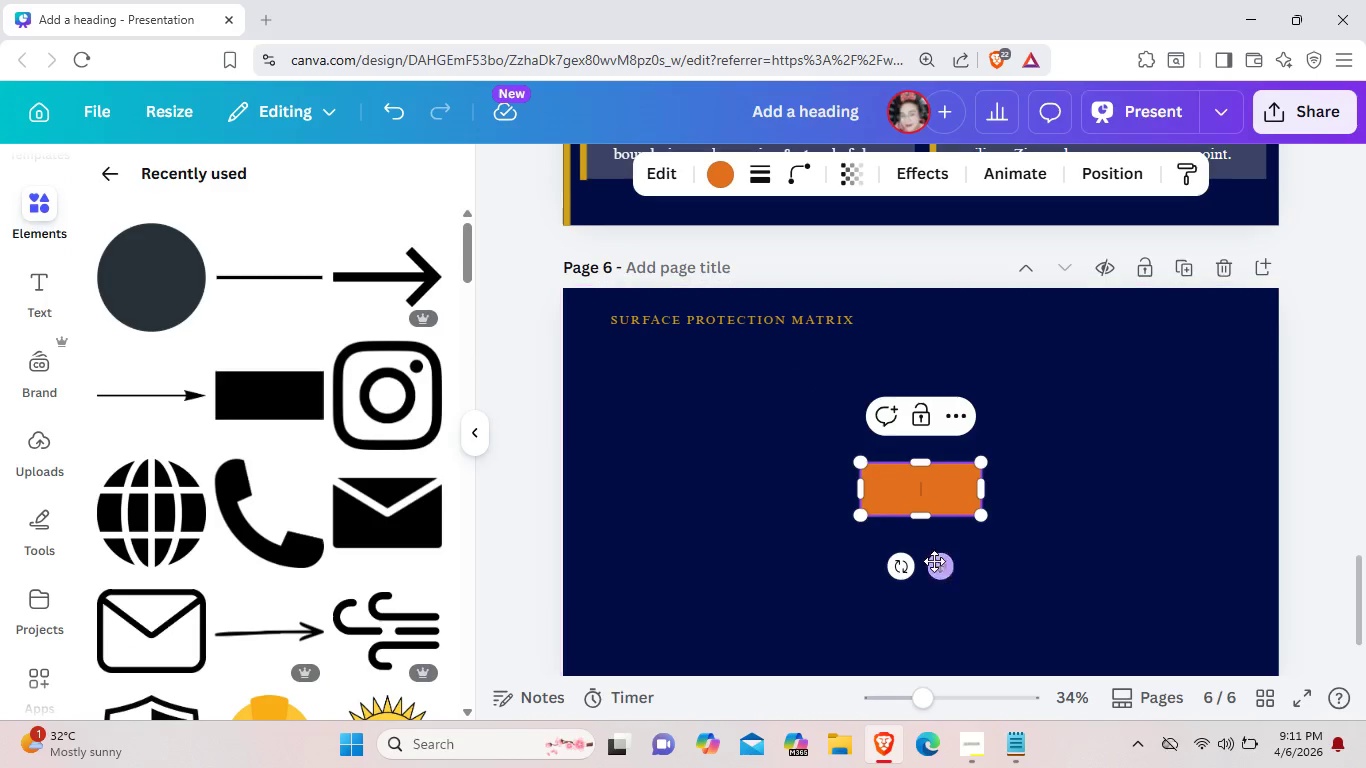 
left_click_drag(start_coordinate=[938, 577], to_coordinate=[667, 481])
 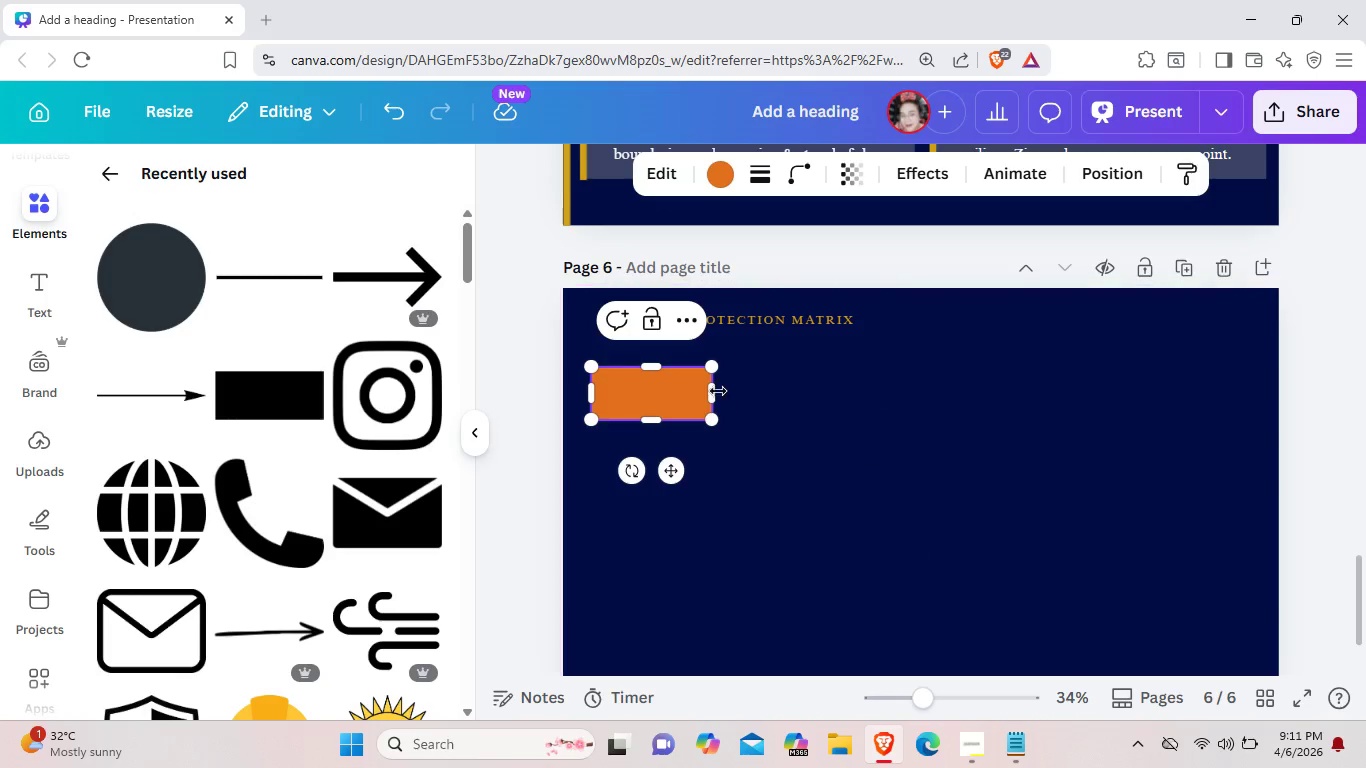 
left_click_drag(start_coordinate=[715, 388], to_coordinate=[922, 389])
 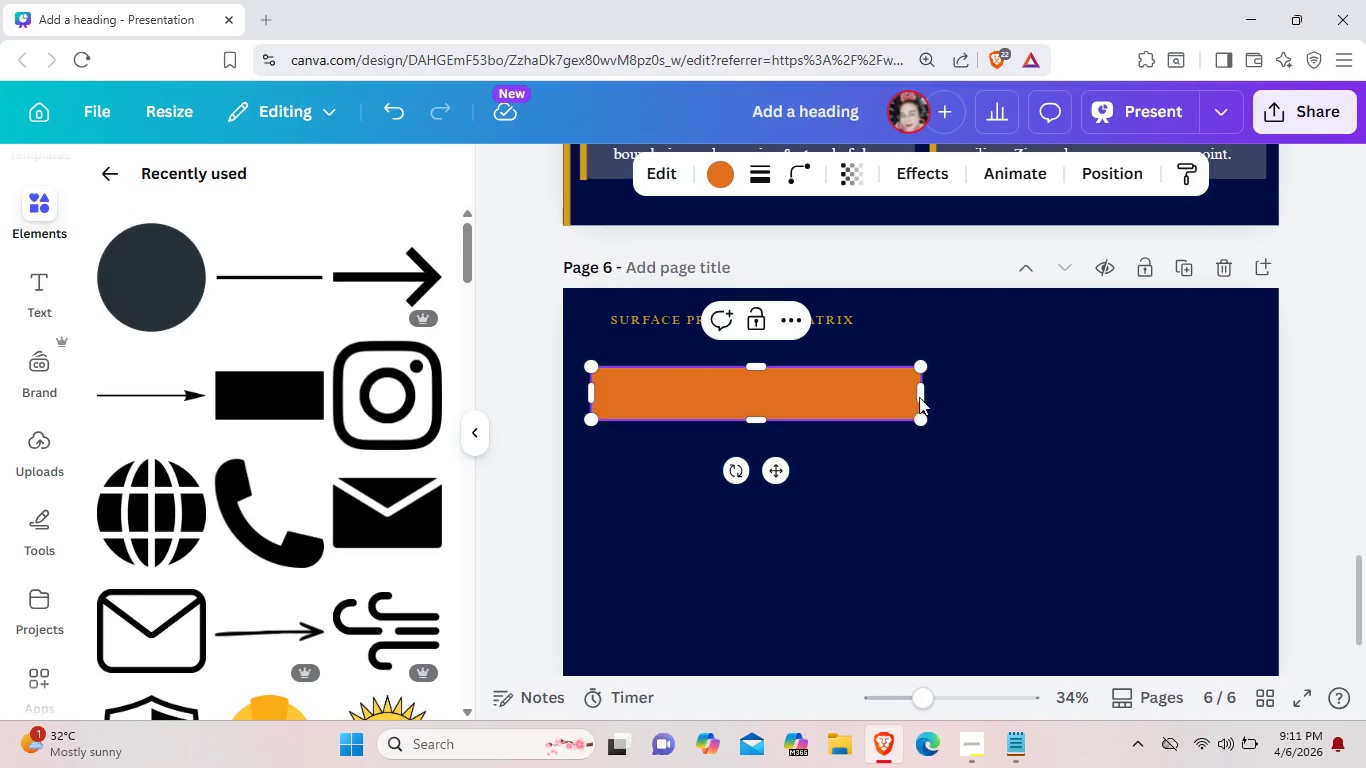 
wait(8.36)
 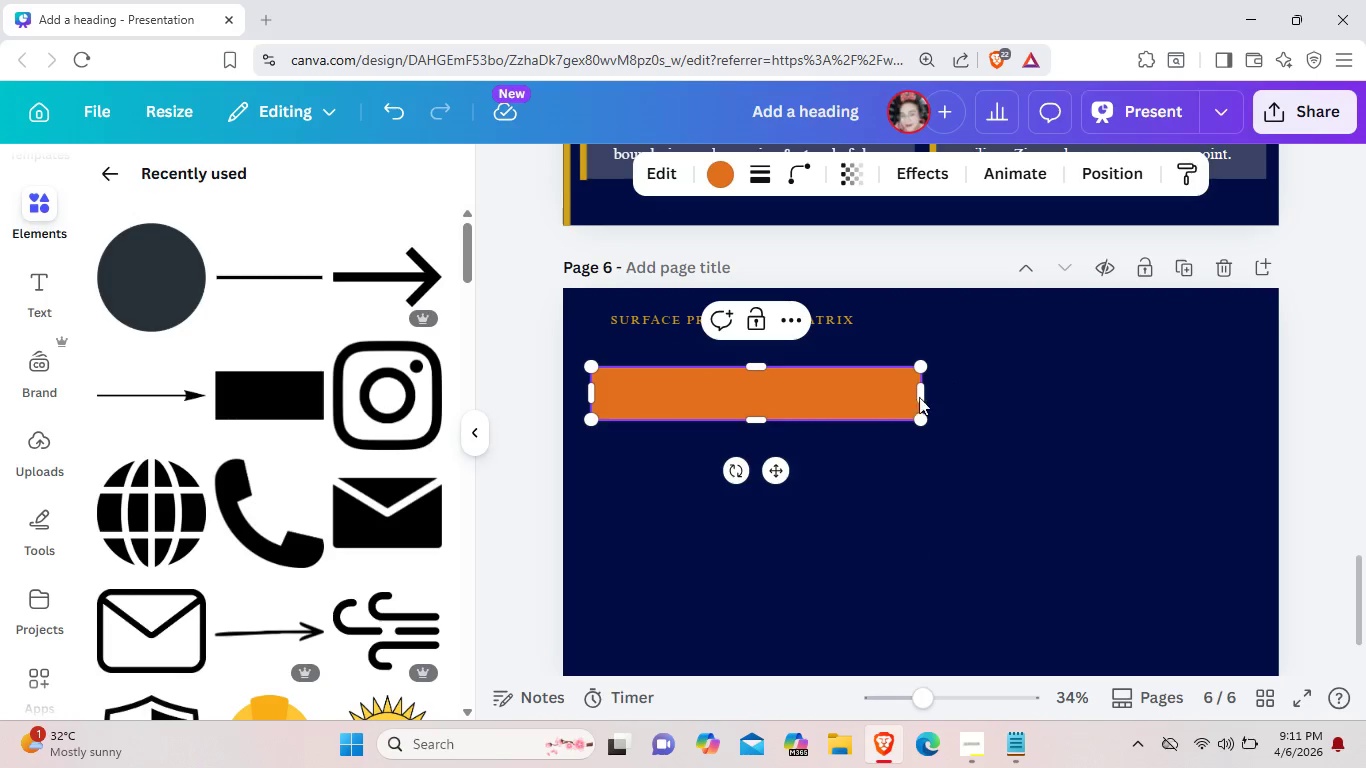 
left_click_drag(start_coordinate=[738, 466], to_coordinate=[944, 444])
 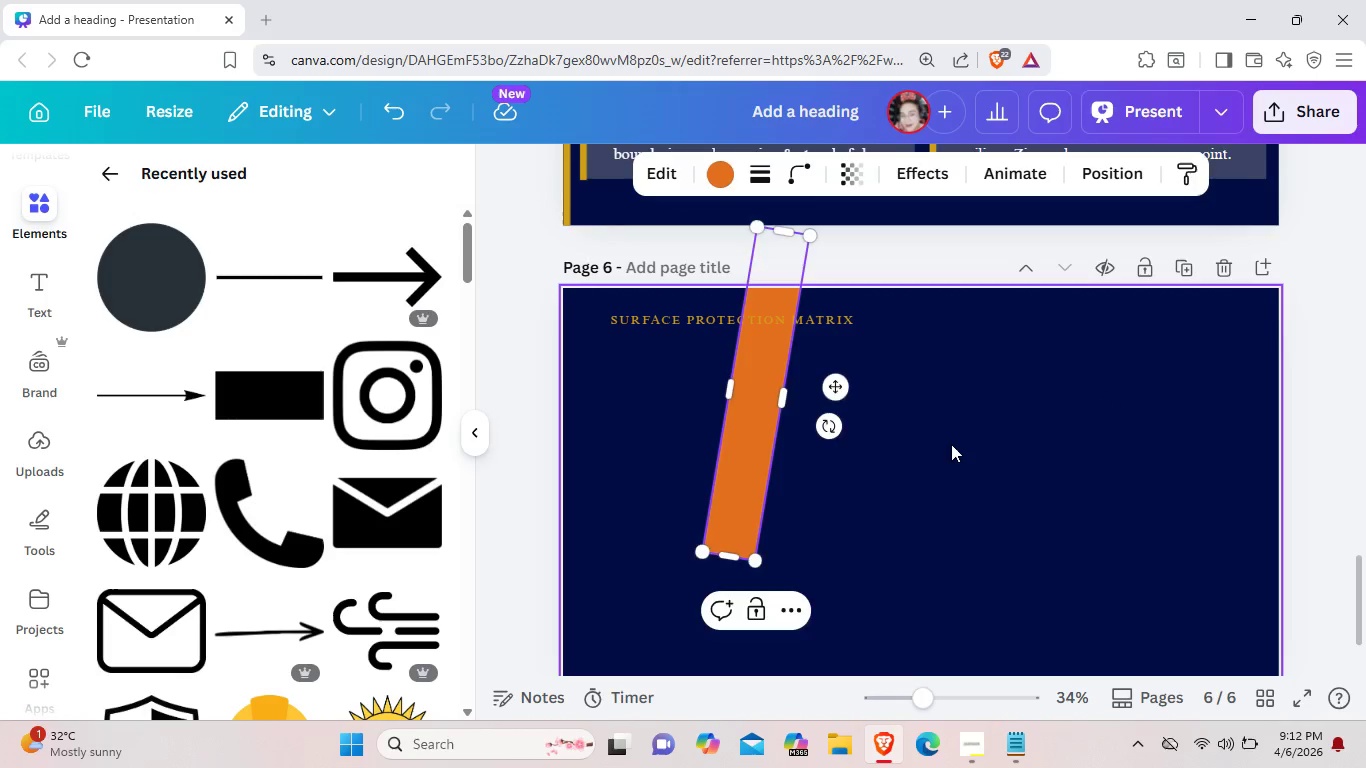 
left_click([951, 444])
 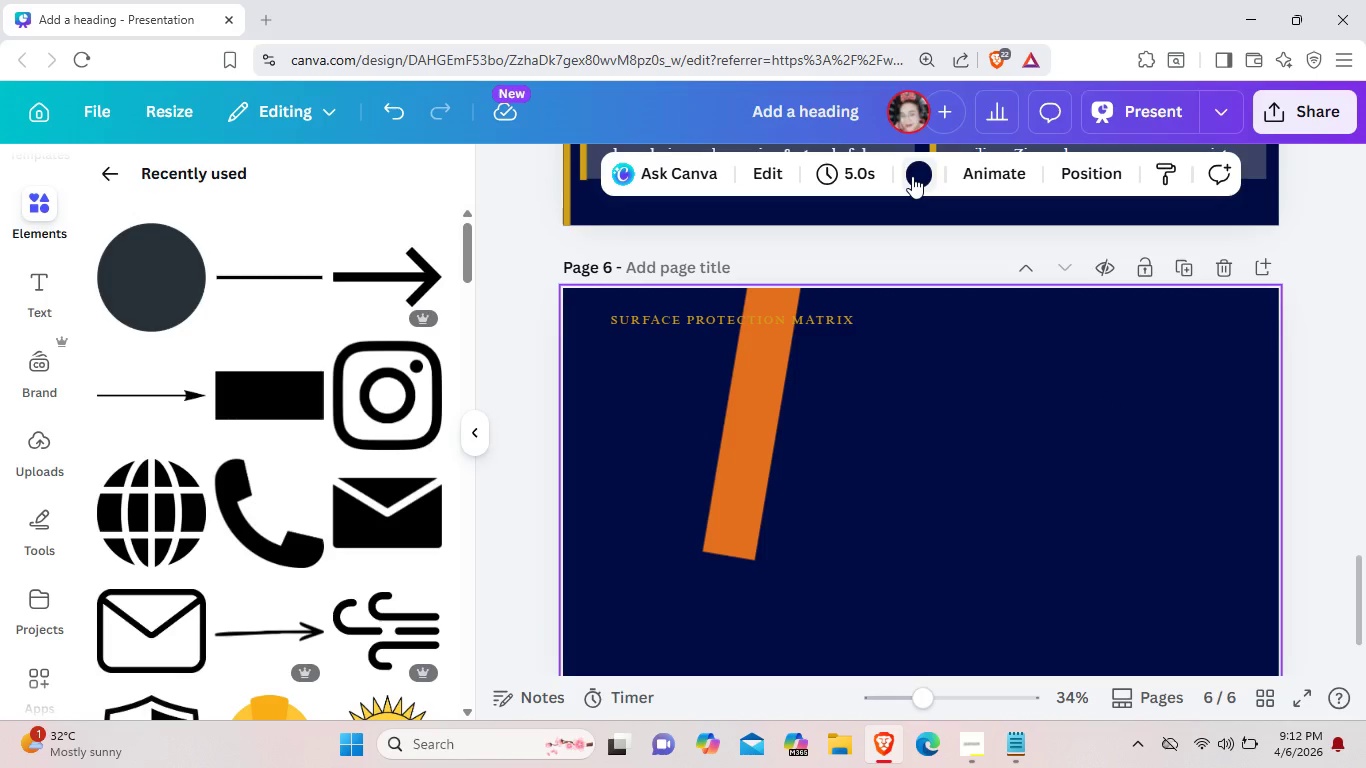 
left_click([912, 176])
 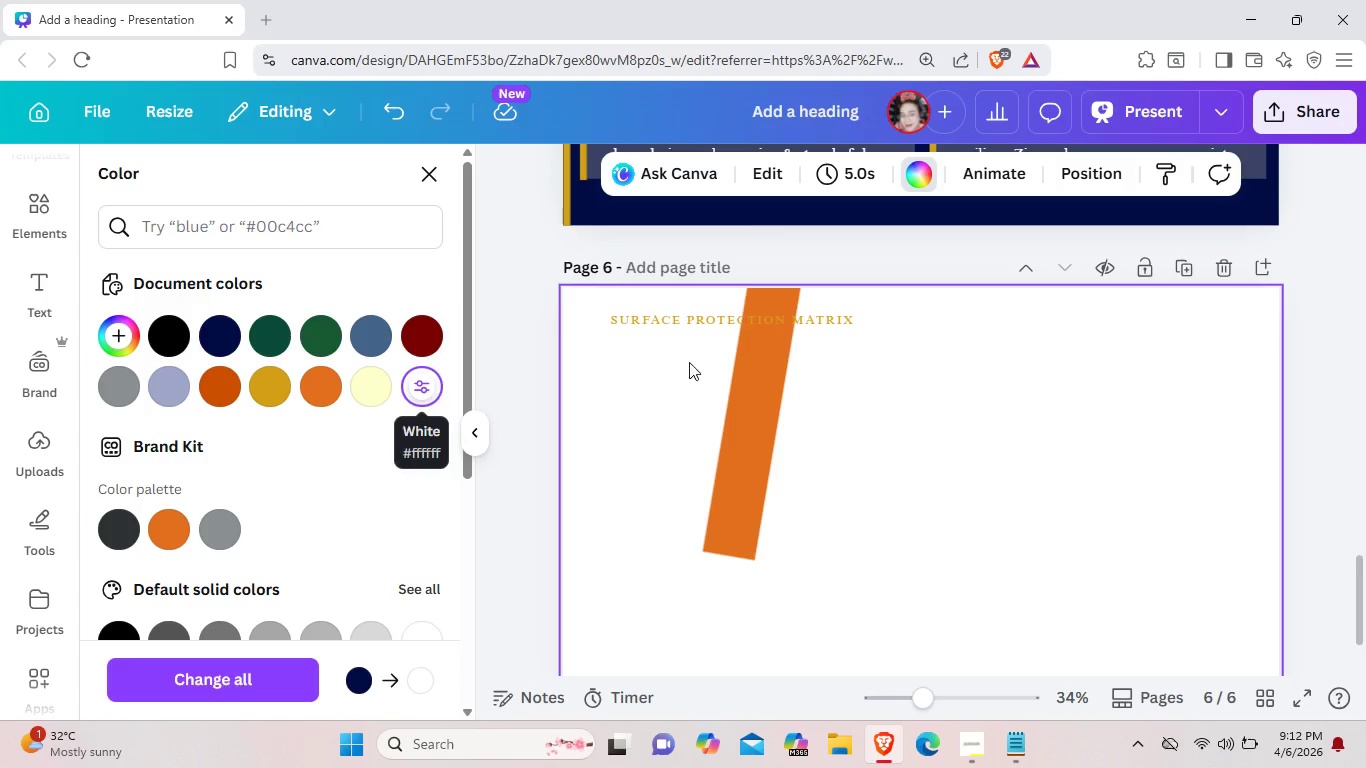 
left_click_drag(start_coordinate=[749, 382], to_coordinate=[1078, 470])
 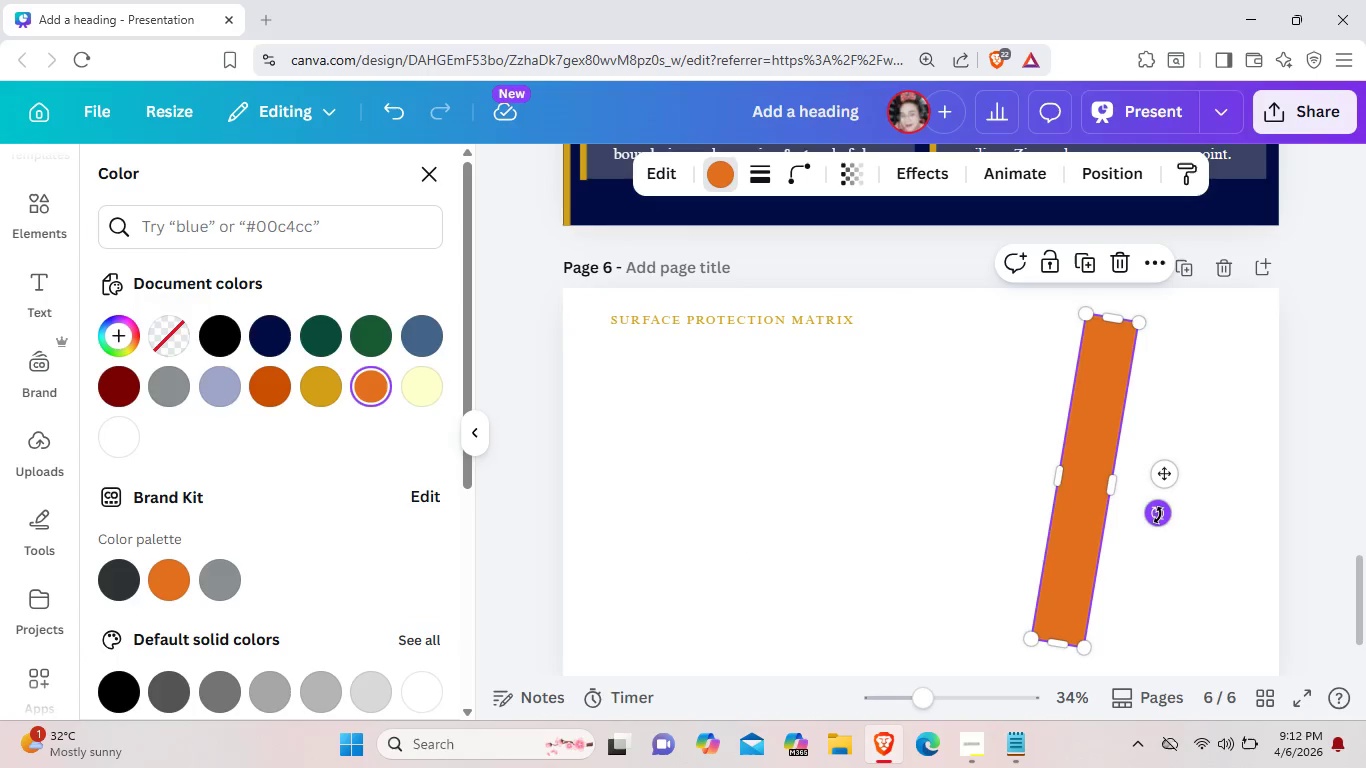 
left_click_drag(start_coordinate=[1158, 515], to_coordinate=[1178, 499])
 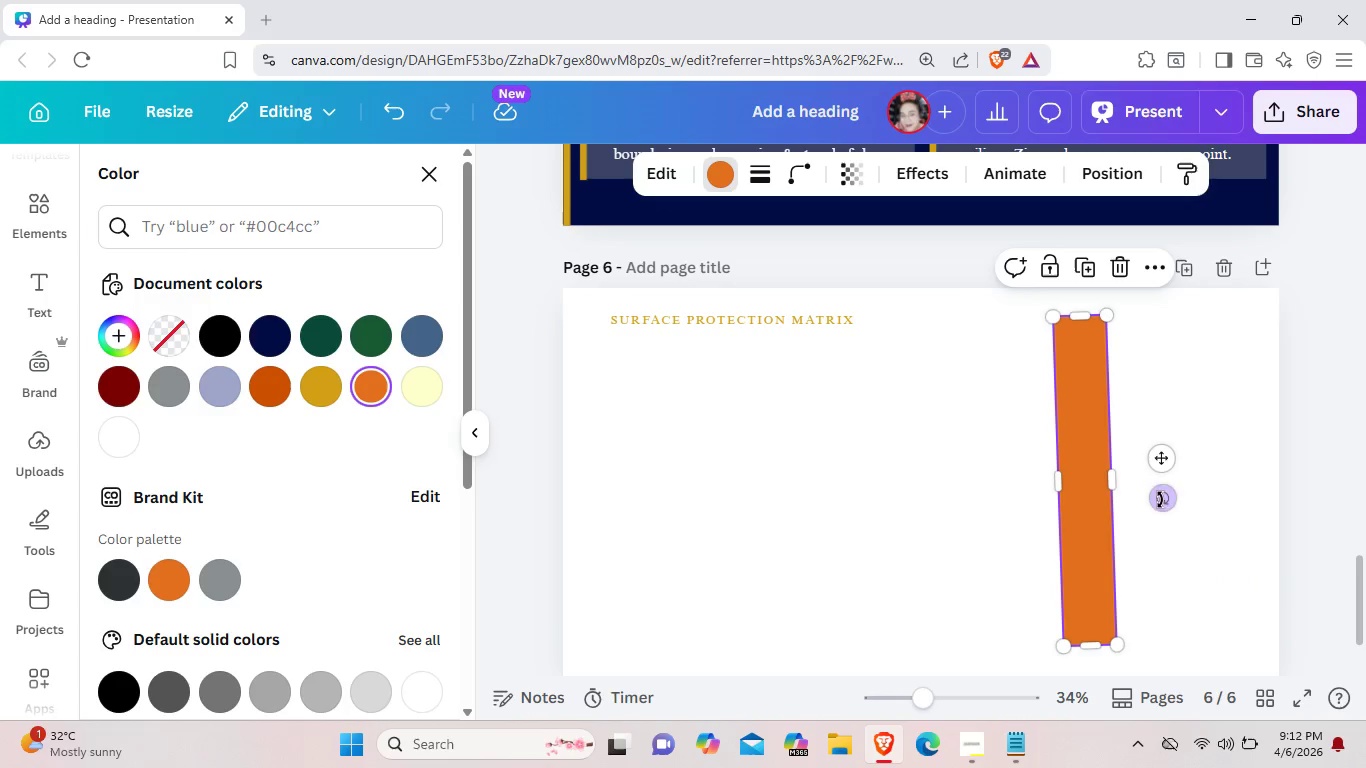 
mouse_move([1139, 482])
 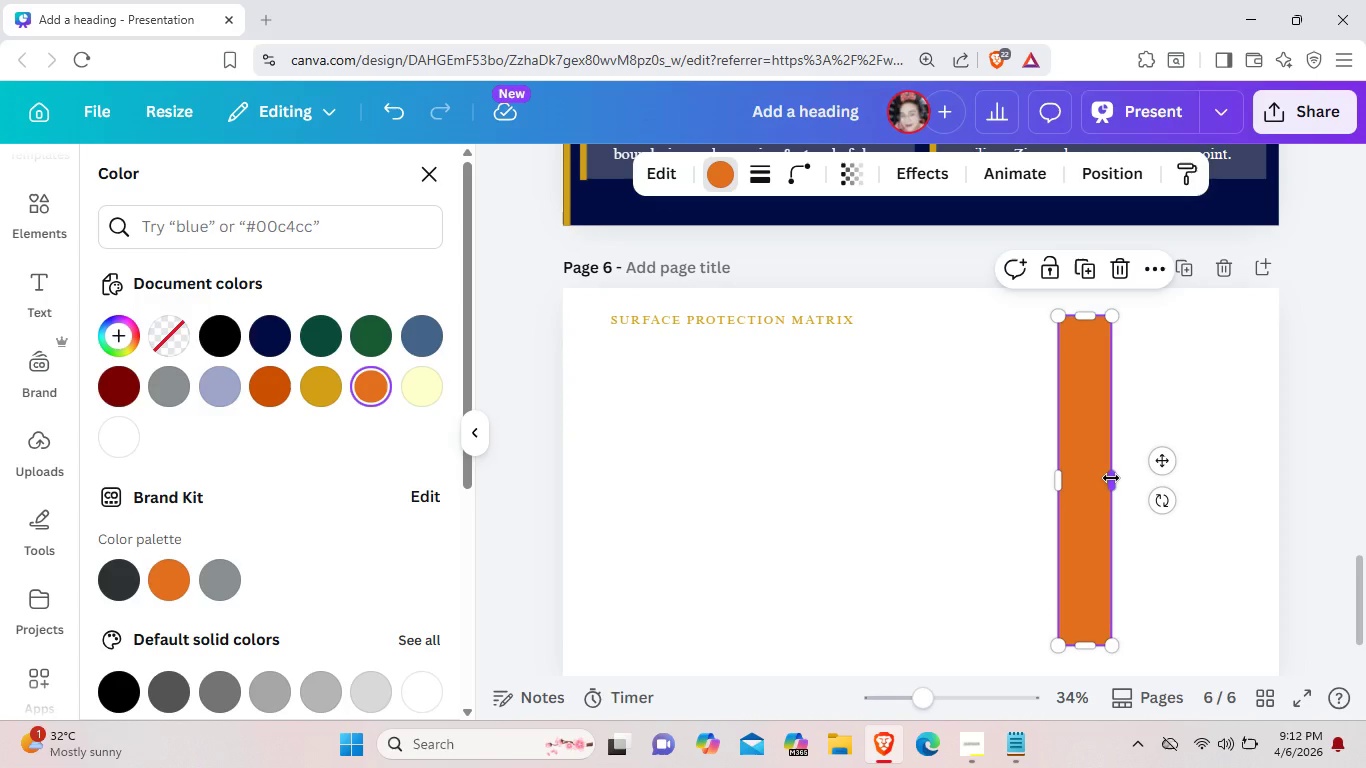 
left_click_drag(start_coordinate=[1111, 478], to_coordinate=[1260, 471])
 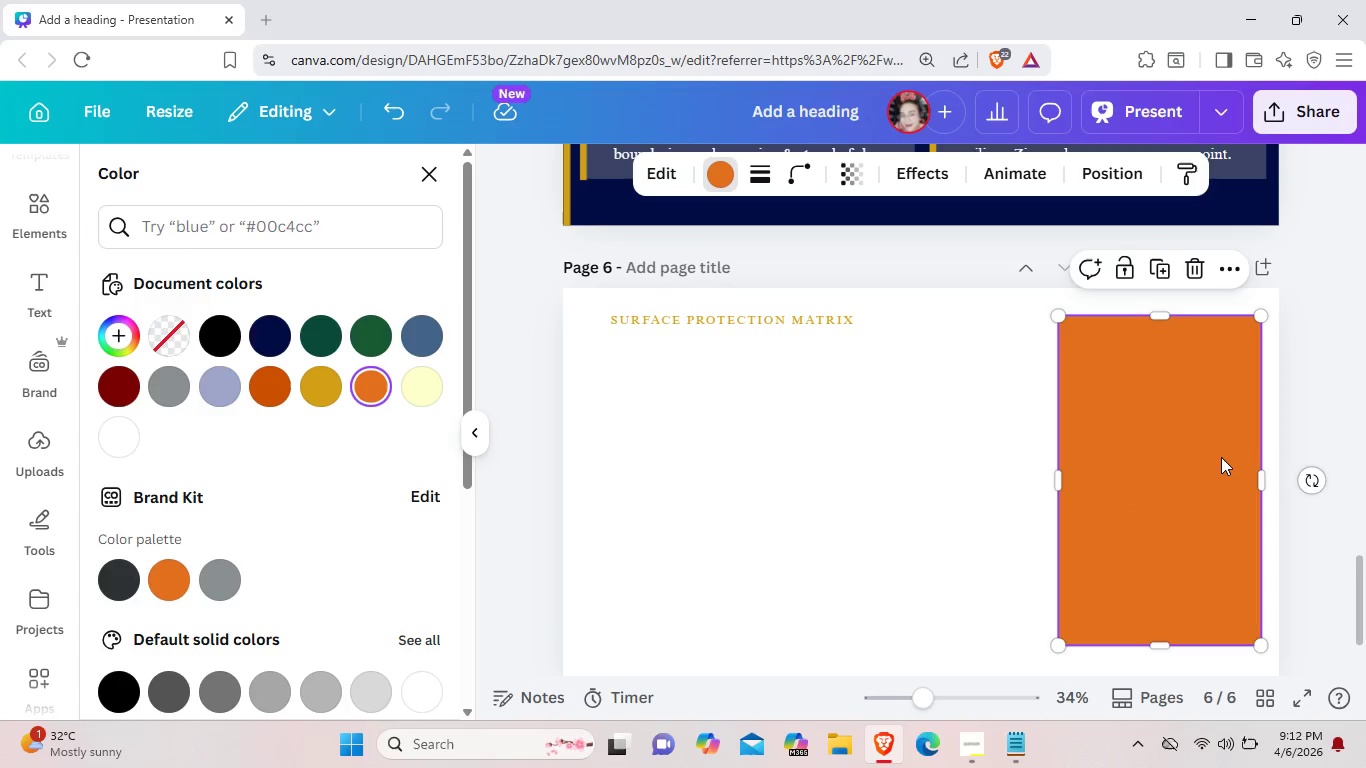 
left_click_drag(start_coordinate=[1221, 458], to_coordinate=[1237, 436])
 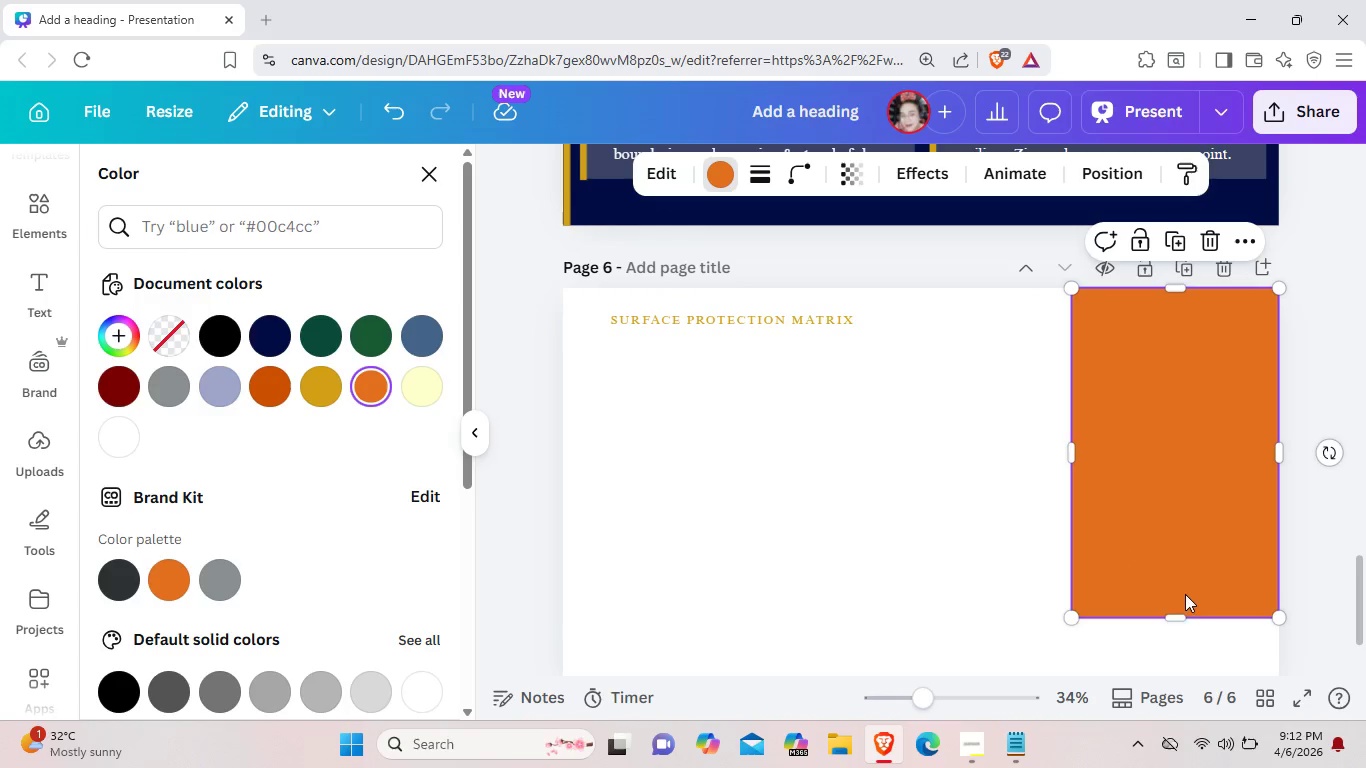 
left_click_drag(start_coordinate=[1183, 618], to_coordinate=[1186, 663])
 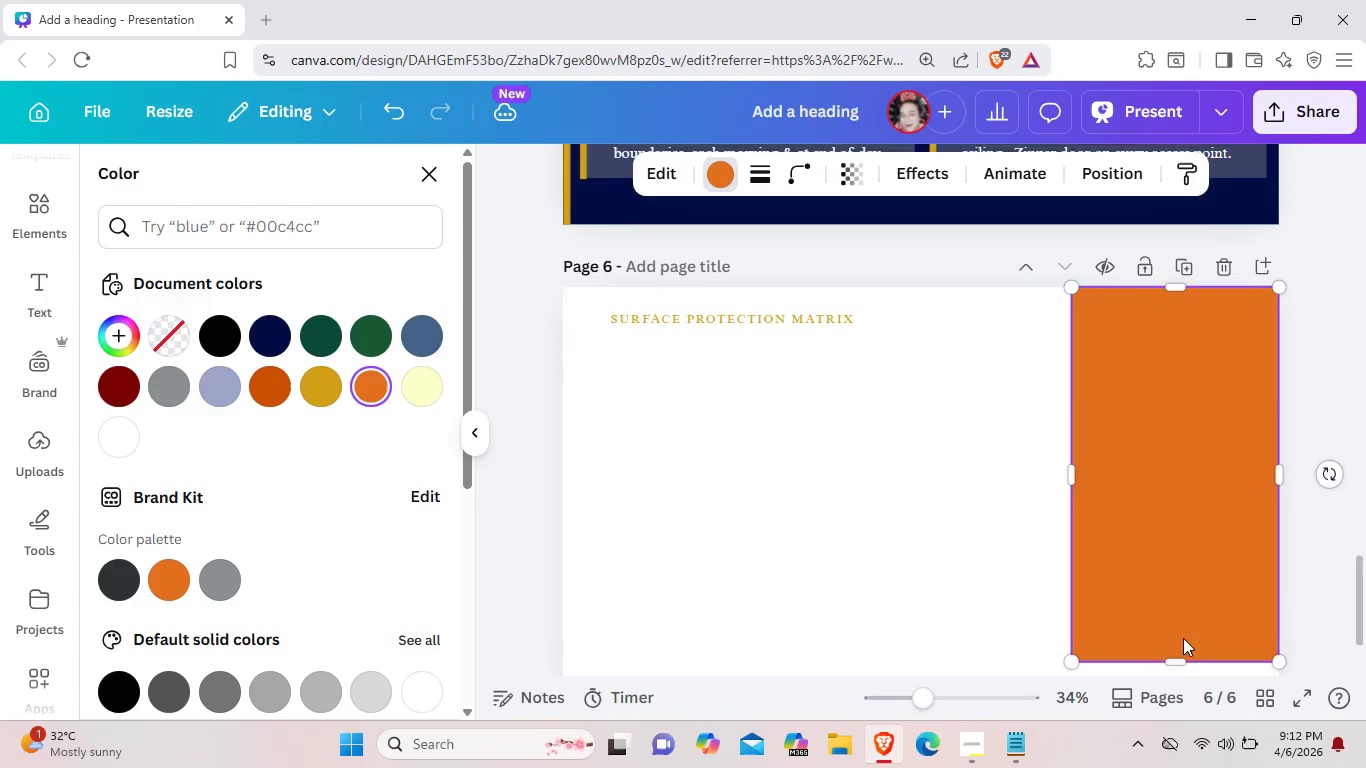 
scroll: coordinate [1183, 638], scroll_direction: down, amount: 3.0
 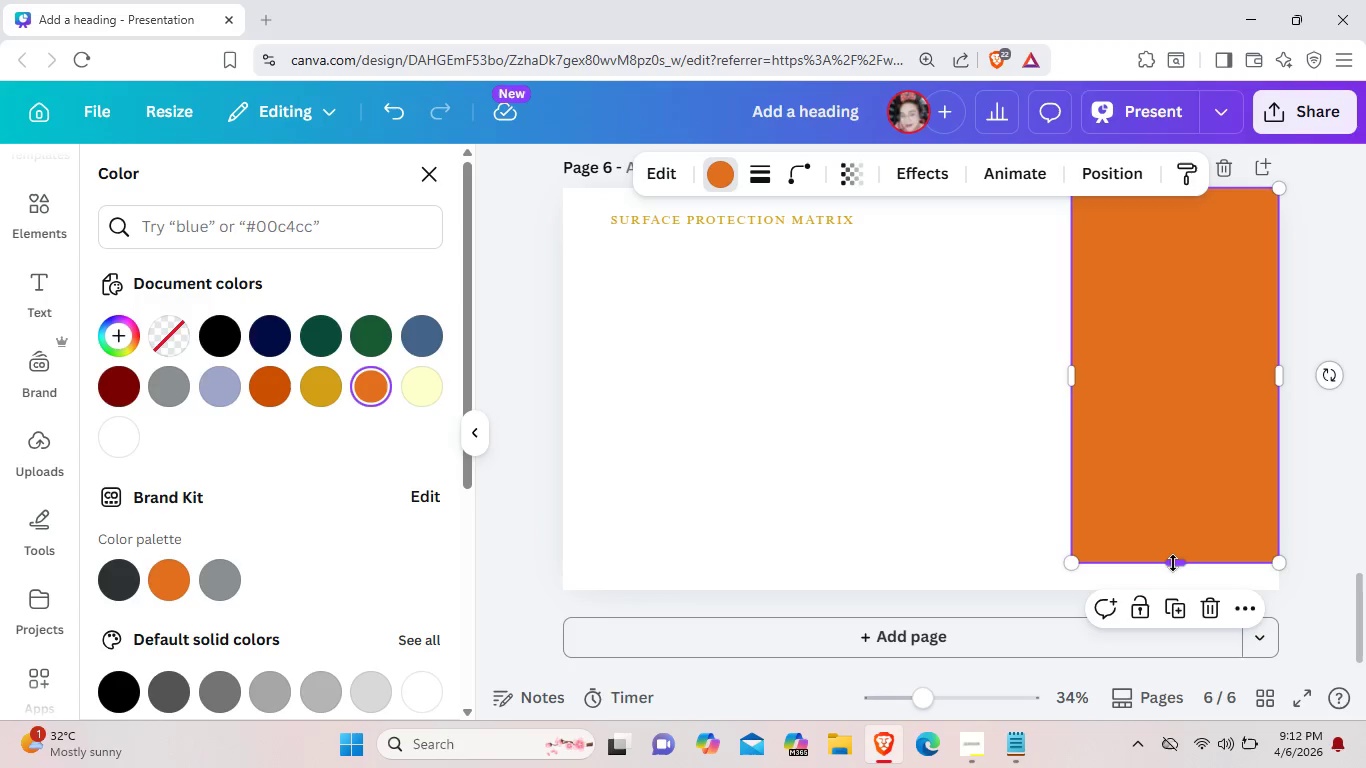 
left_click_drag(start_coordinate=[1173, 563], to_coordinate=[1173, 583])
 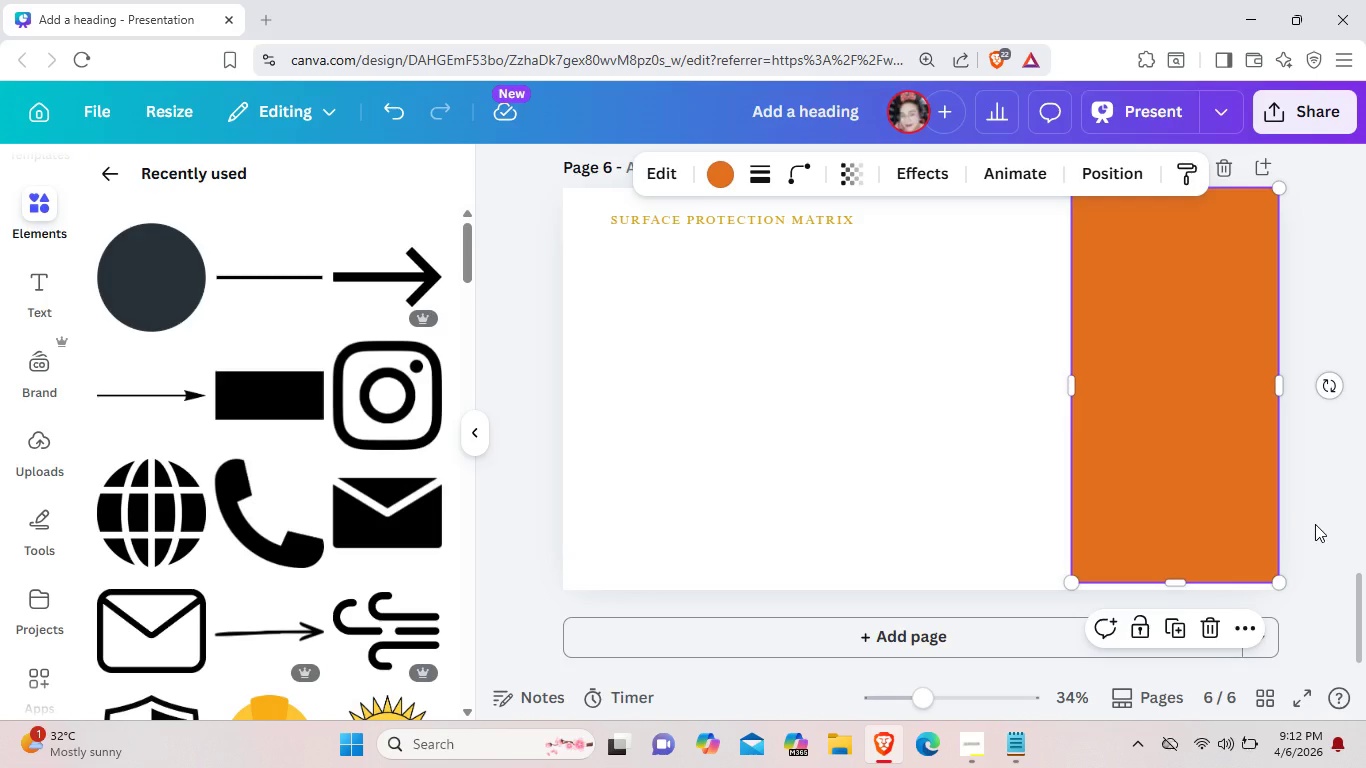 
scroll: coordinate [851, 387], scroll_direction: up, amount: 1.0
 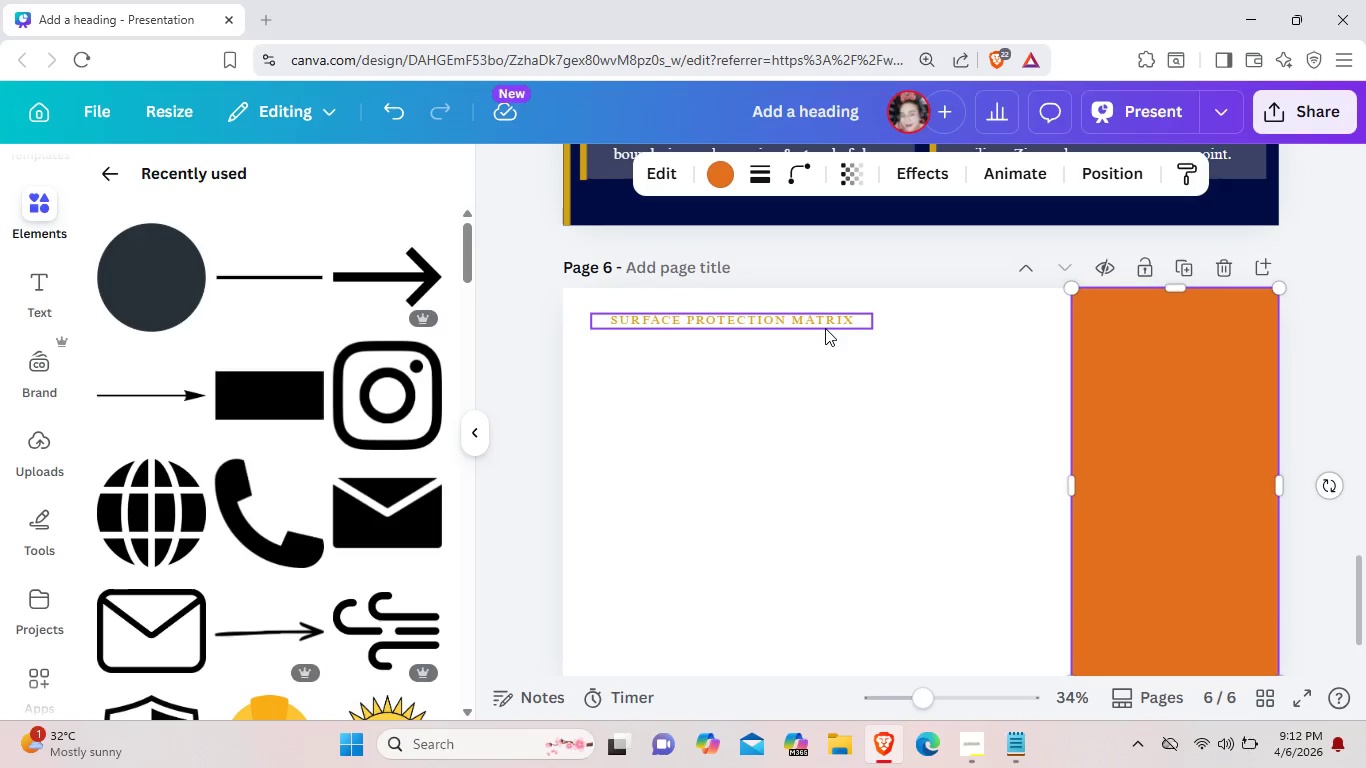 
left_click([825, 328])
 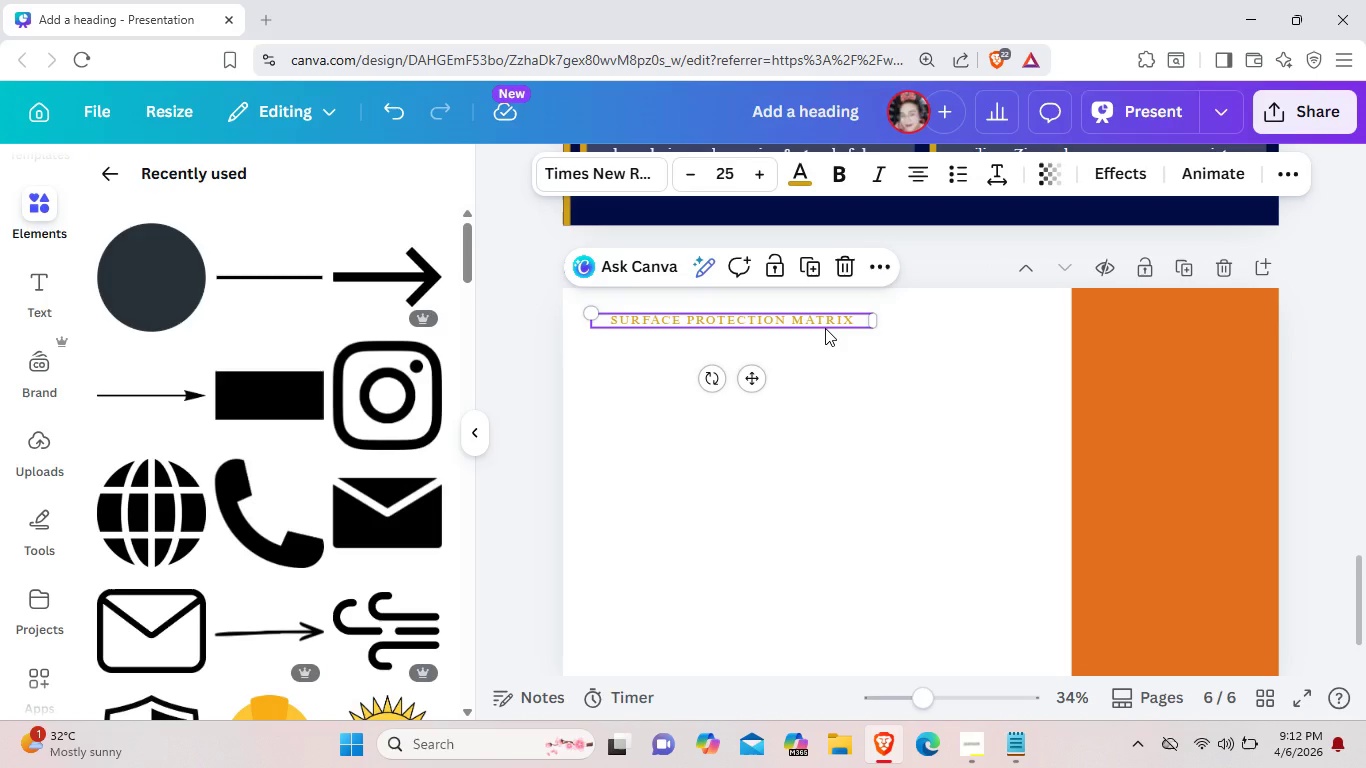 
key(Control+C)
 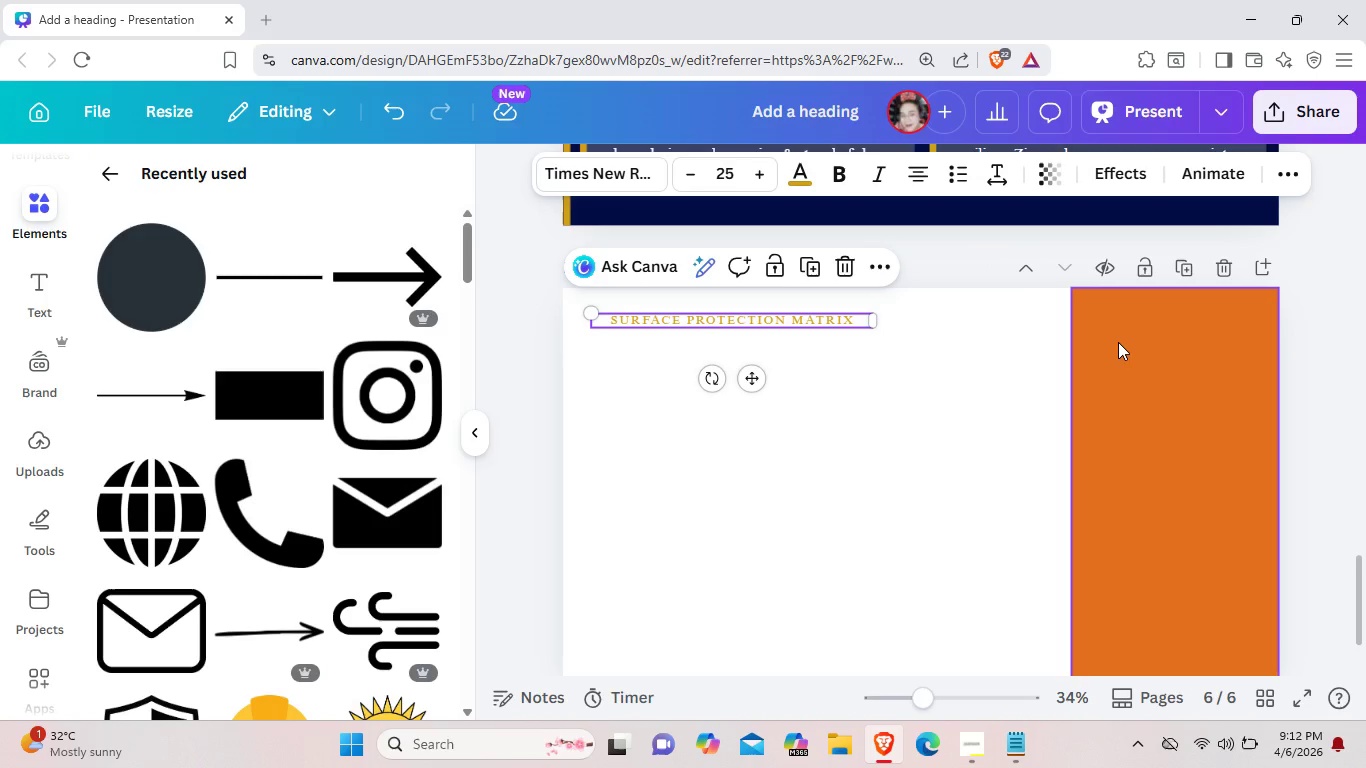 
left_click([1118, 342])
 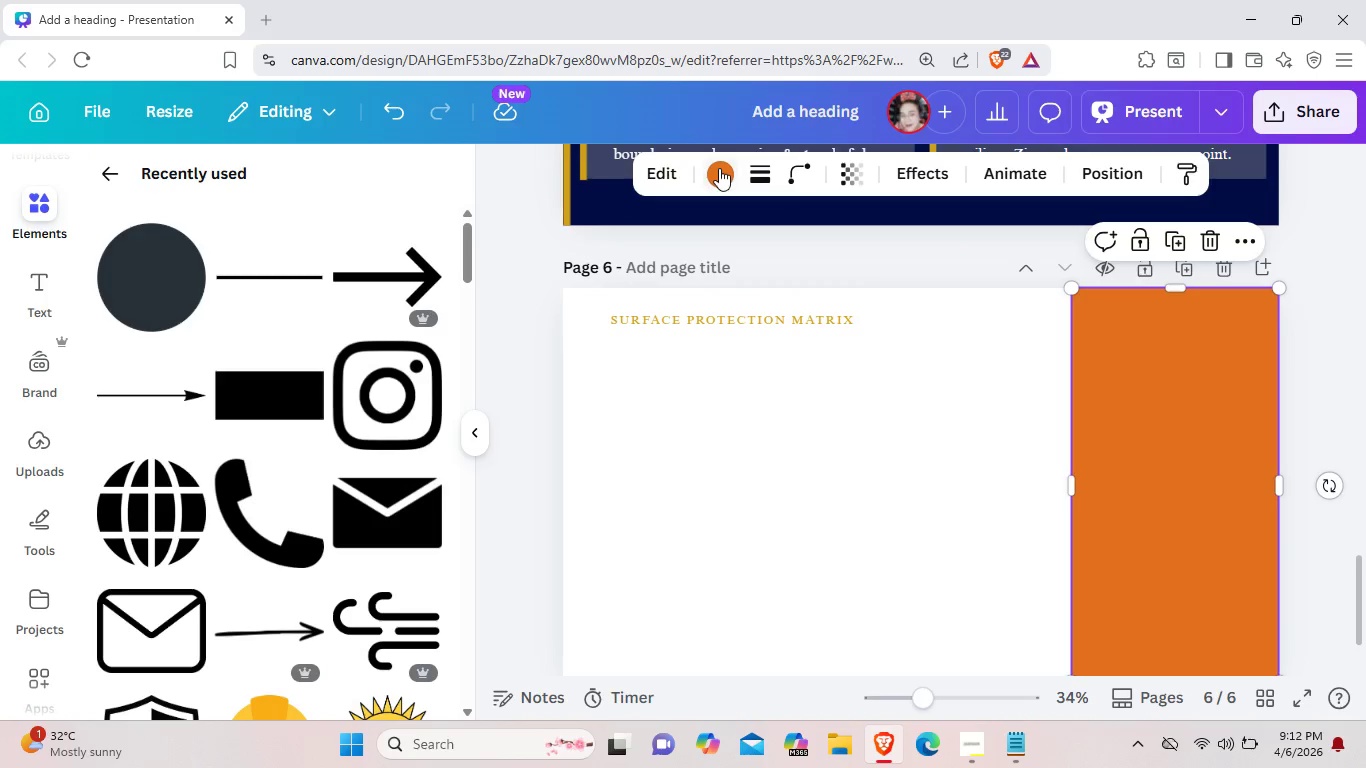 
left_click([720, 170])
 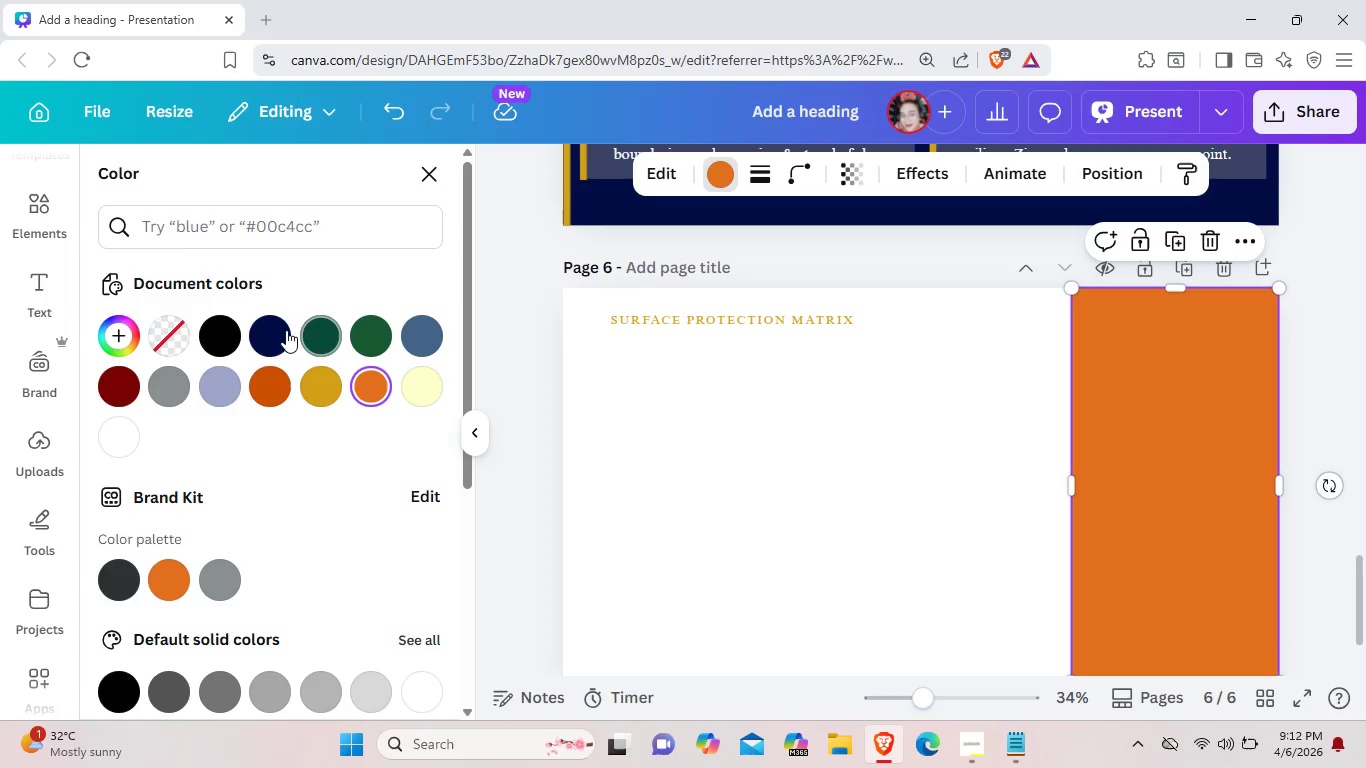 
left_click([281, 331])
 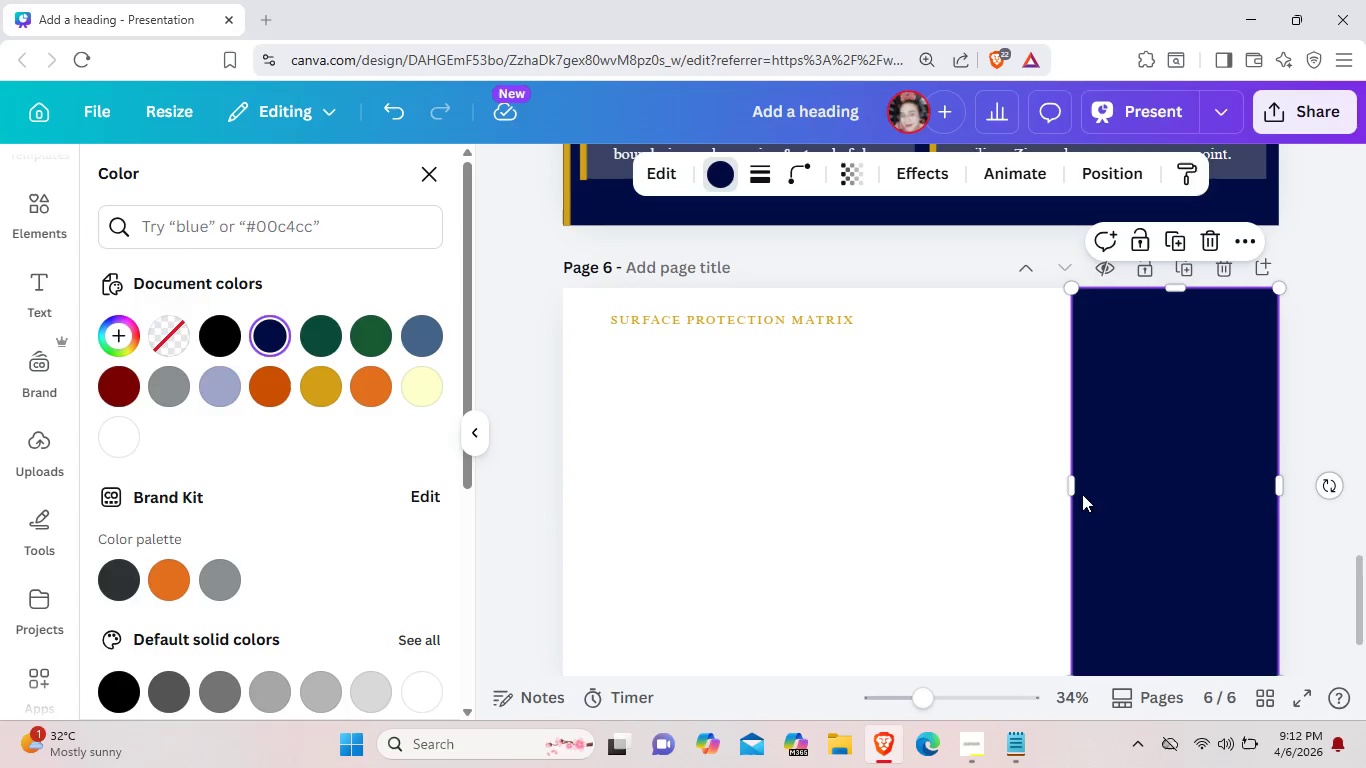 
left_click_drag(start_coordinate=[1077, 487], to_coordinate=[1064, 484])
 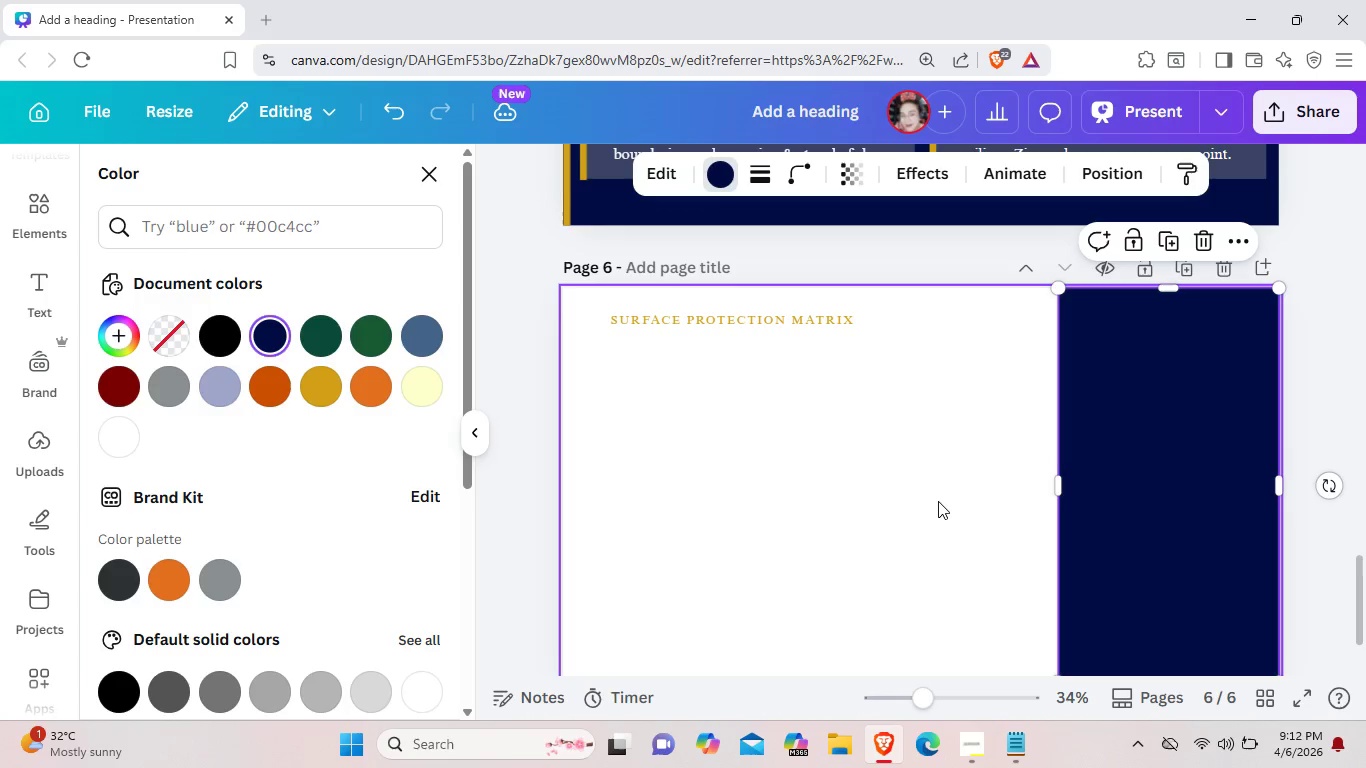 
left_click([938, 501])
 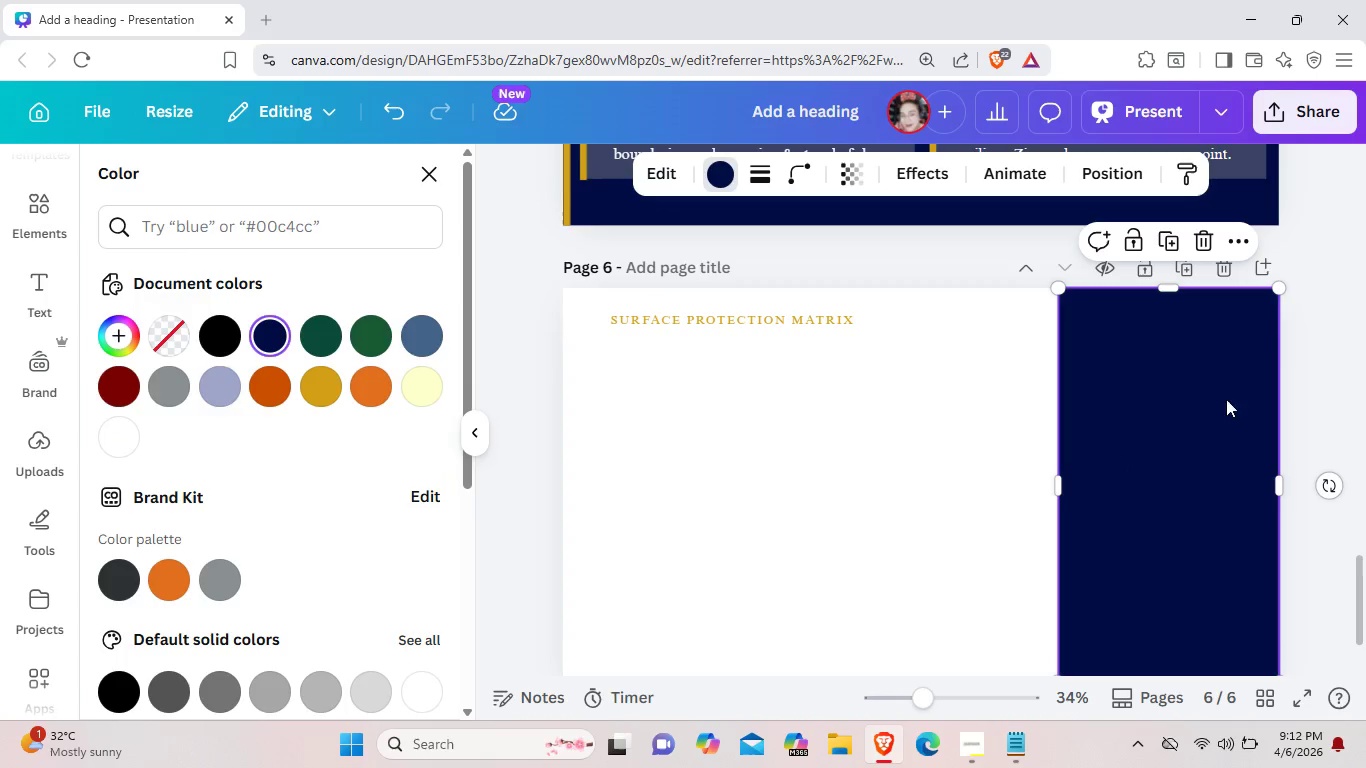 
left_click_drag(start_coordinate=[1276, 294], to_coordinate=[1270, 303])
 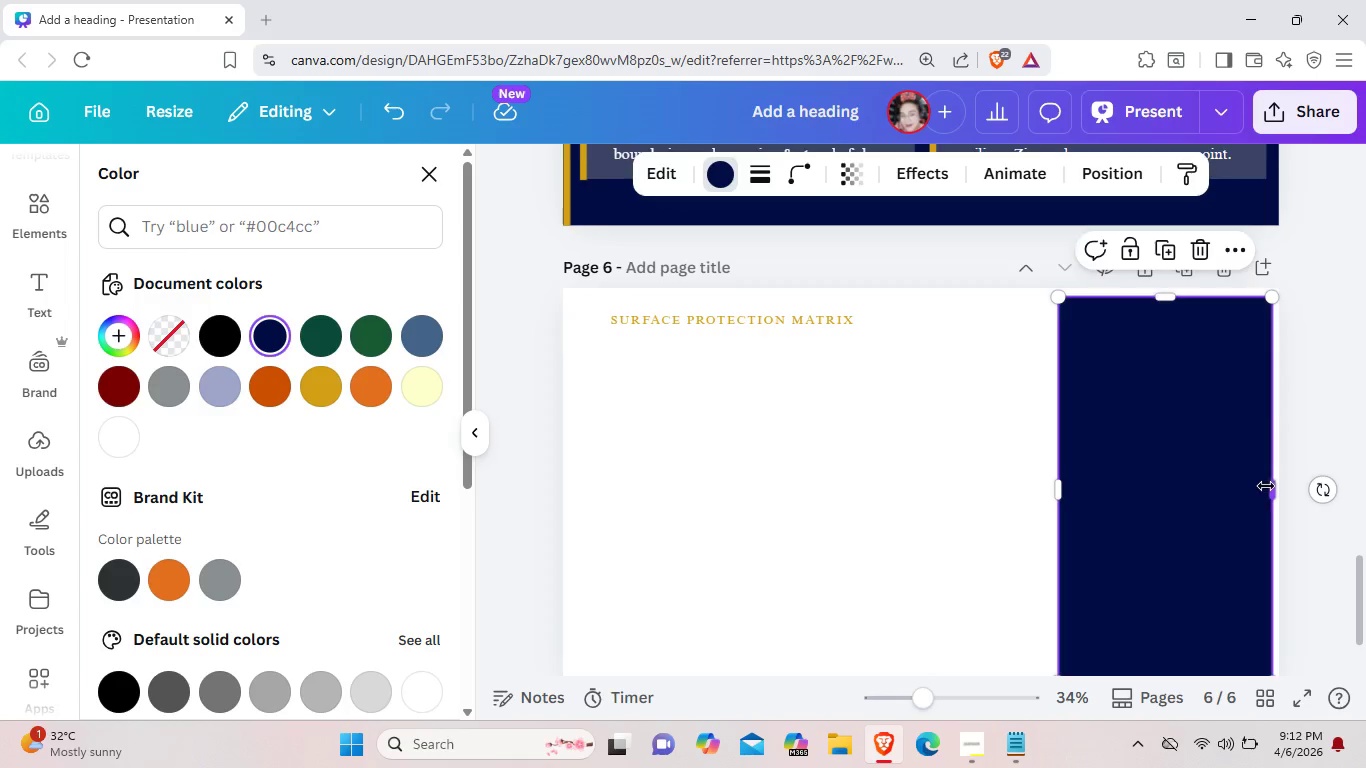 
scroll: coordinate [1266, 486], scroll_direction: down, amount: 2.0
 